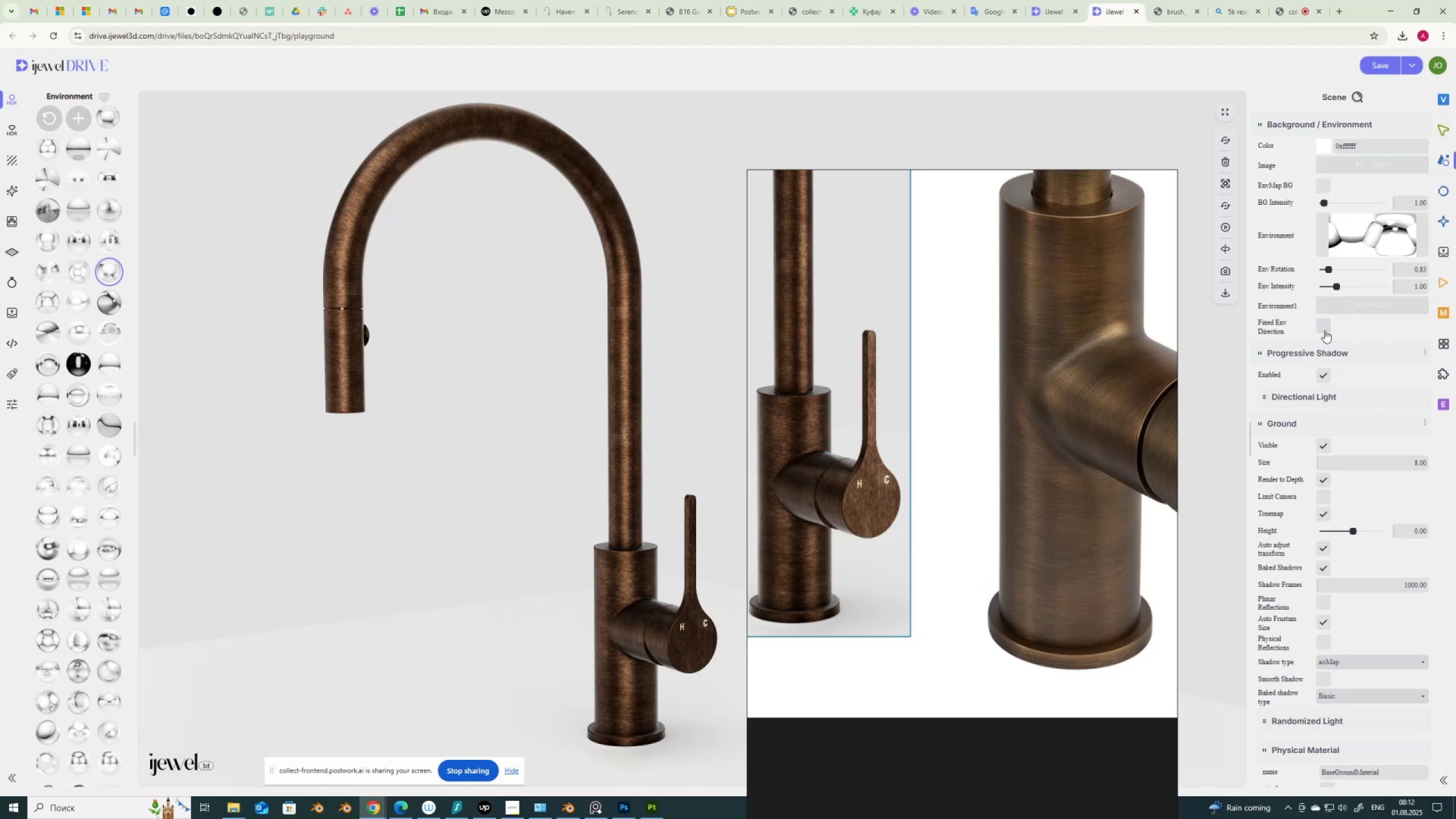 
wait(6.34)
 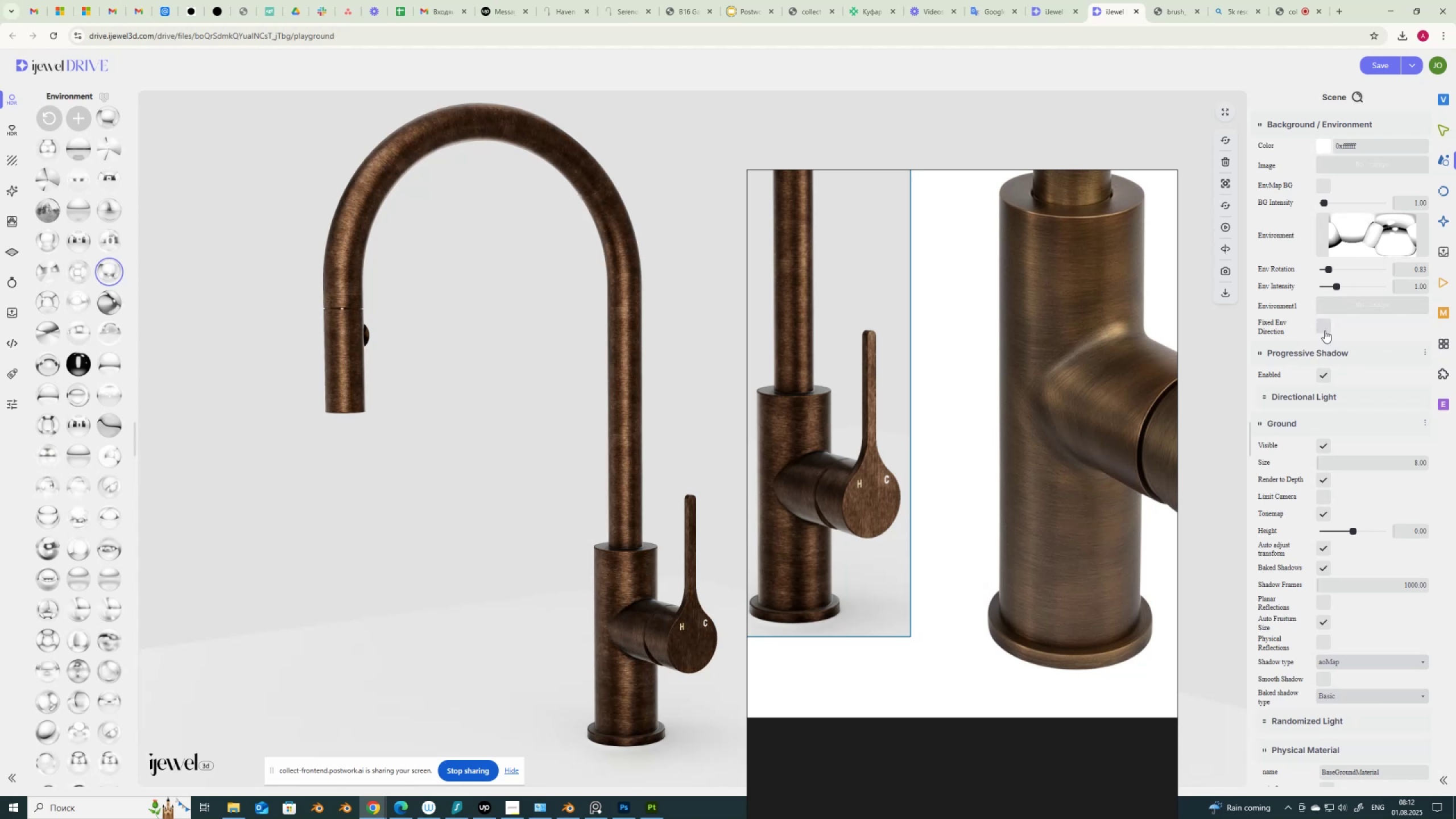 
left_click([1325, 330])
 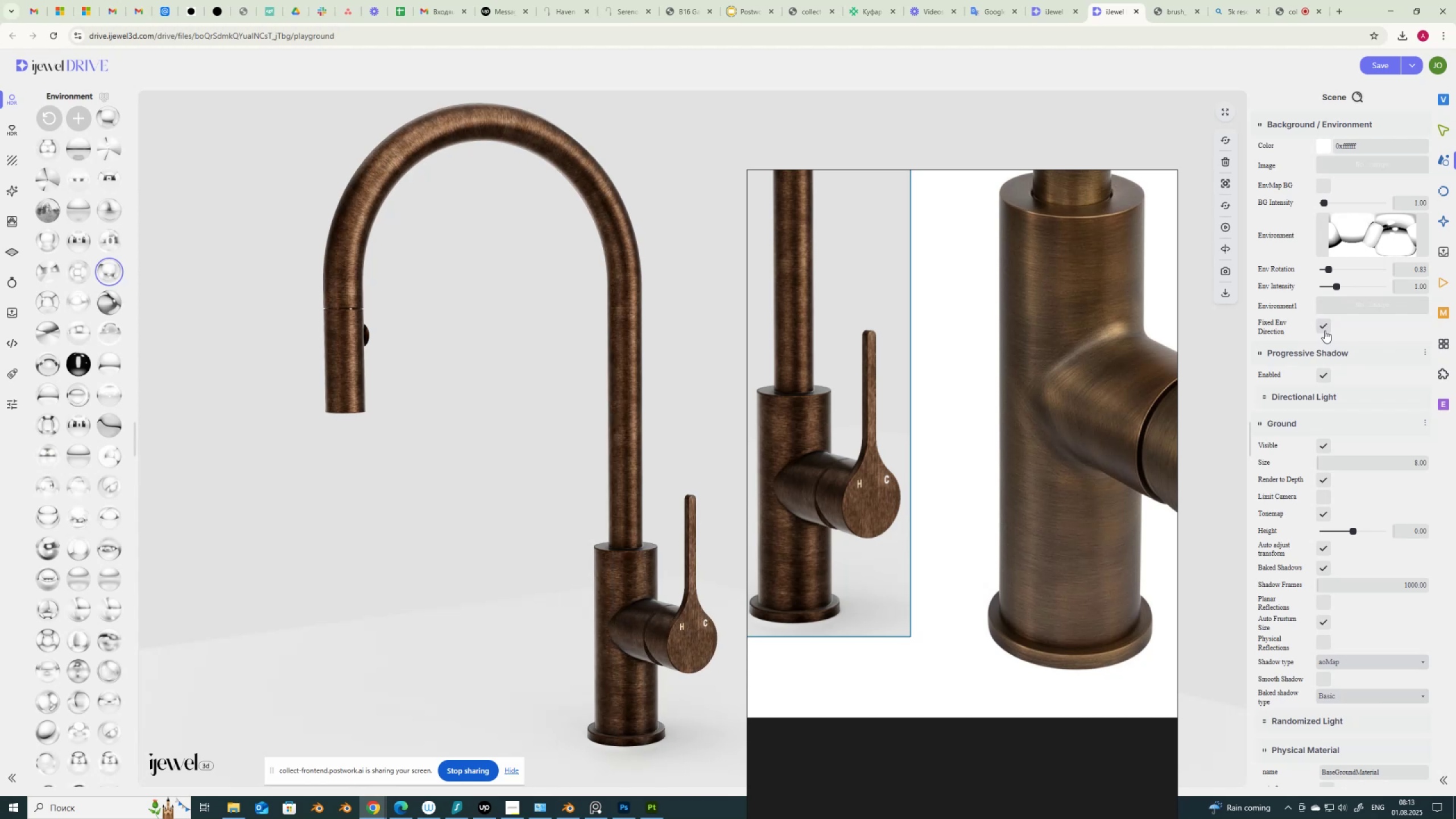 
left_click([1325, 330])
 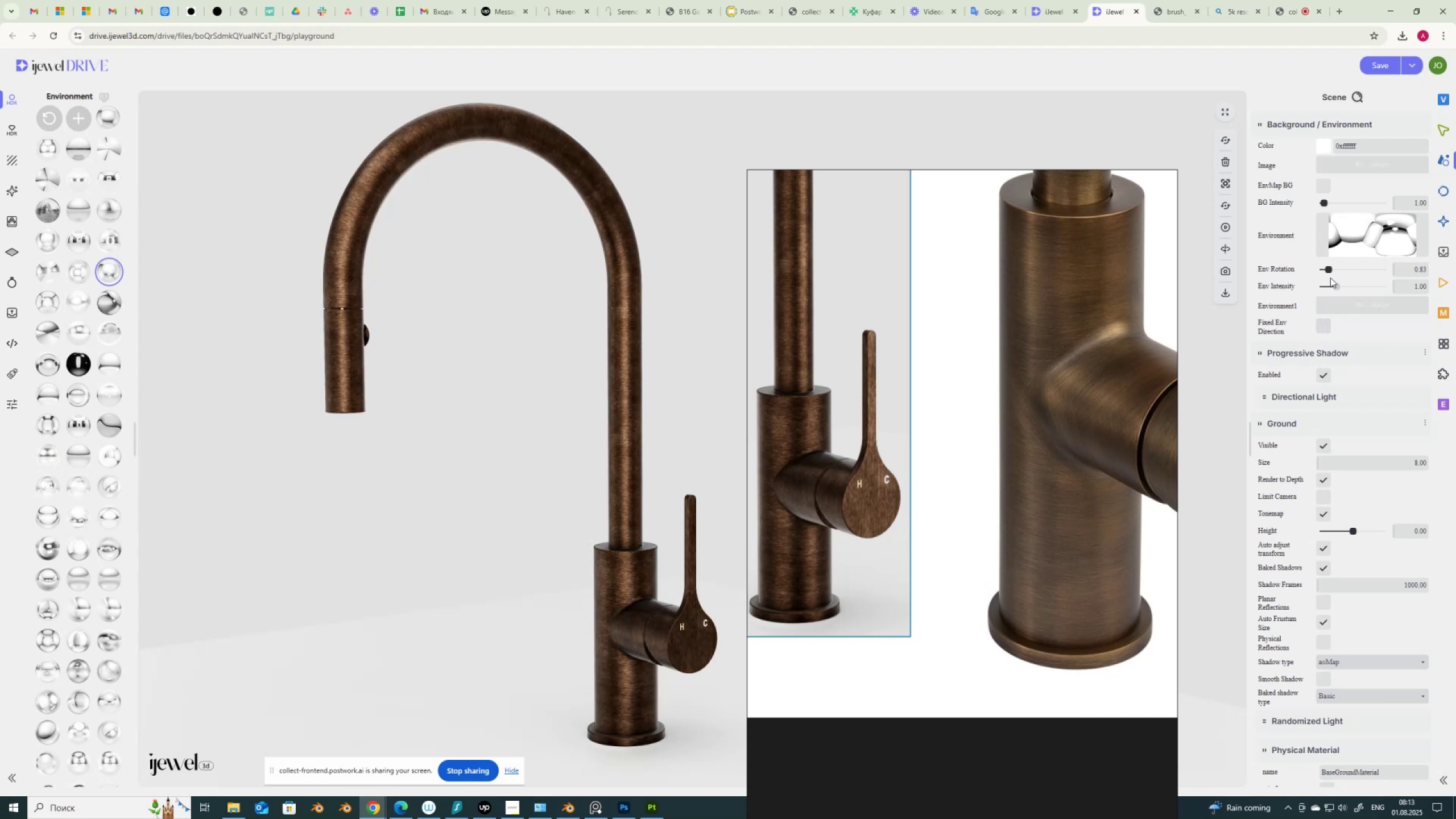 
left_click_drag(start_coordinate=[1331, 268], to_coordinate=[1338, 271])
 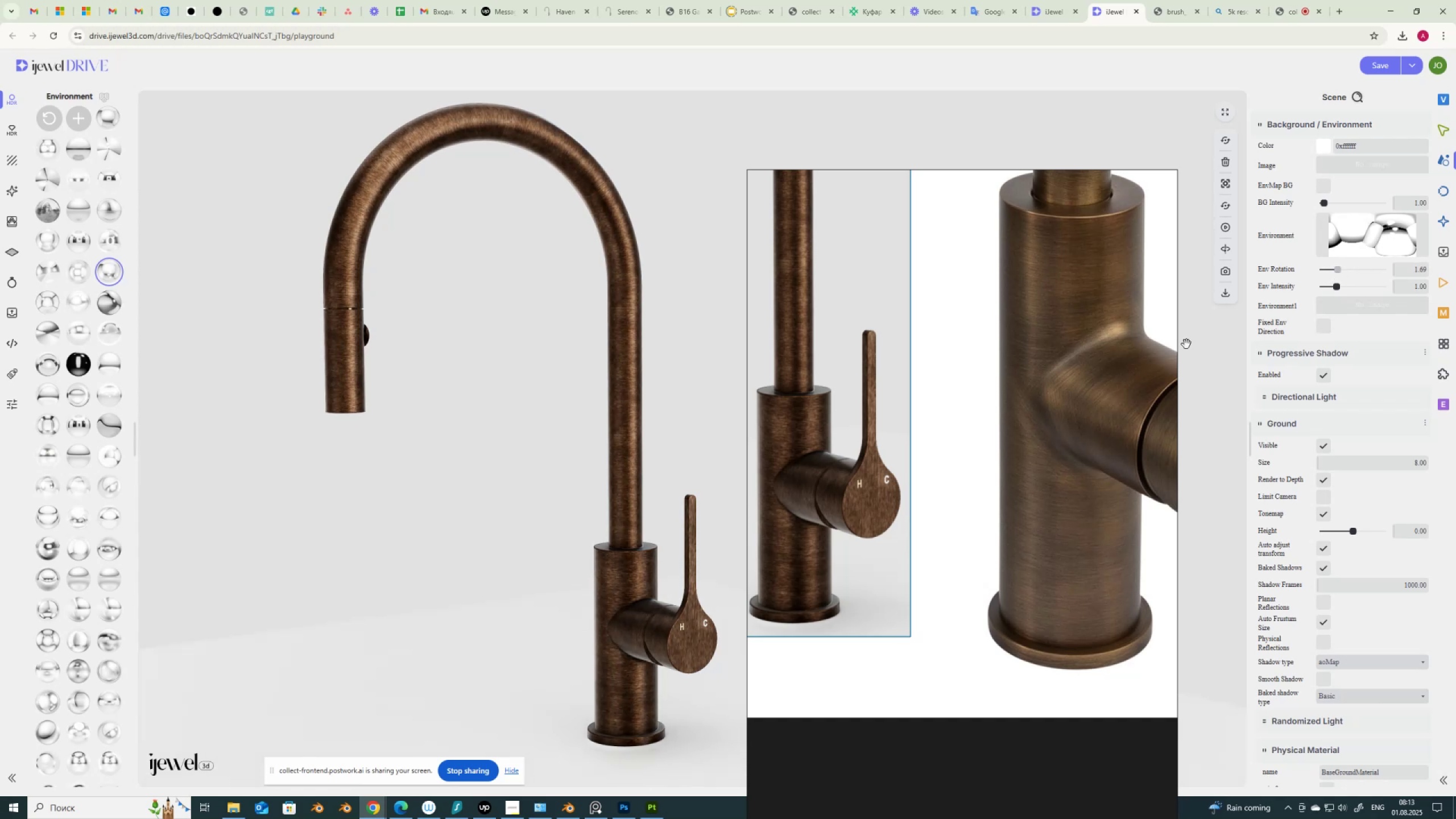 
scroll: coordinate [1038, 400], scroll_direction: down, amount: 5.0
 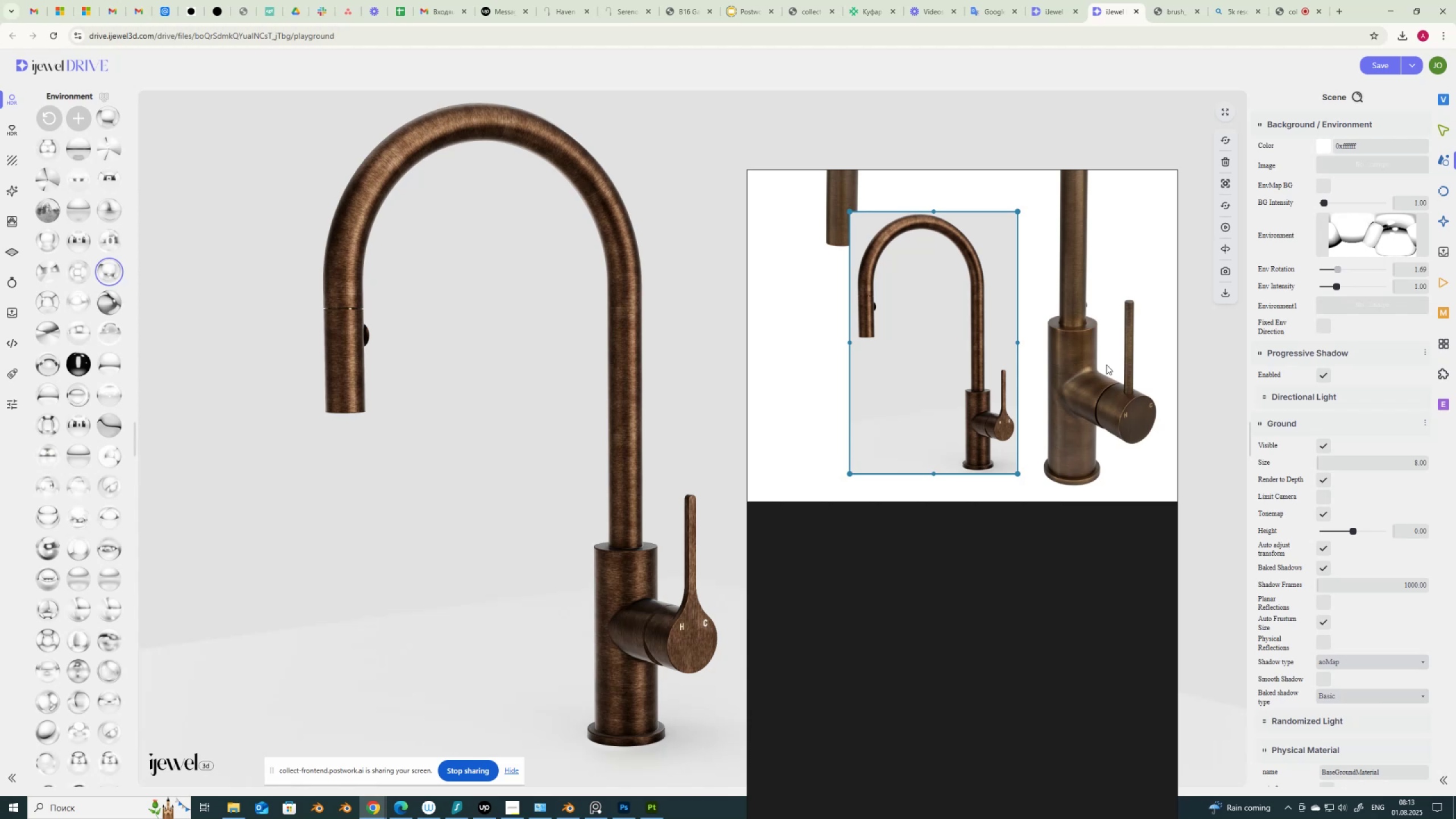 
wait(5.77)
 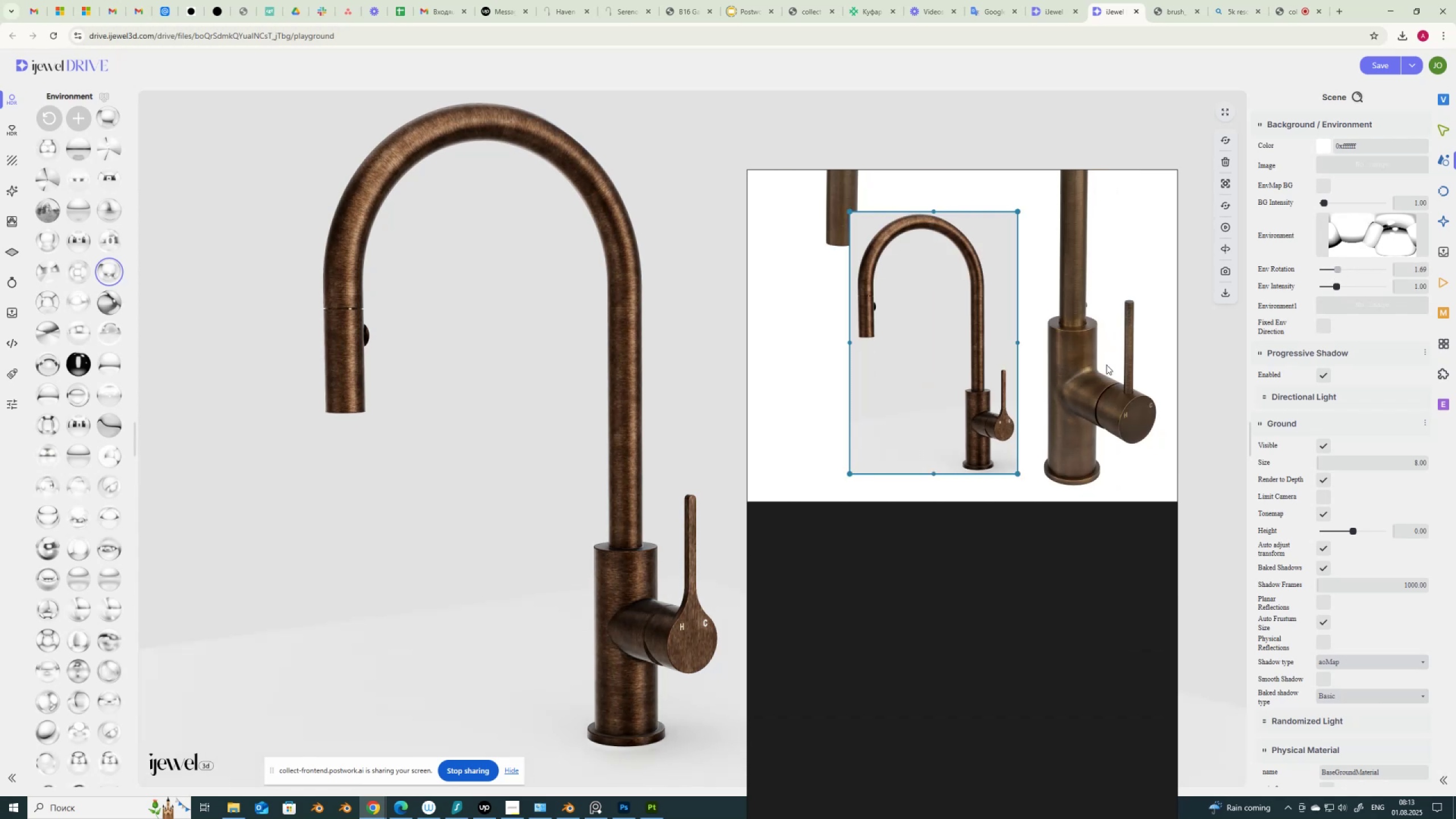 
scroll: coordinate [990, 334], scroll_direction: up, amount: 5.0
 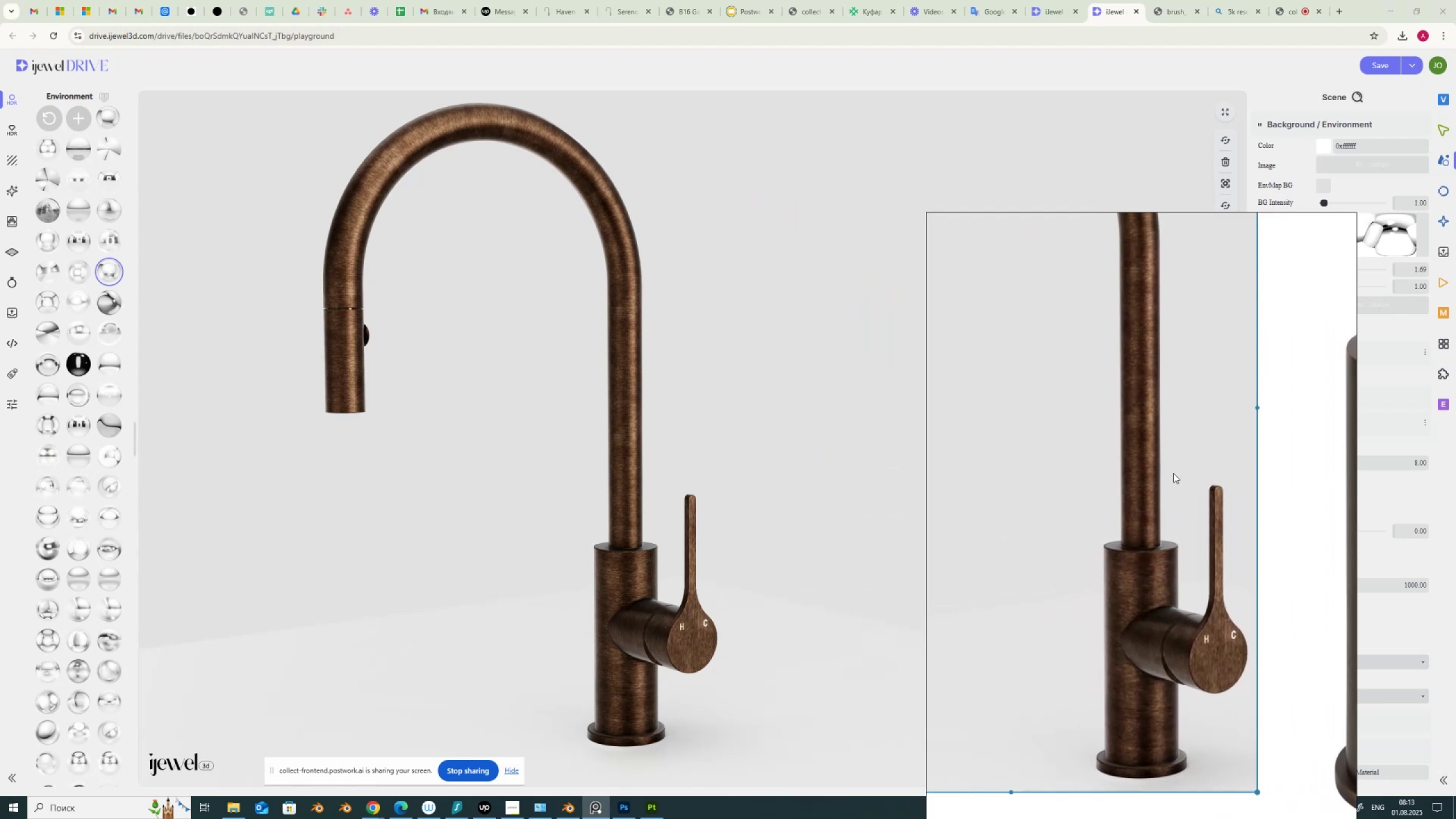 
wait(7.1)
 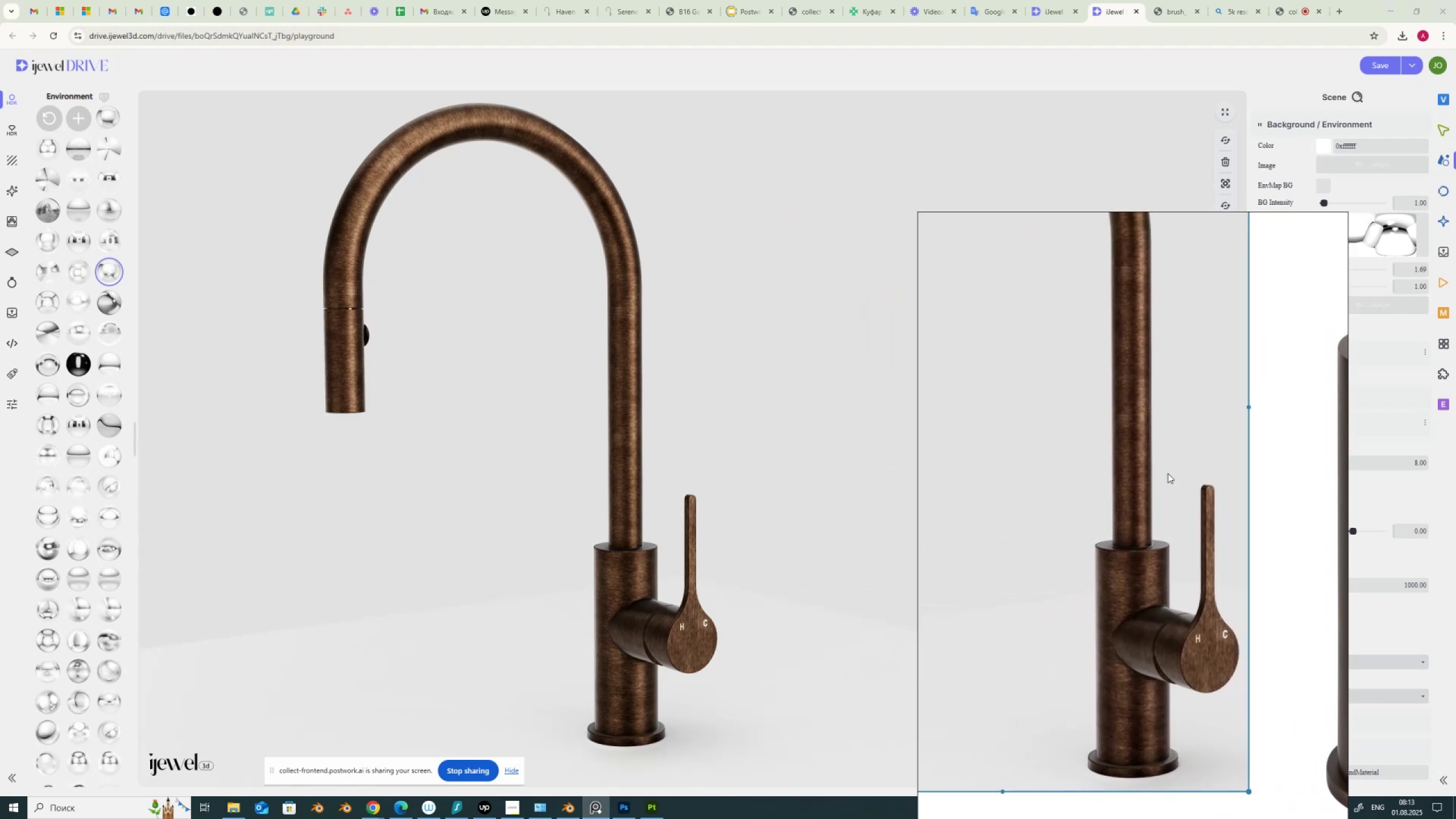 
left_click([651, 806])
 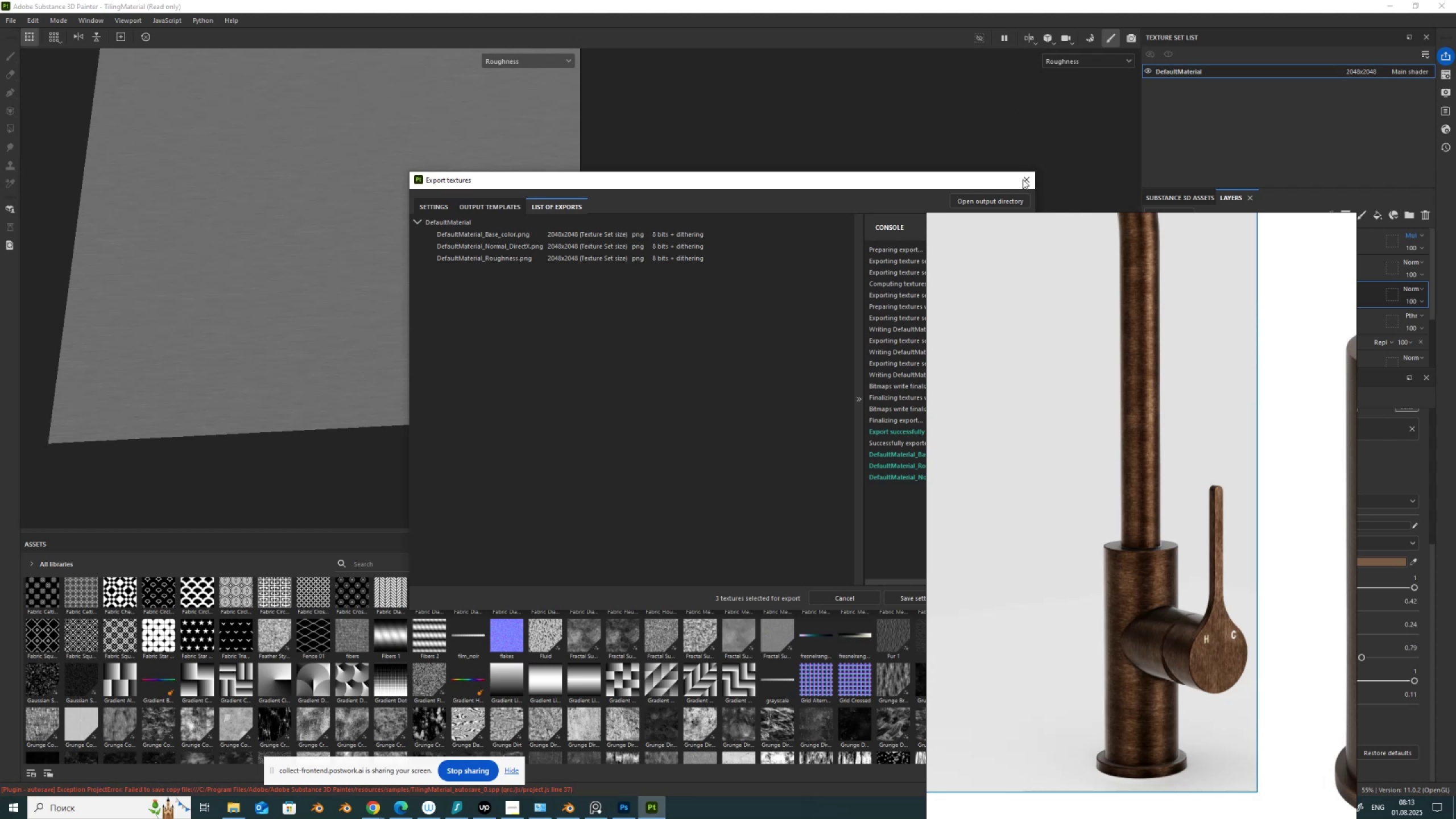 
left_click([1023, 176])
 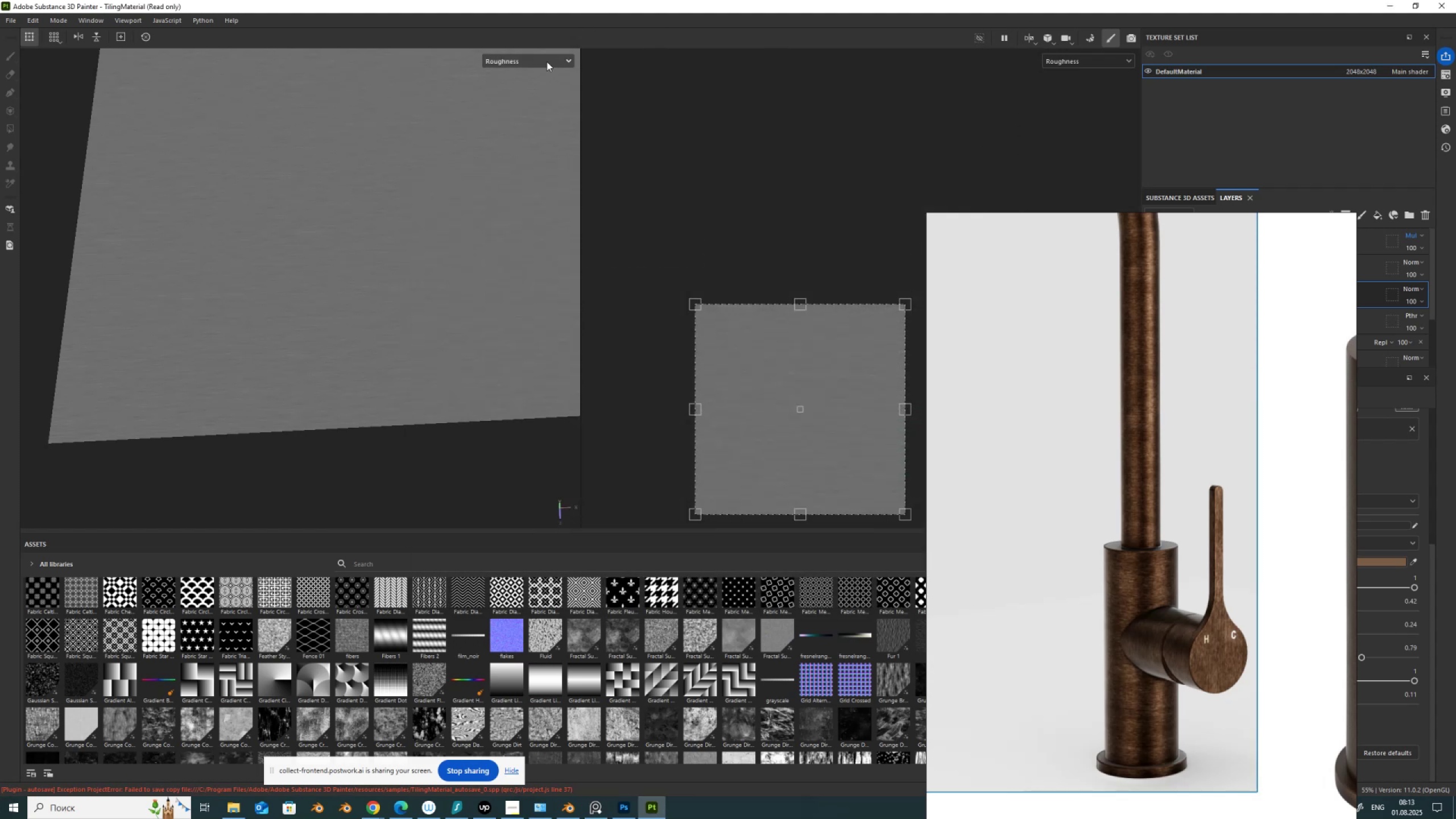 
left_click([547, 61])
 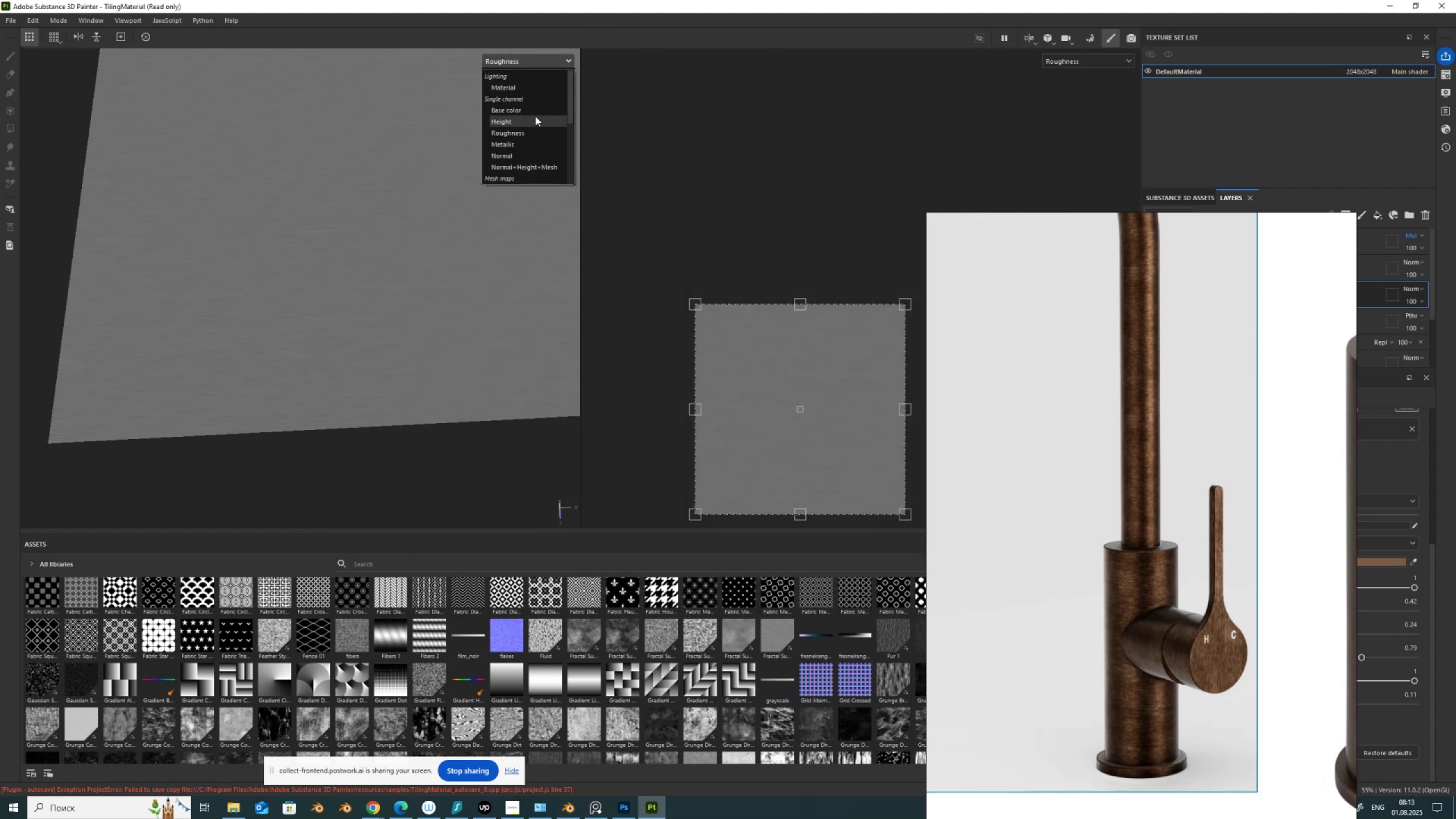 
left_click([537, 110])
 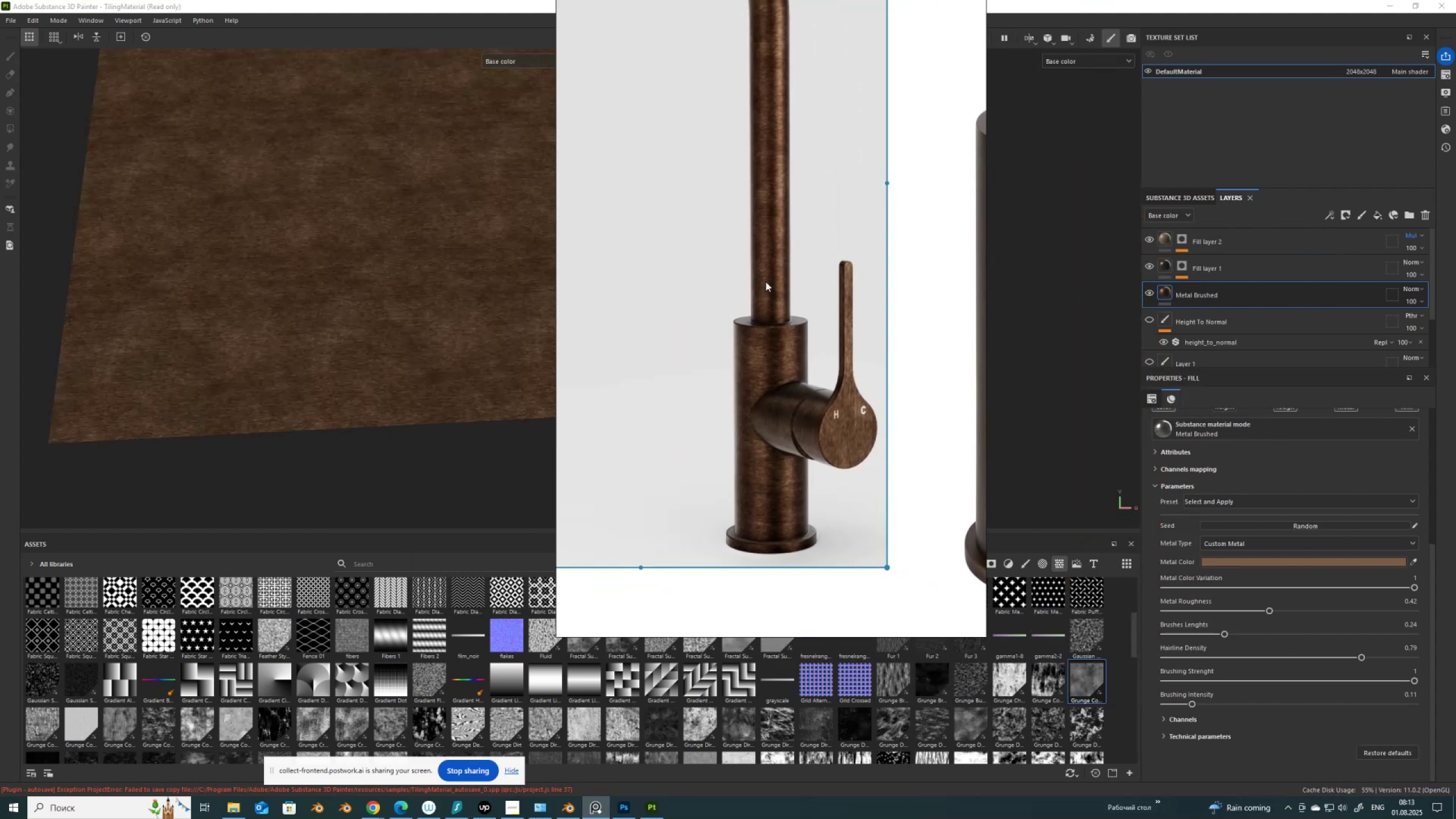 
scroll: coordinate [757, 311], scroll_direction: down, amount: 2.0
 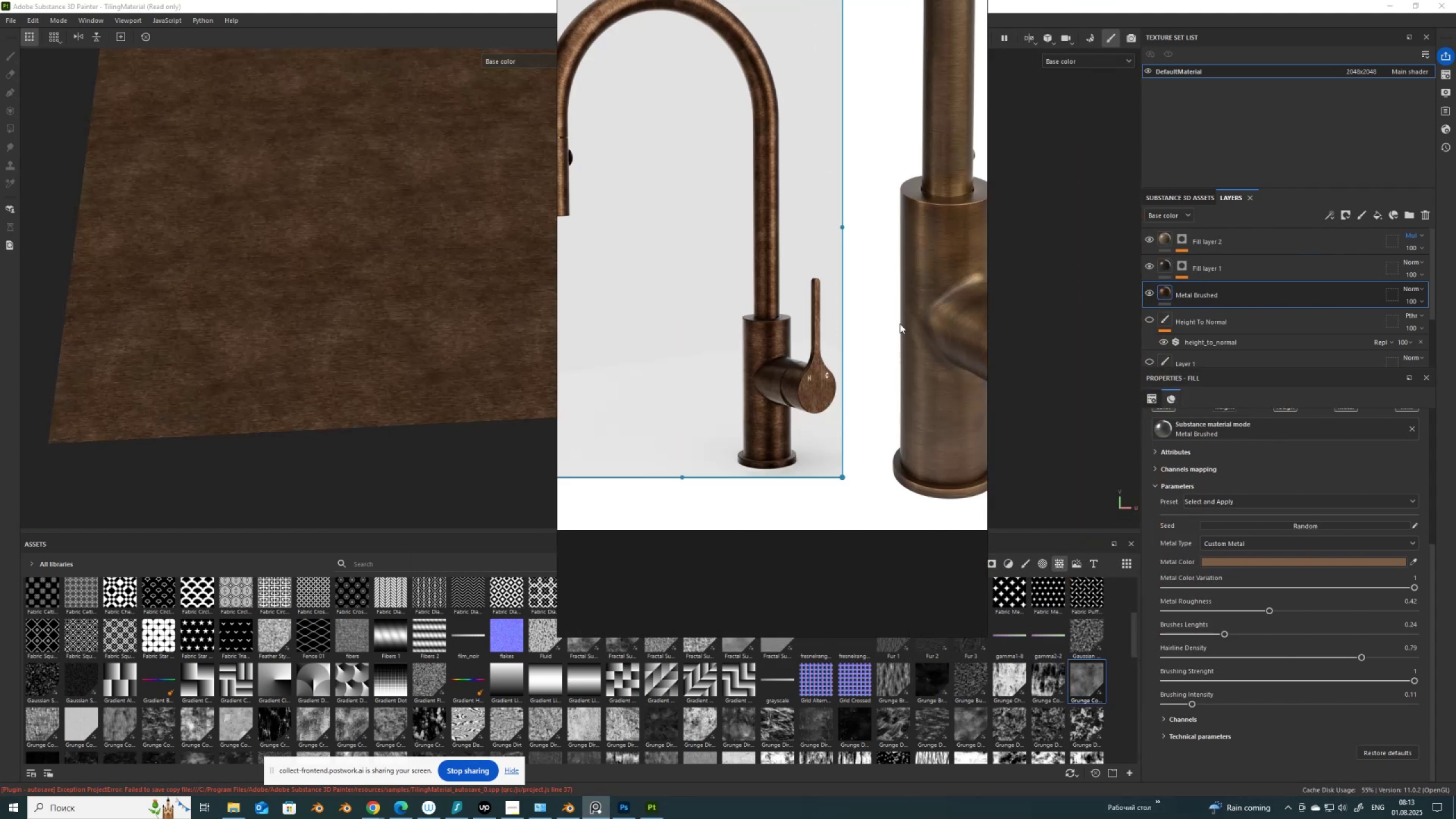 
scroll: coordinate [957, 334], scroll_direction: up, amount: 2.0
 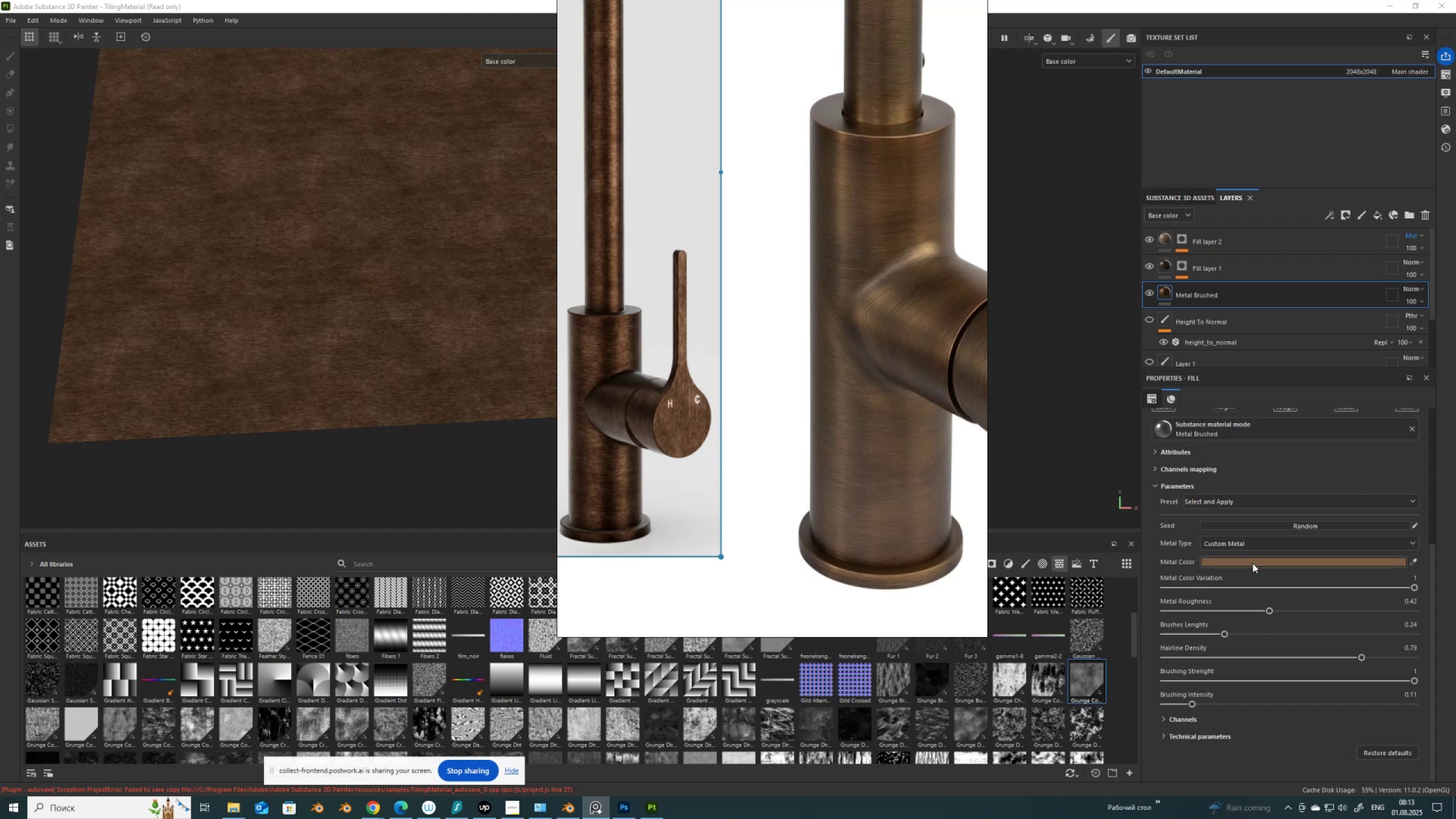 
wait(6.11)
 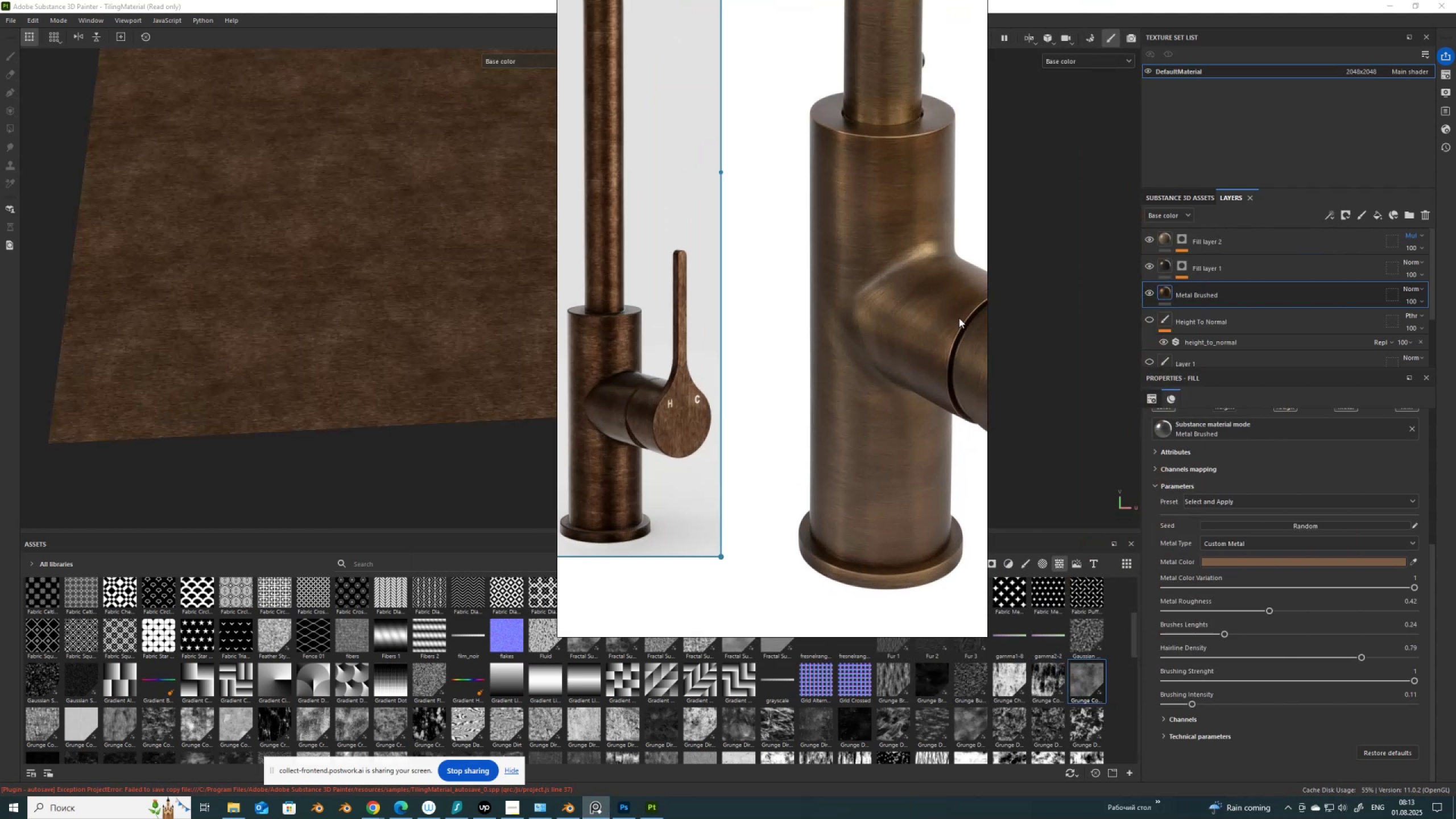 
left_click([1164, 265])
 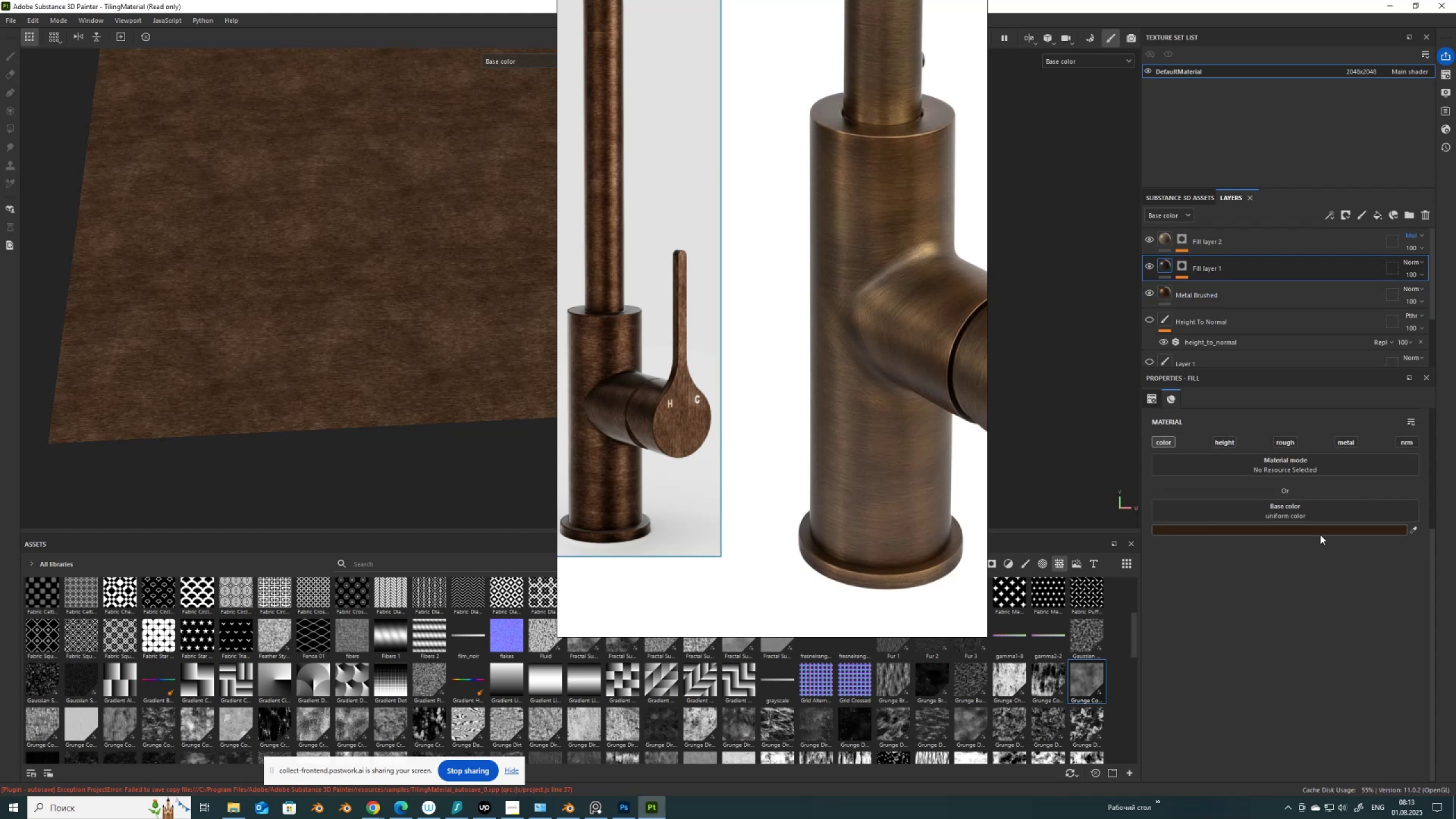 
left_click([1323, 530])
 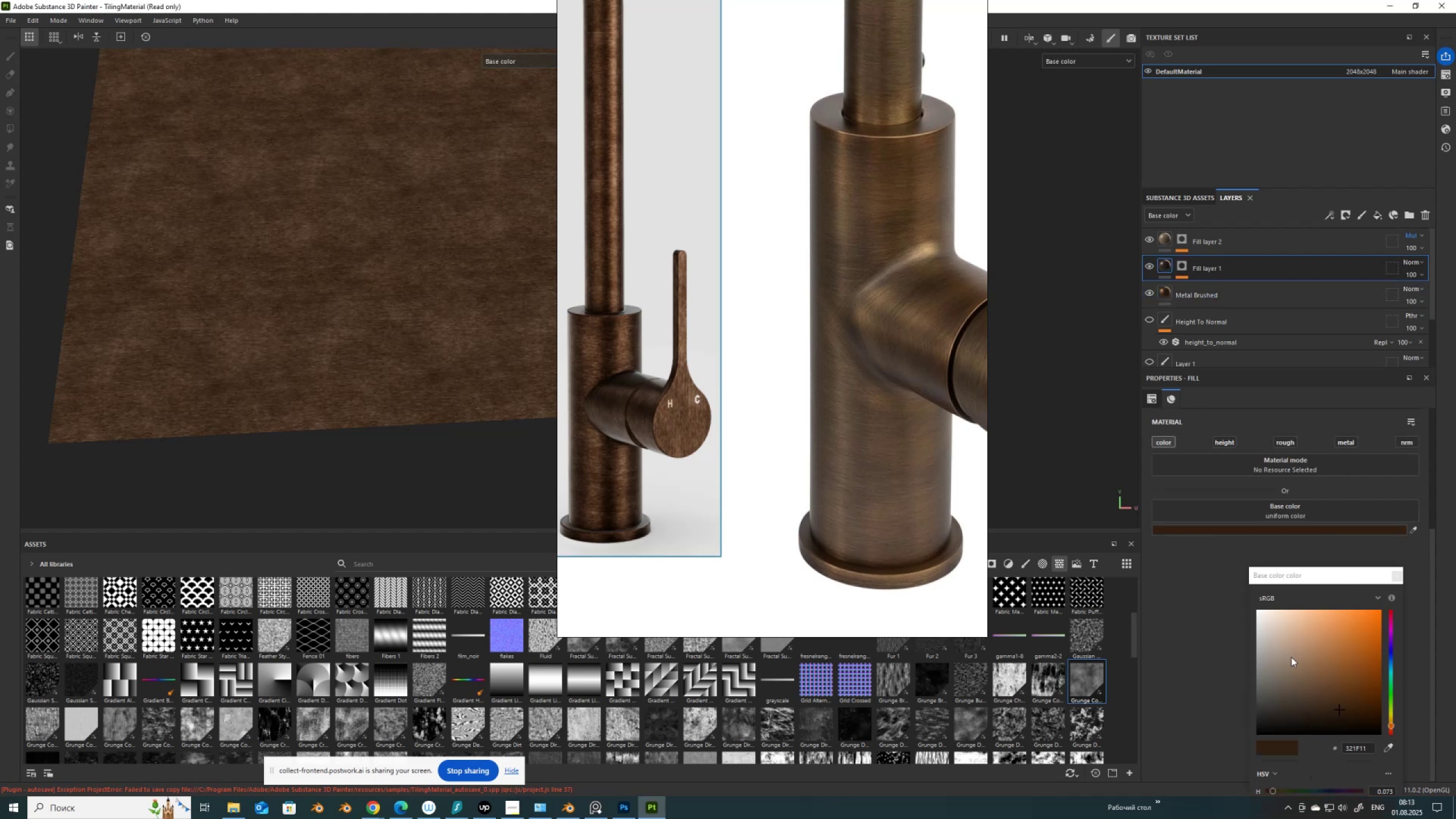 
left_click_drag(start_coordinate=[1297, 576], to_coordinate=[978, 439])
 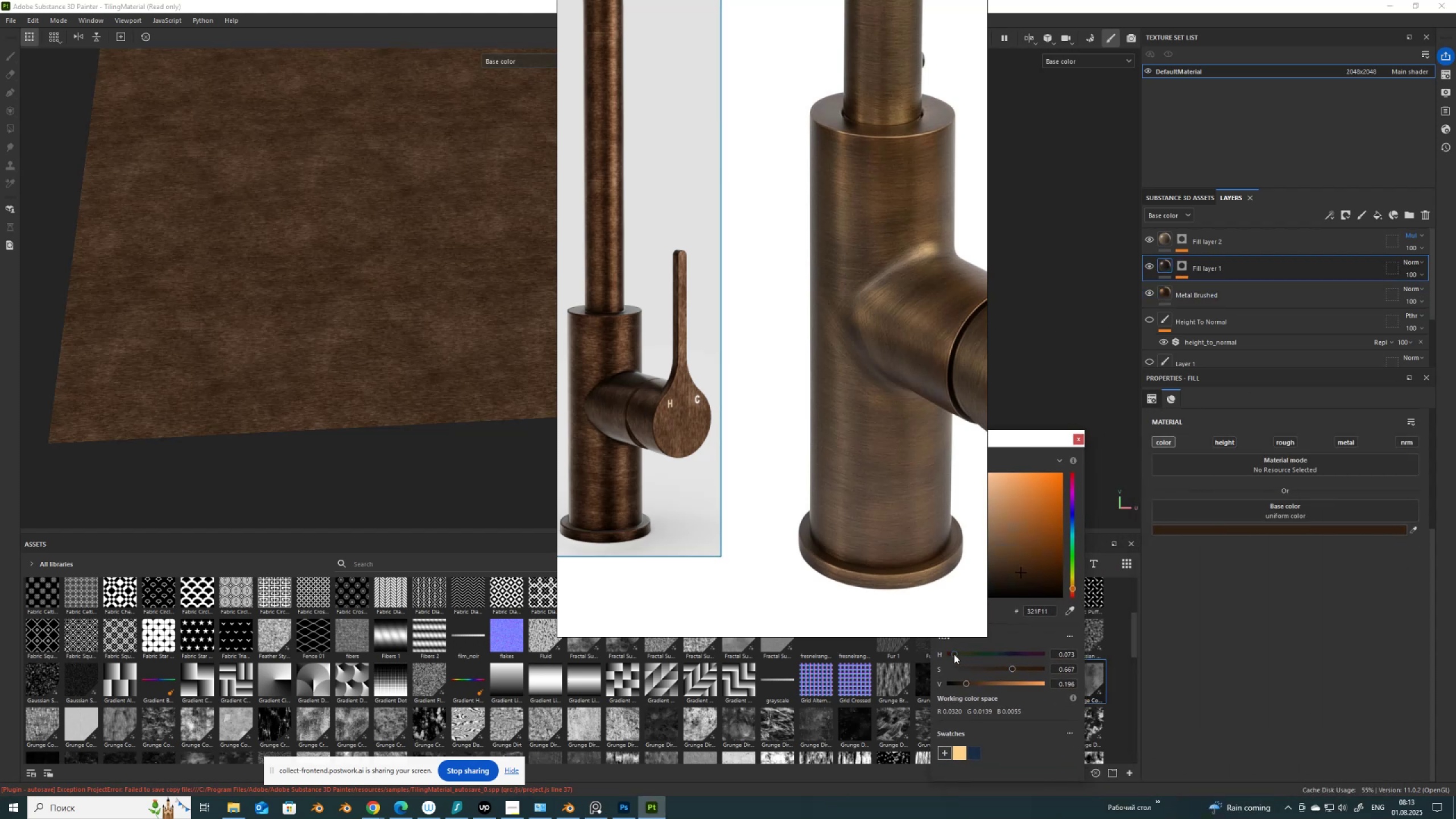 
left_click_drag(start_coordinate=[955, 654], to_coordinate=[961, 655])
 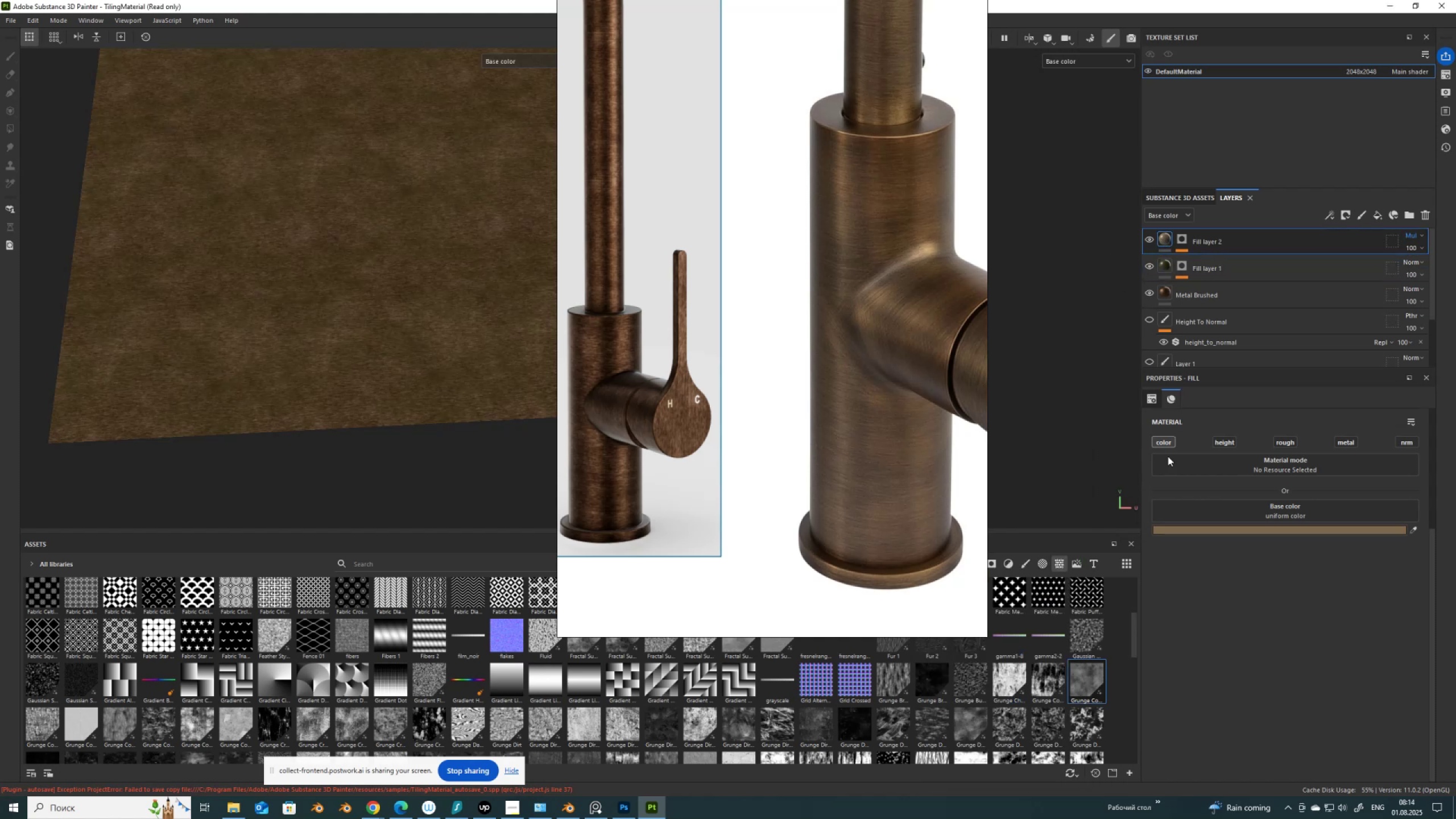 
wait(16.65)
 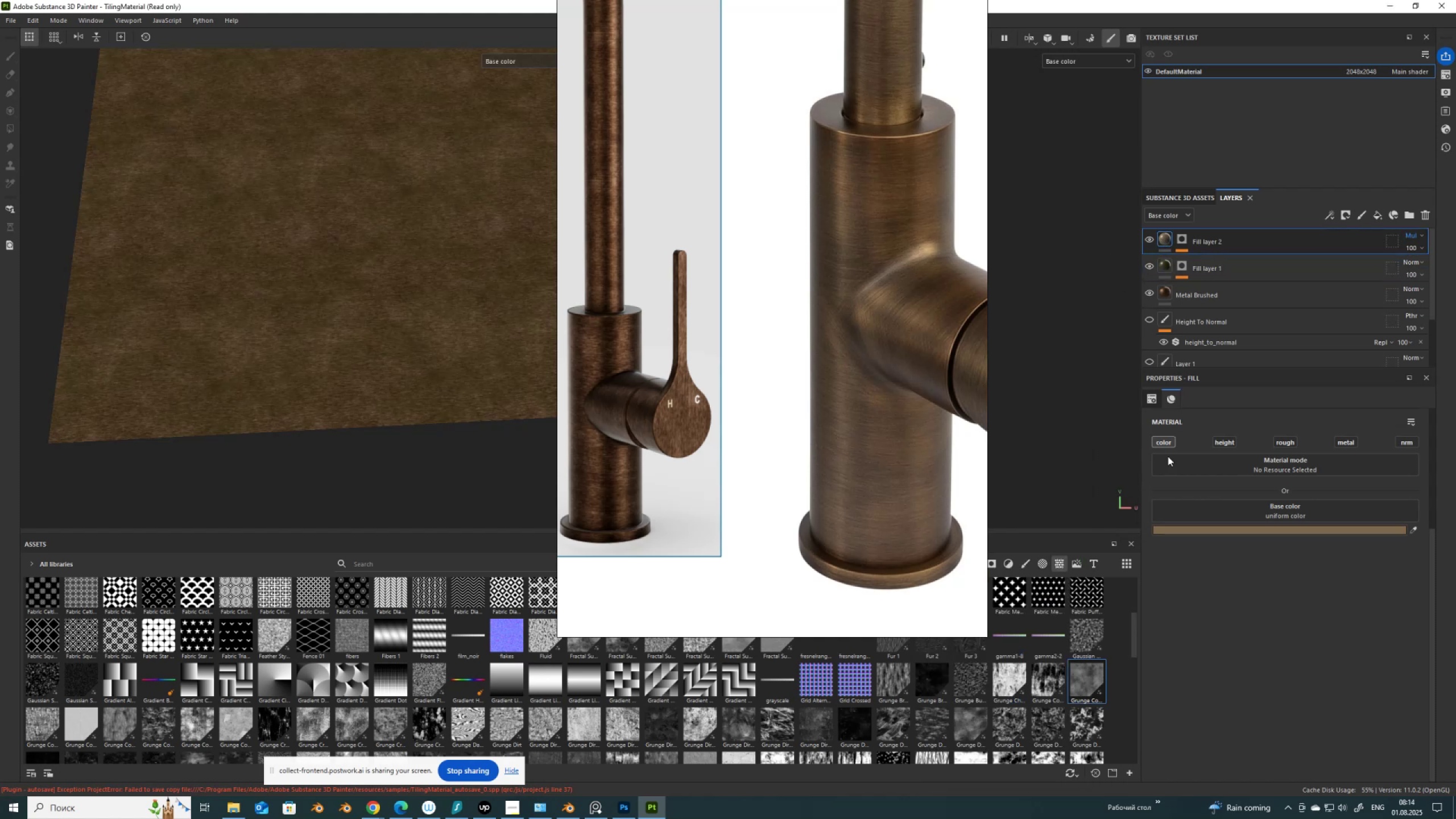 
left_click([1168, 291])
 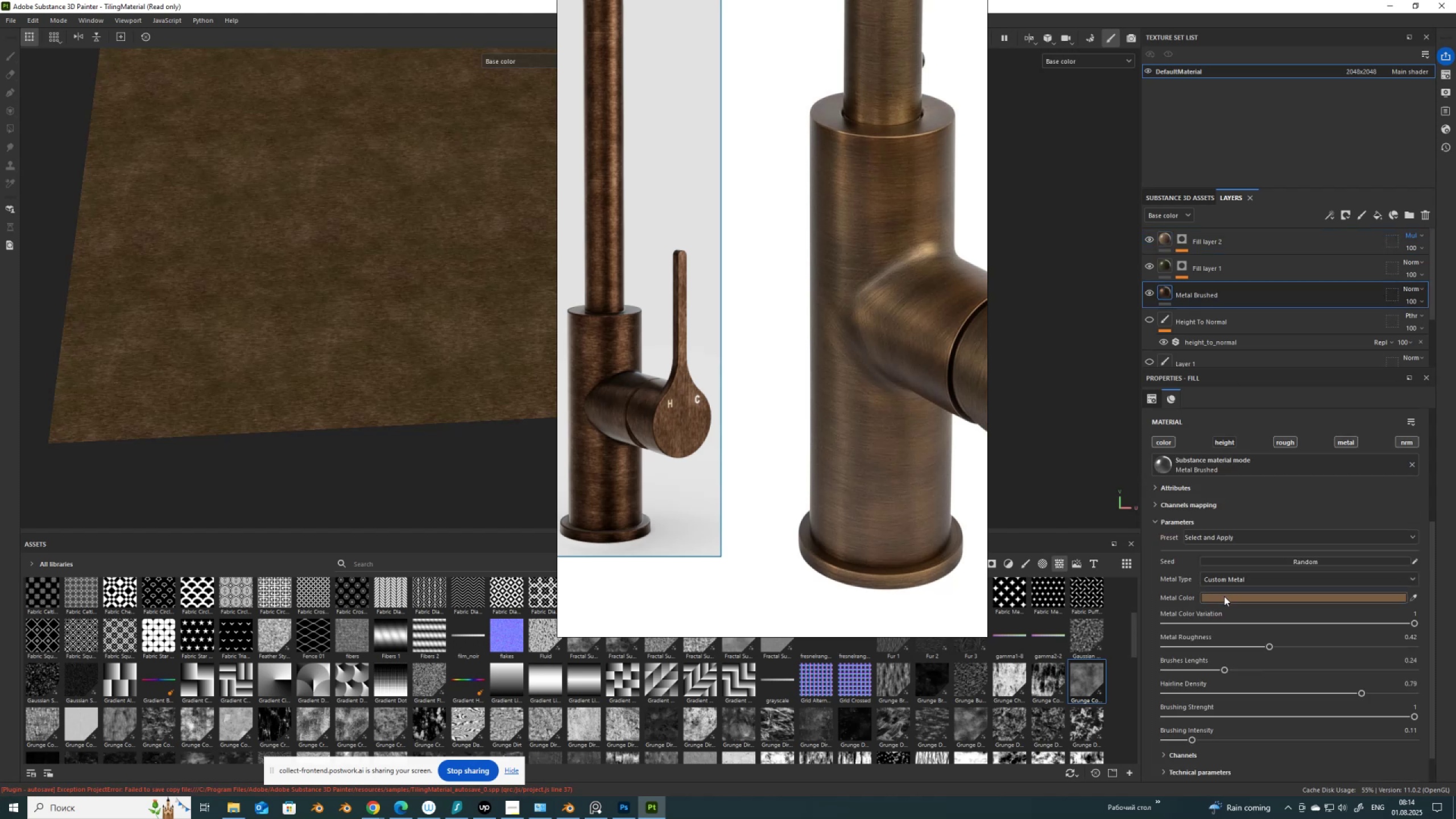 
left_click([1225, 597])
 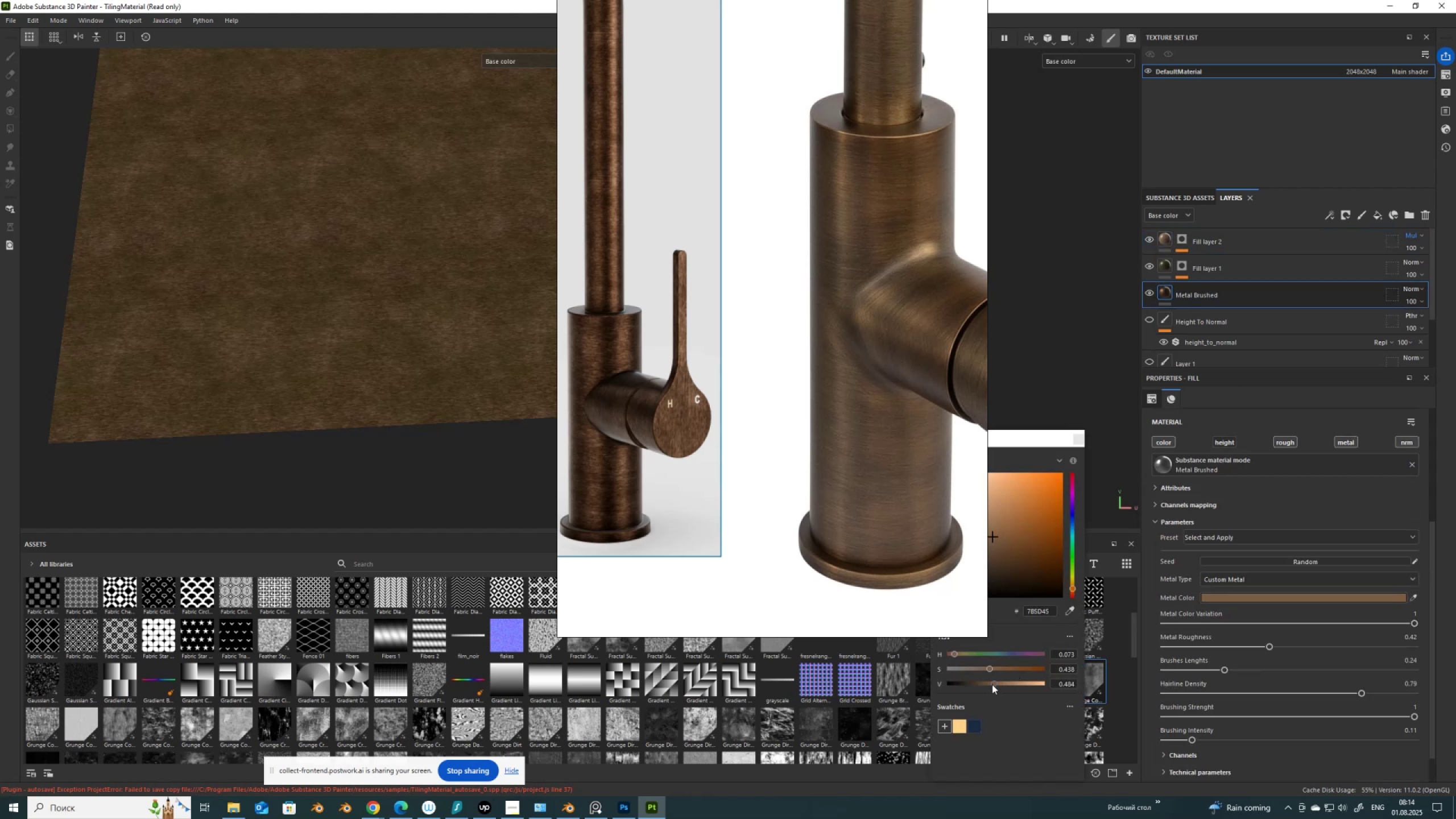 
left_click_drag(start_coordinate=[992, 684], to_coordinate=[1002, 684])
 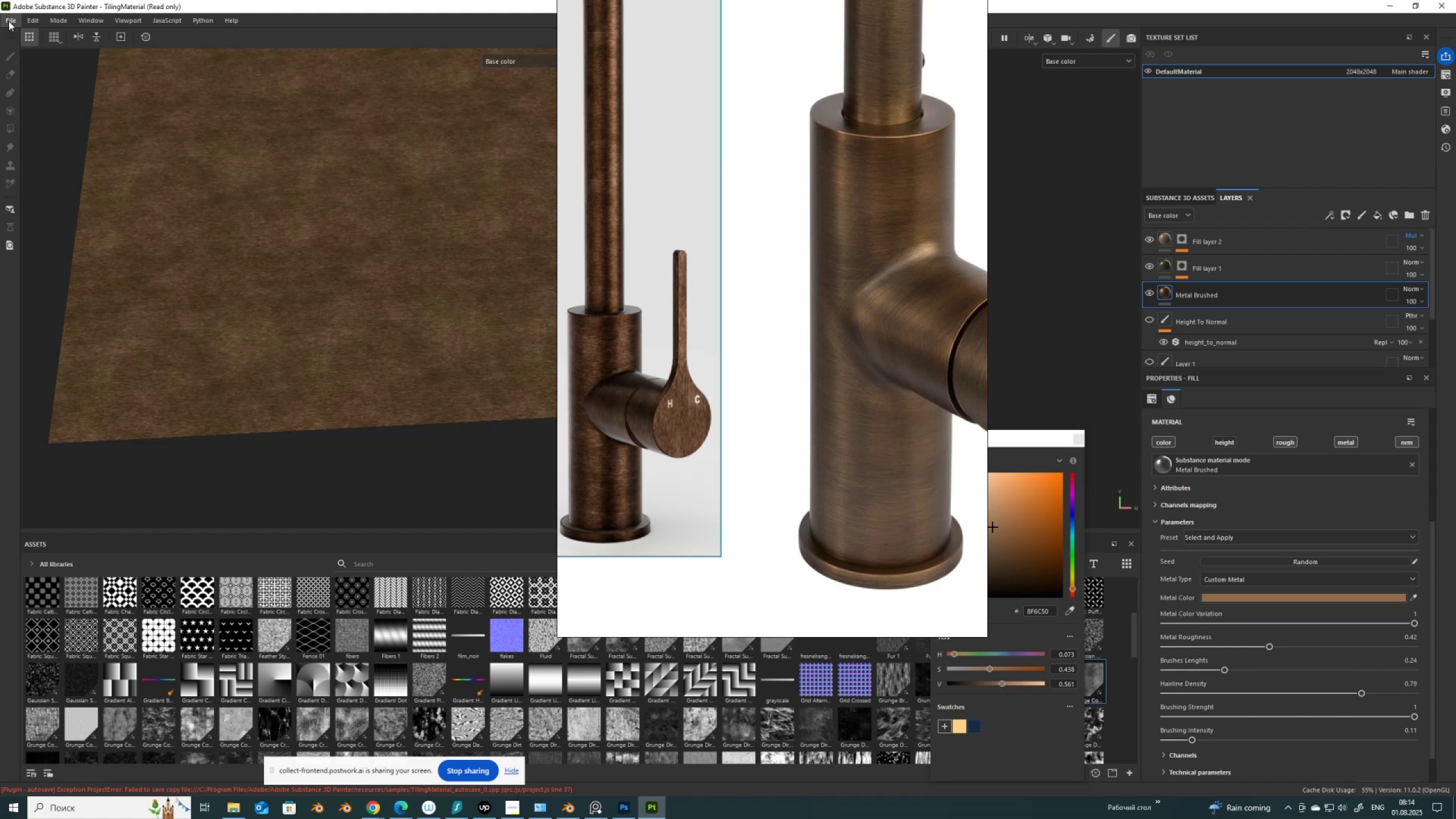 
left_click([9, 20])
 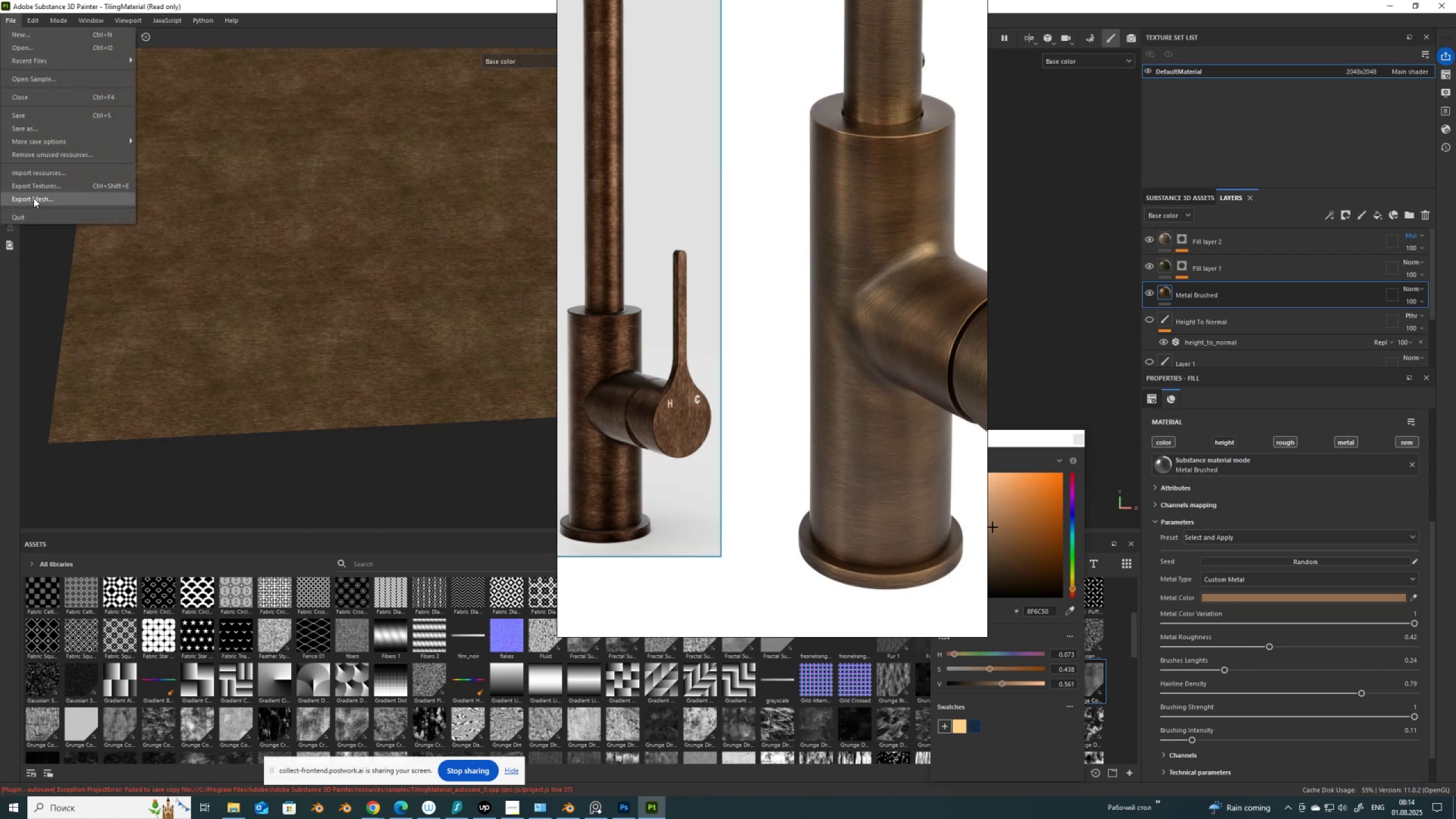 
left_click([38, 187])
 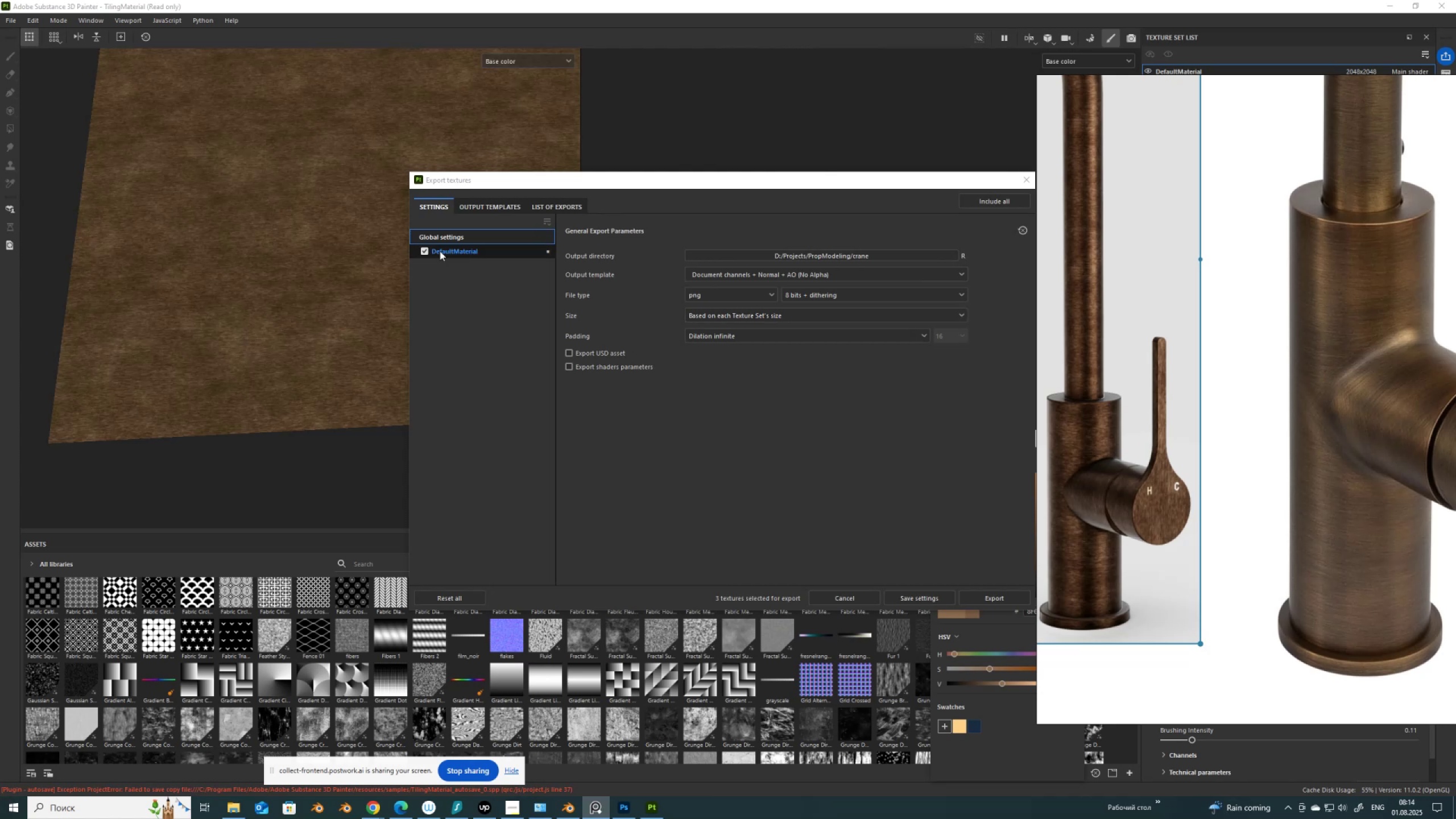 
left_click([444, 249])
 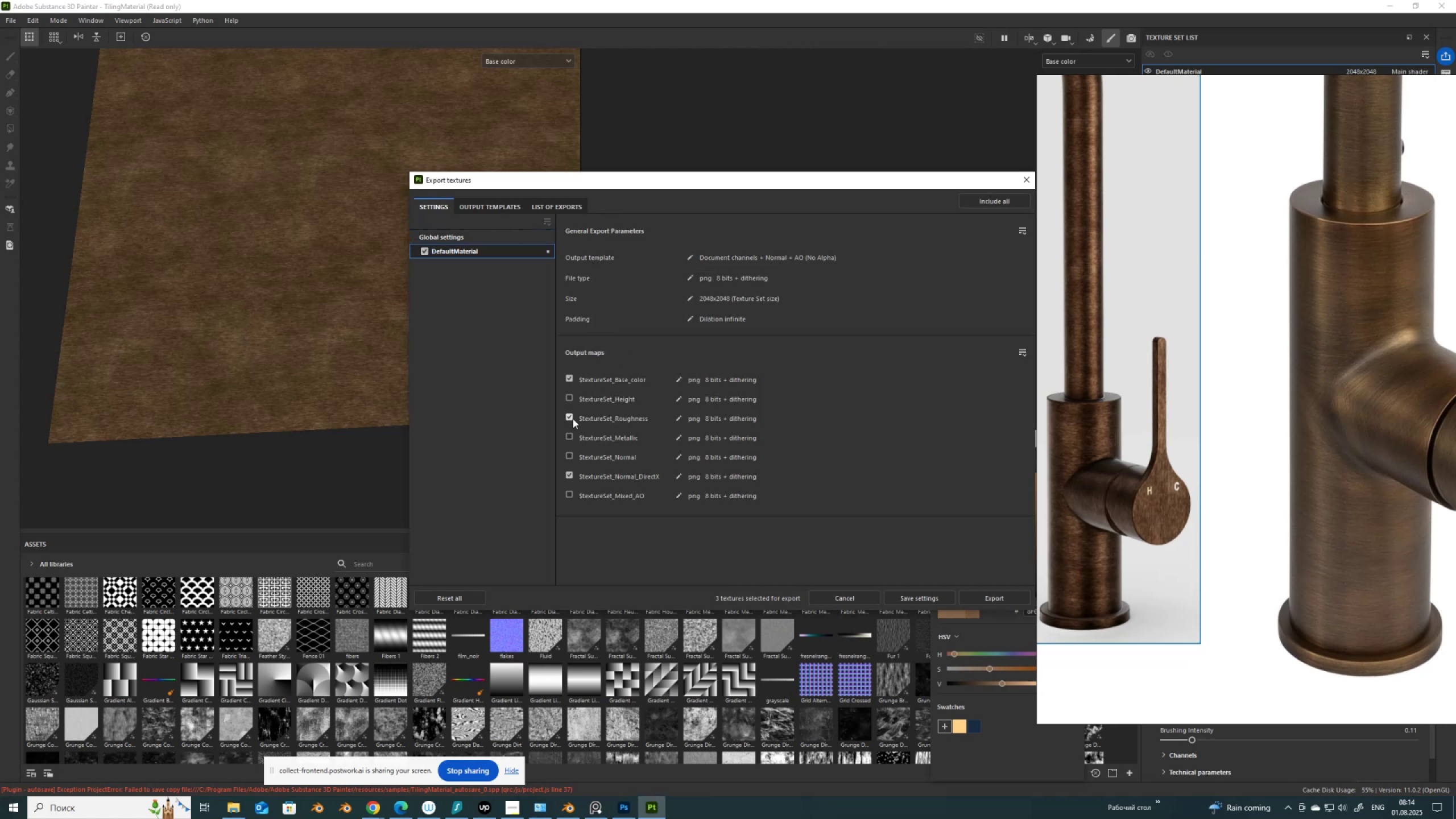 
left_click([568, 417])
 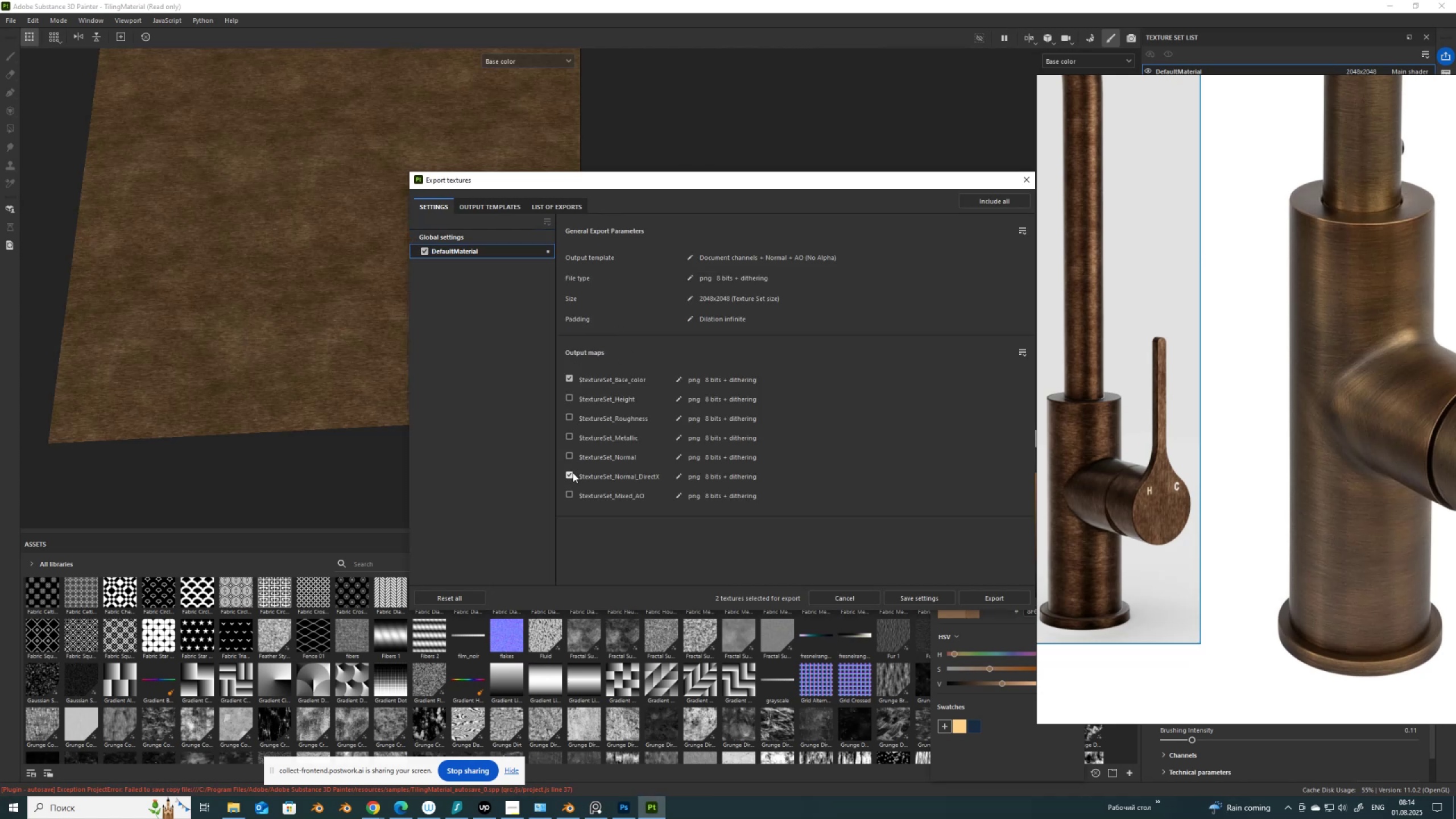 
left_click([572, 474])
 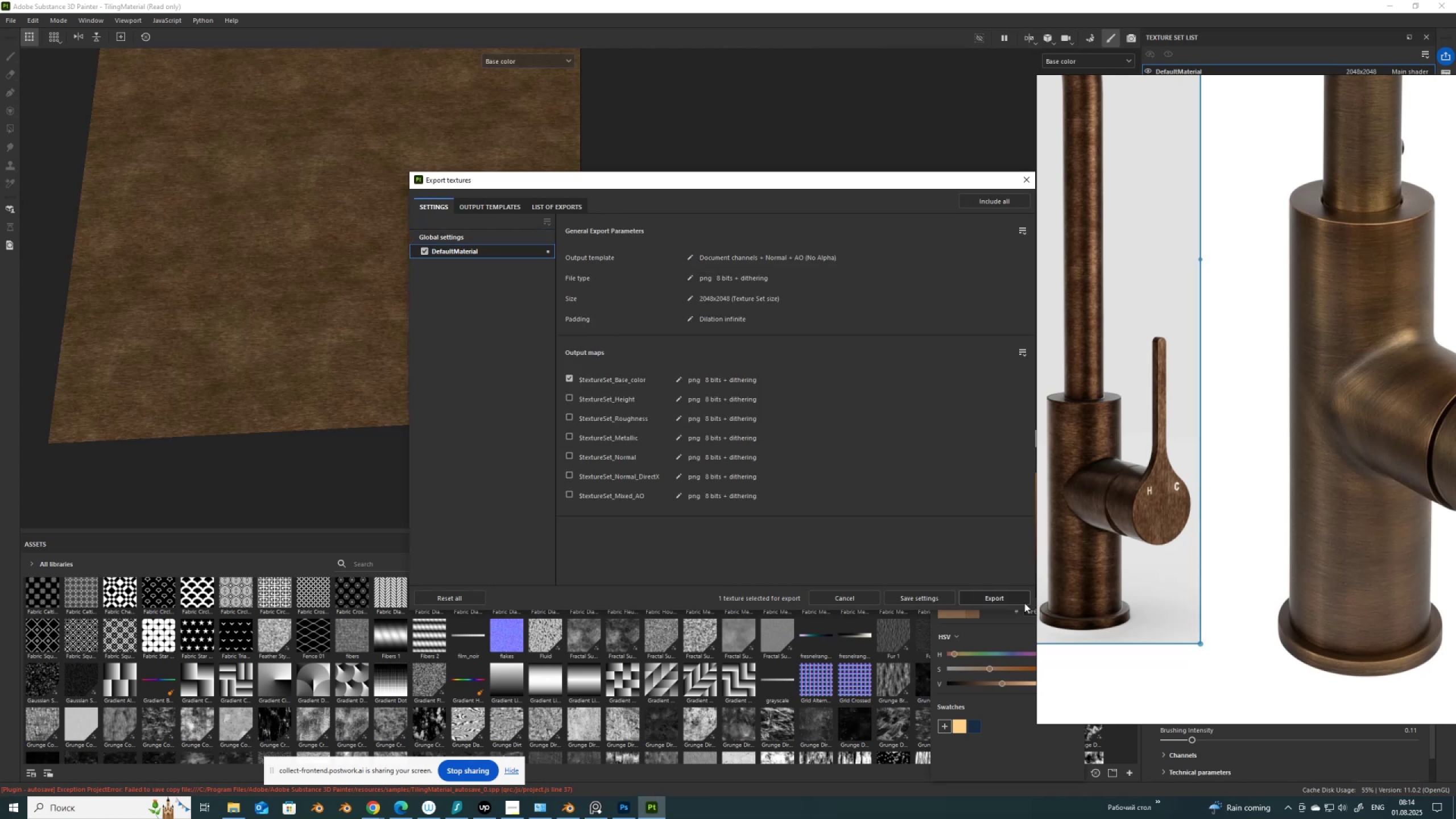 
left_click([1014, 599])
 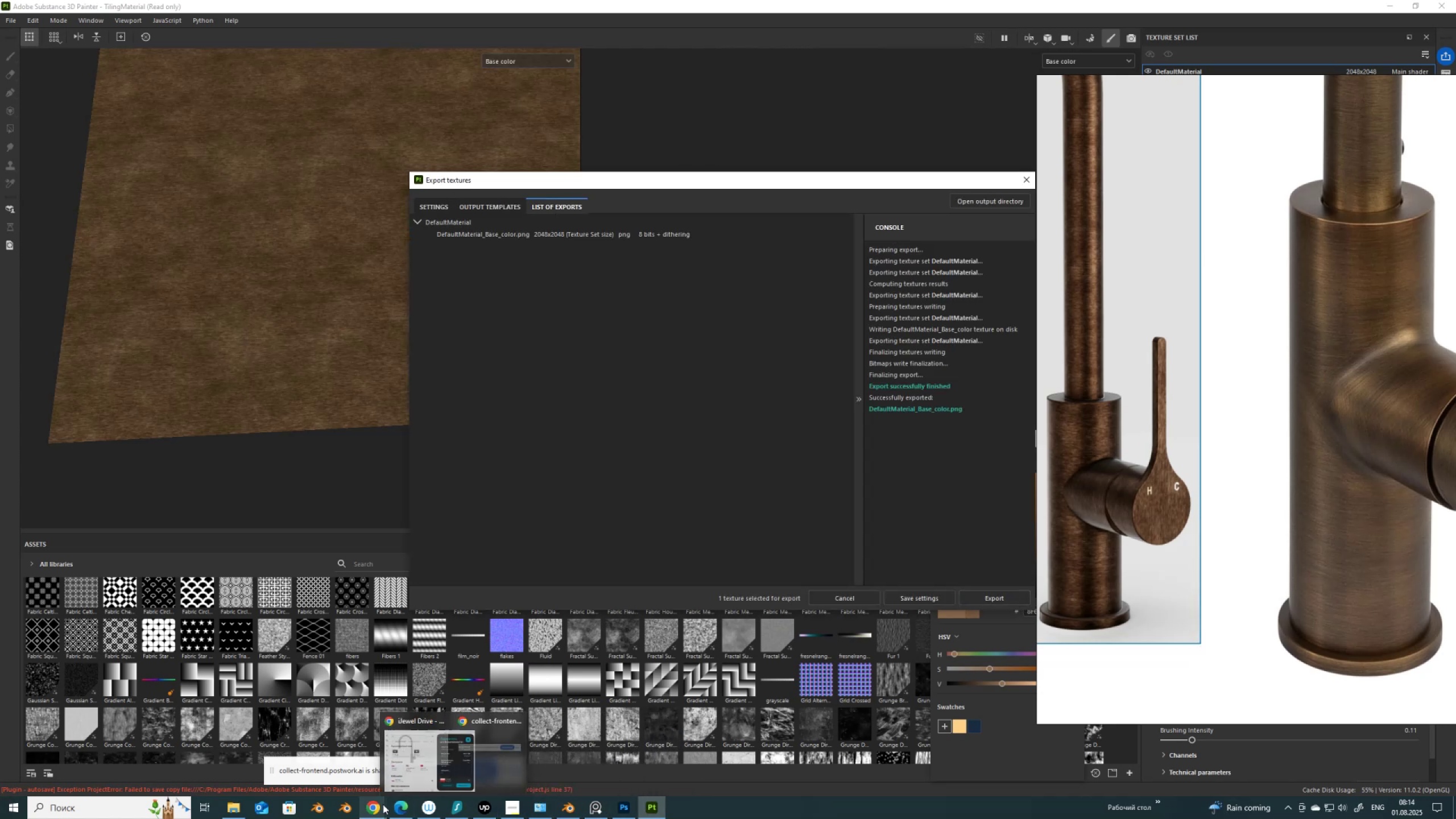 
left_click([378, 805])
 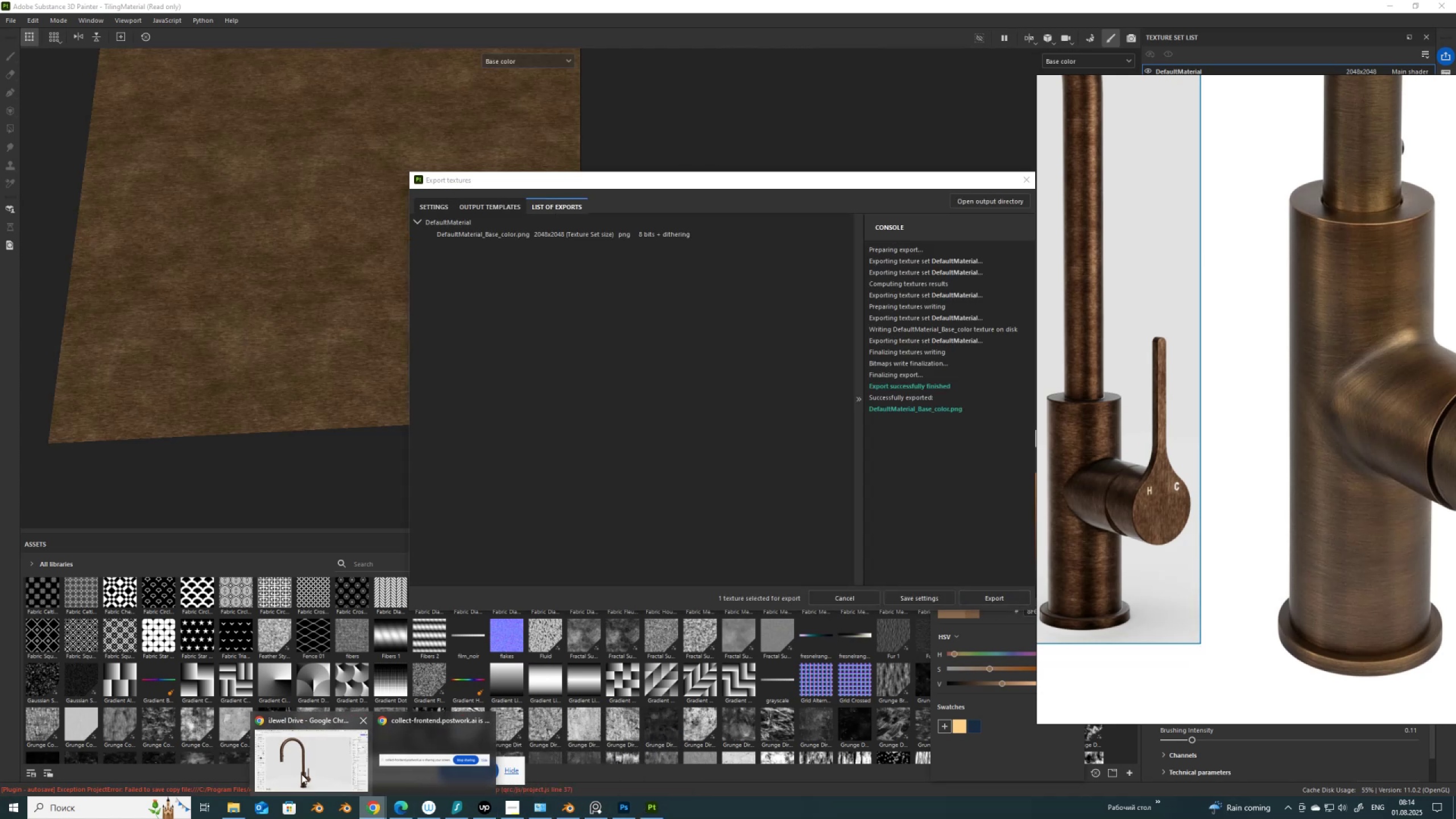 
left_click([301, 769])
 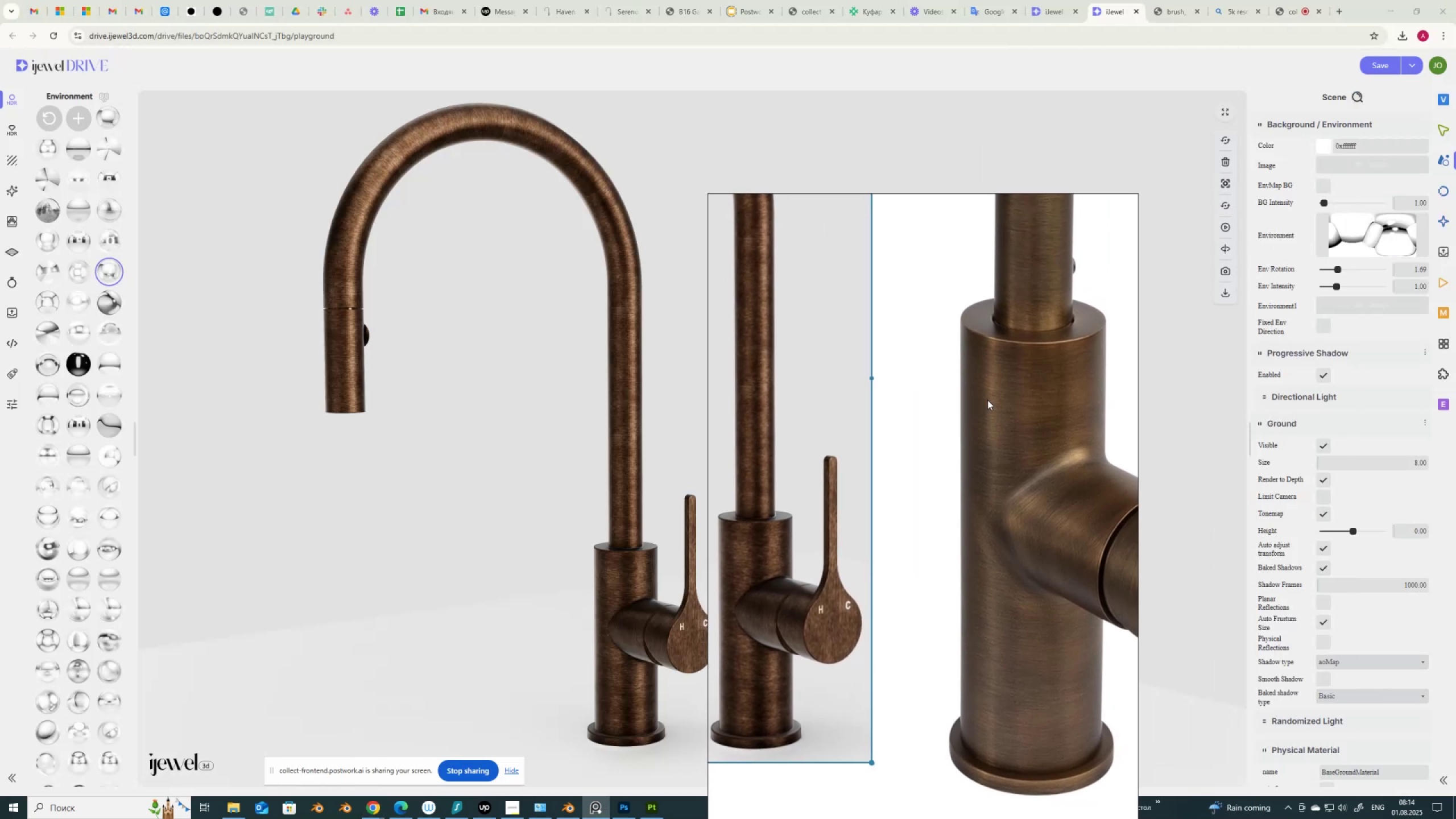 
scroll: coordinate [1345, 650], scroll_direction: down, amount: 11.0
 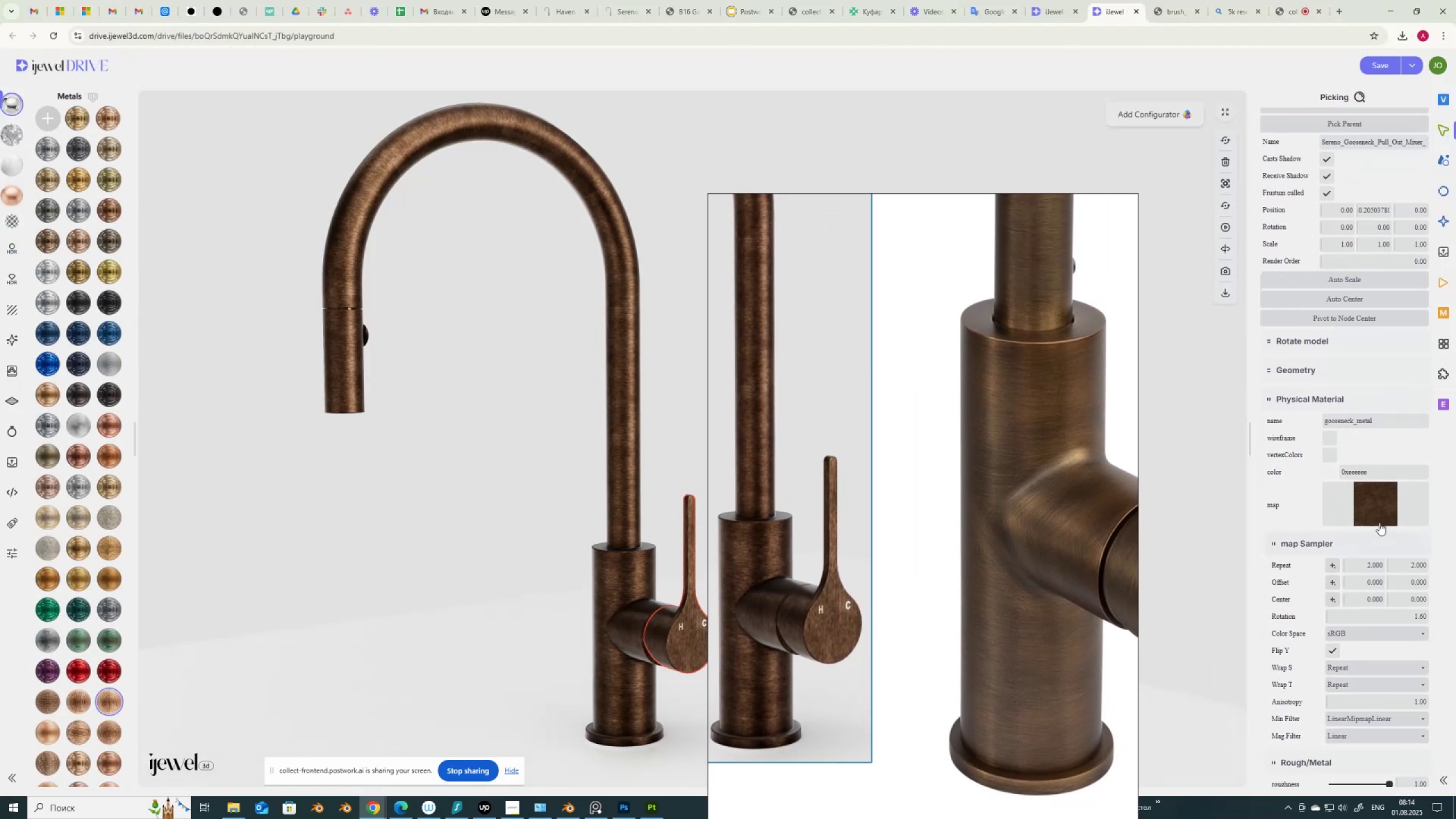 
left_click([1377, 515])
 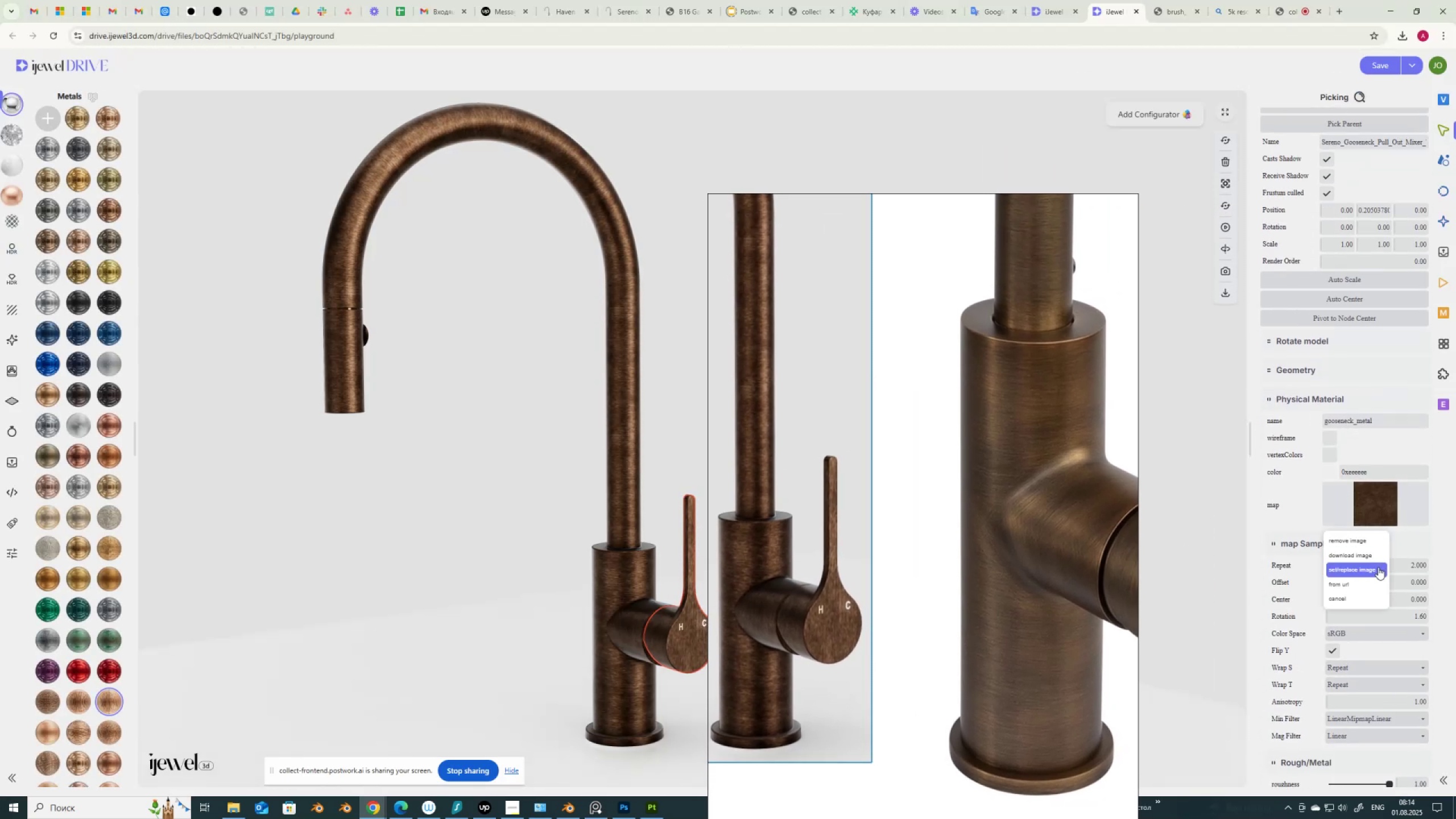 
left_click([1378, 567])
 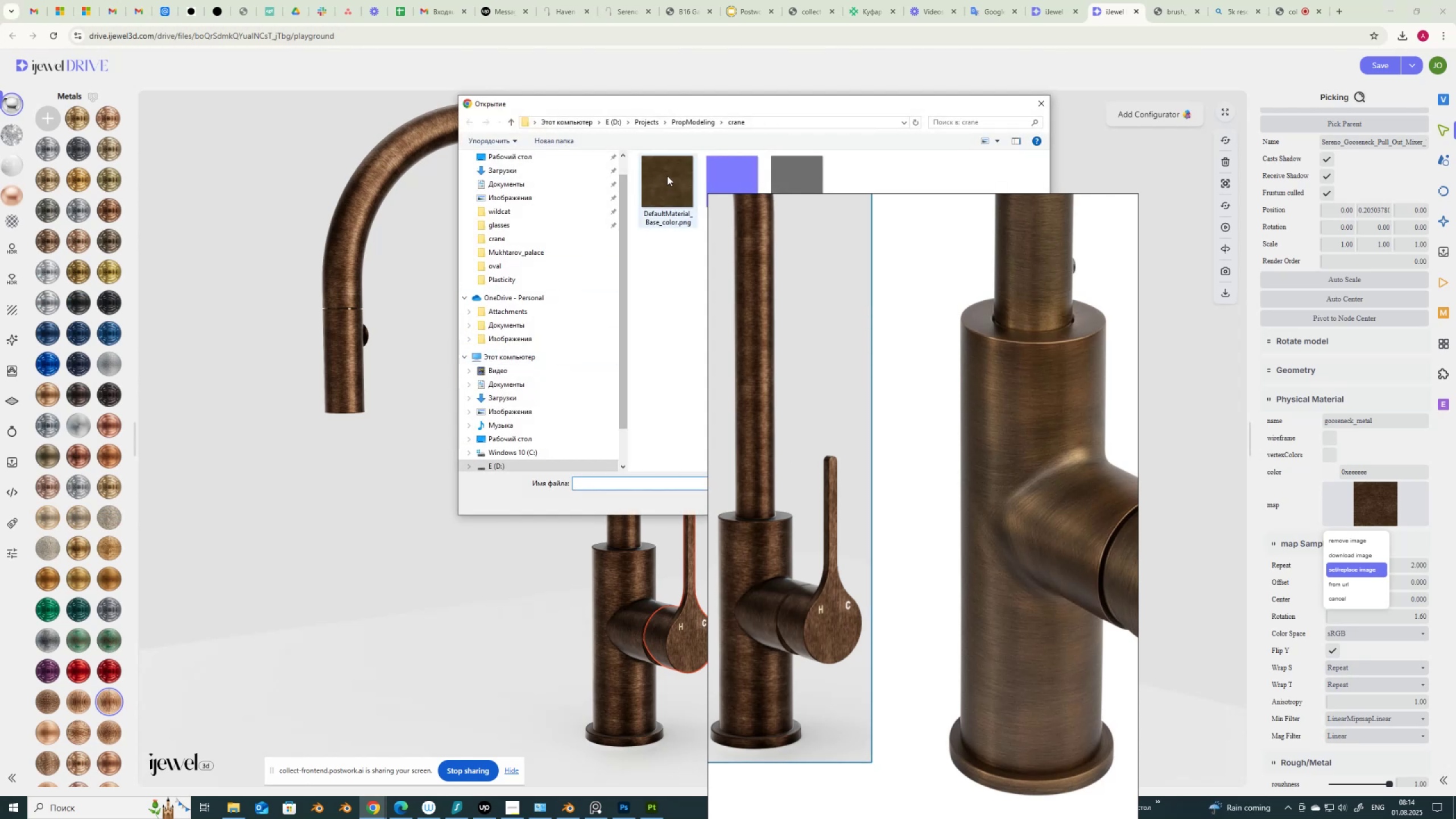 
double_click([668, 176])
 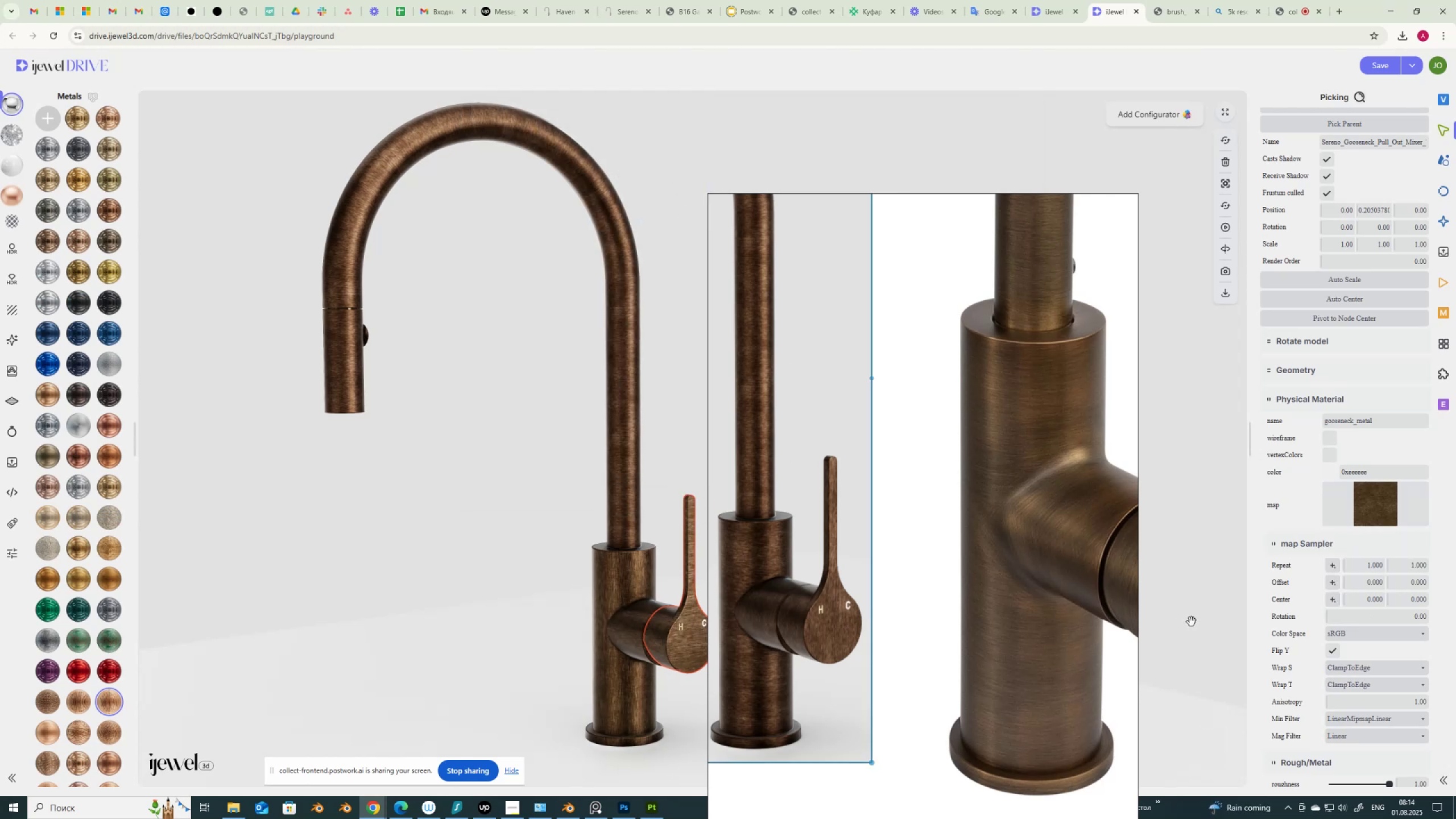 
left_click_drag(start_coordinate=[1412, 619], to_coordinate=[1441, 621])
 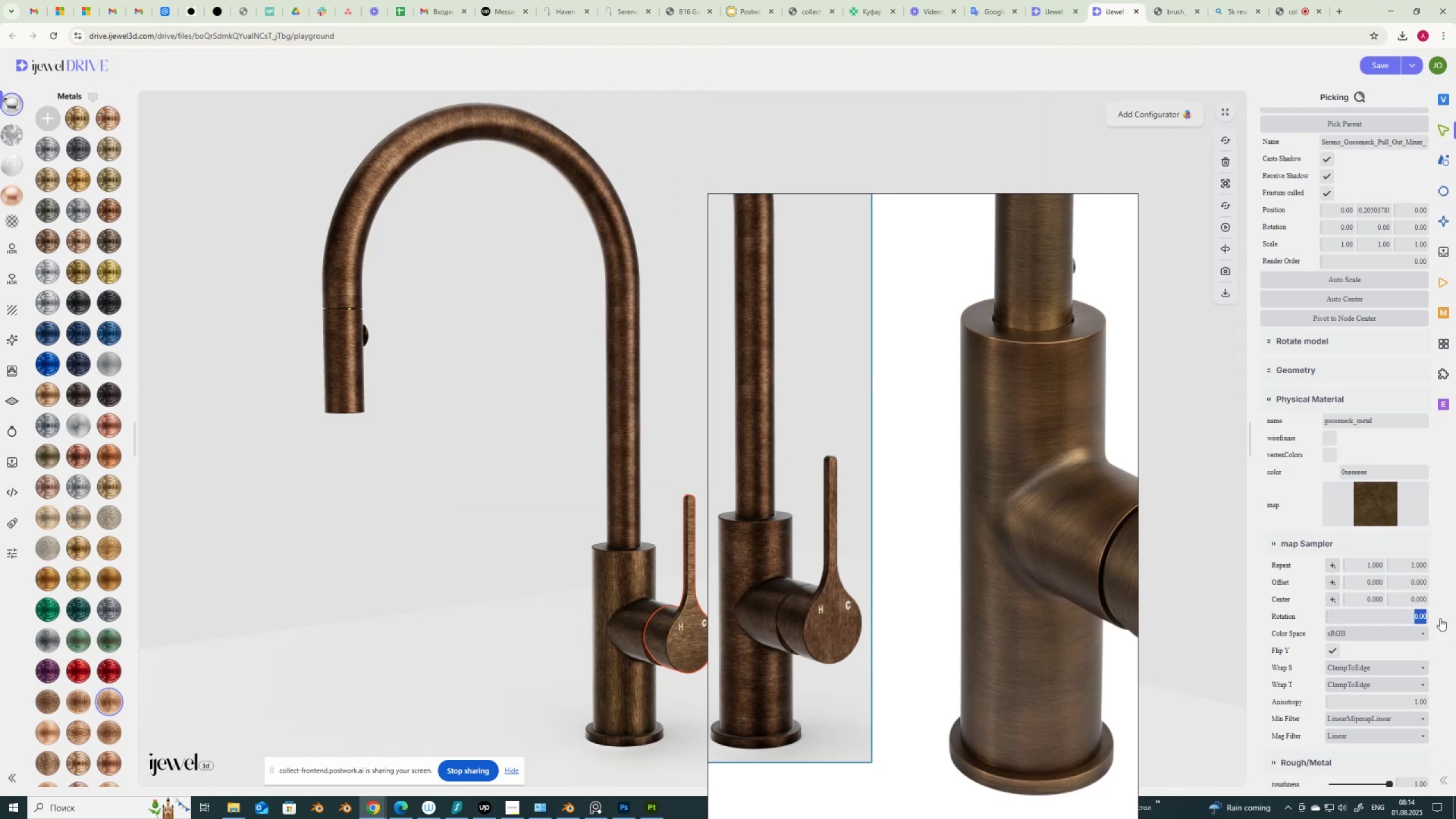 
key(Numpad1)
 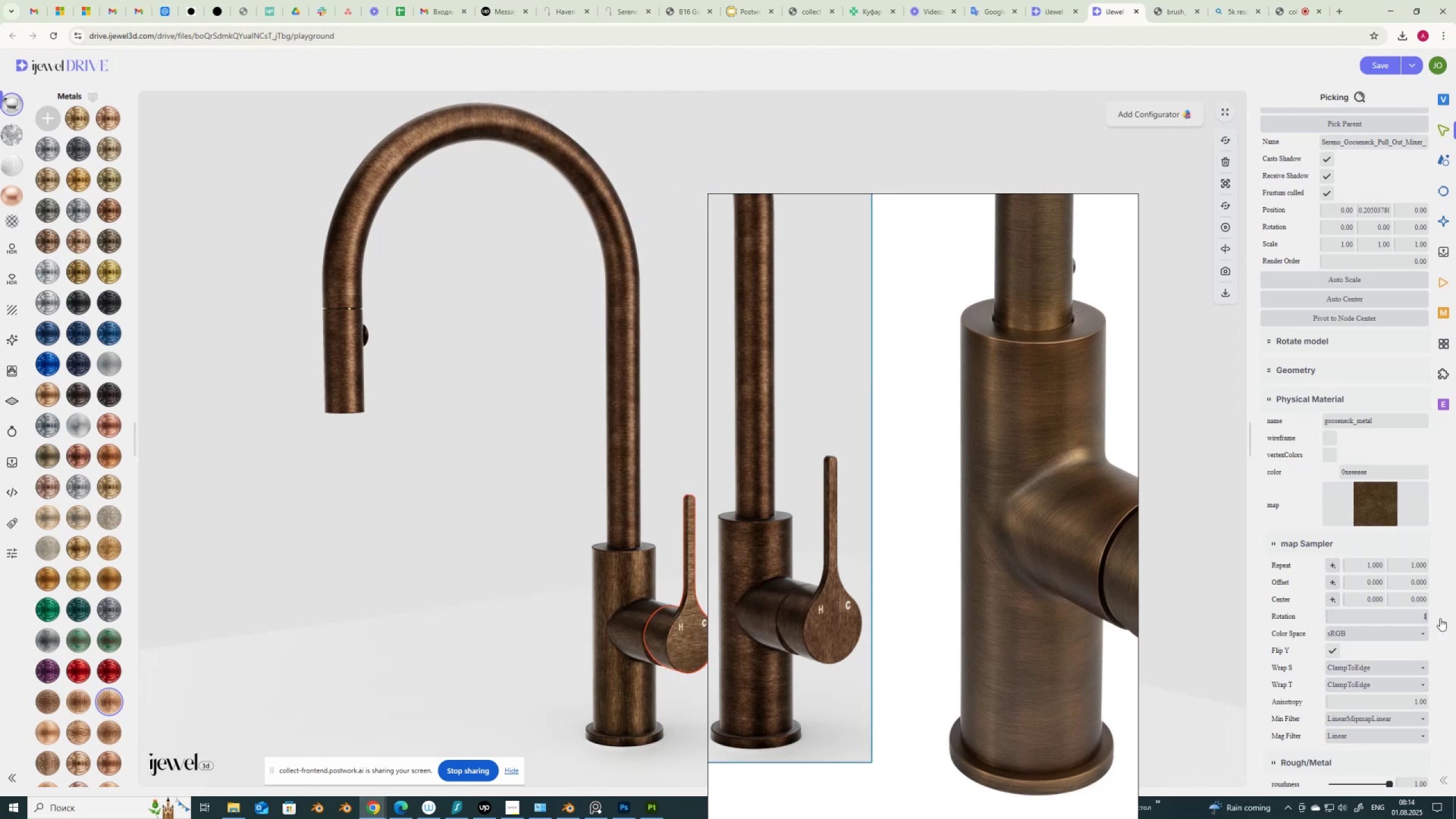 
key(NumpadDecimal)
 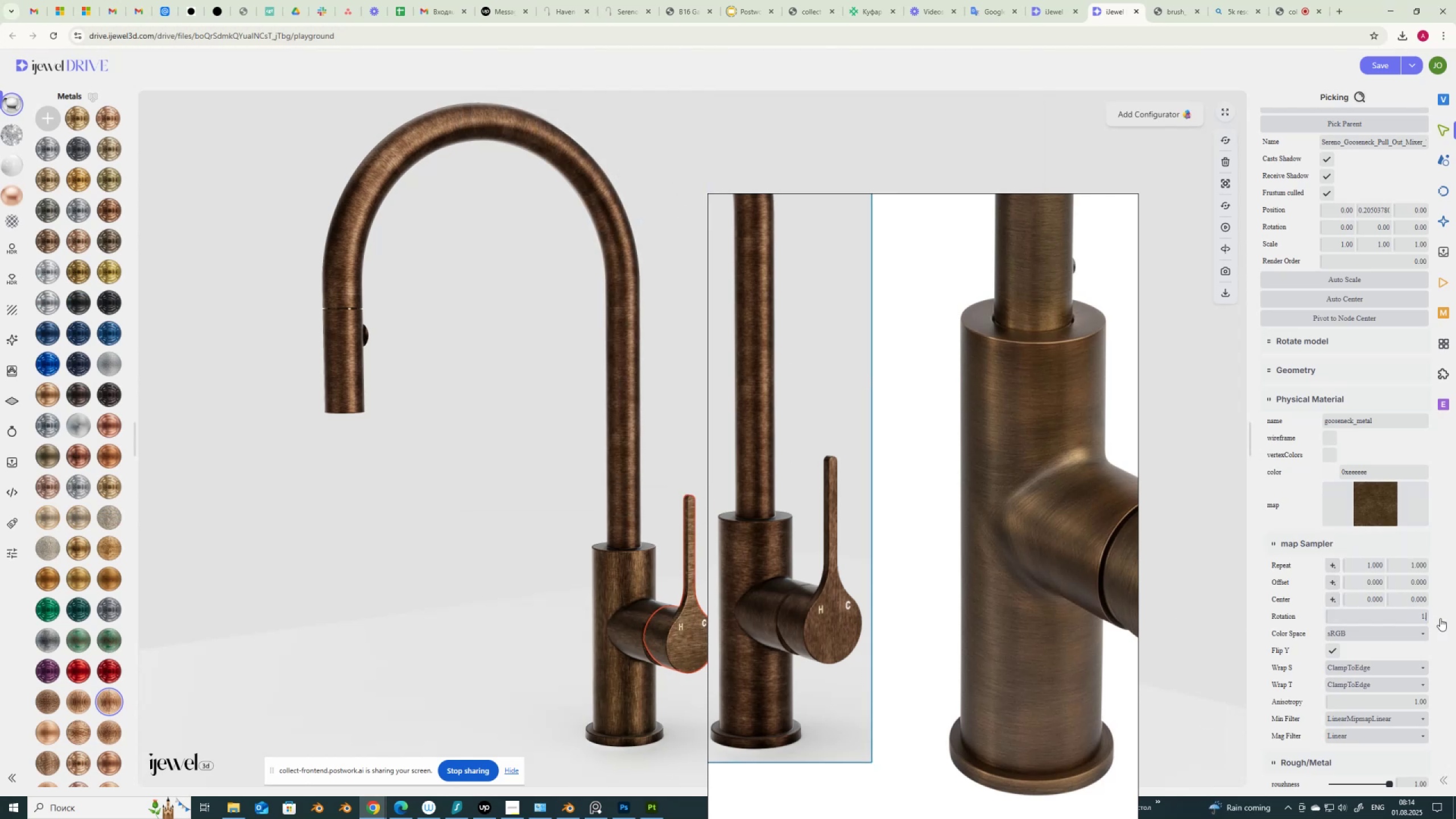 
key(Numpad6)
 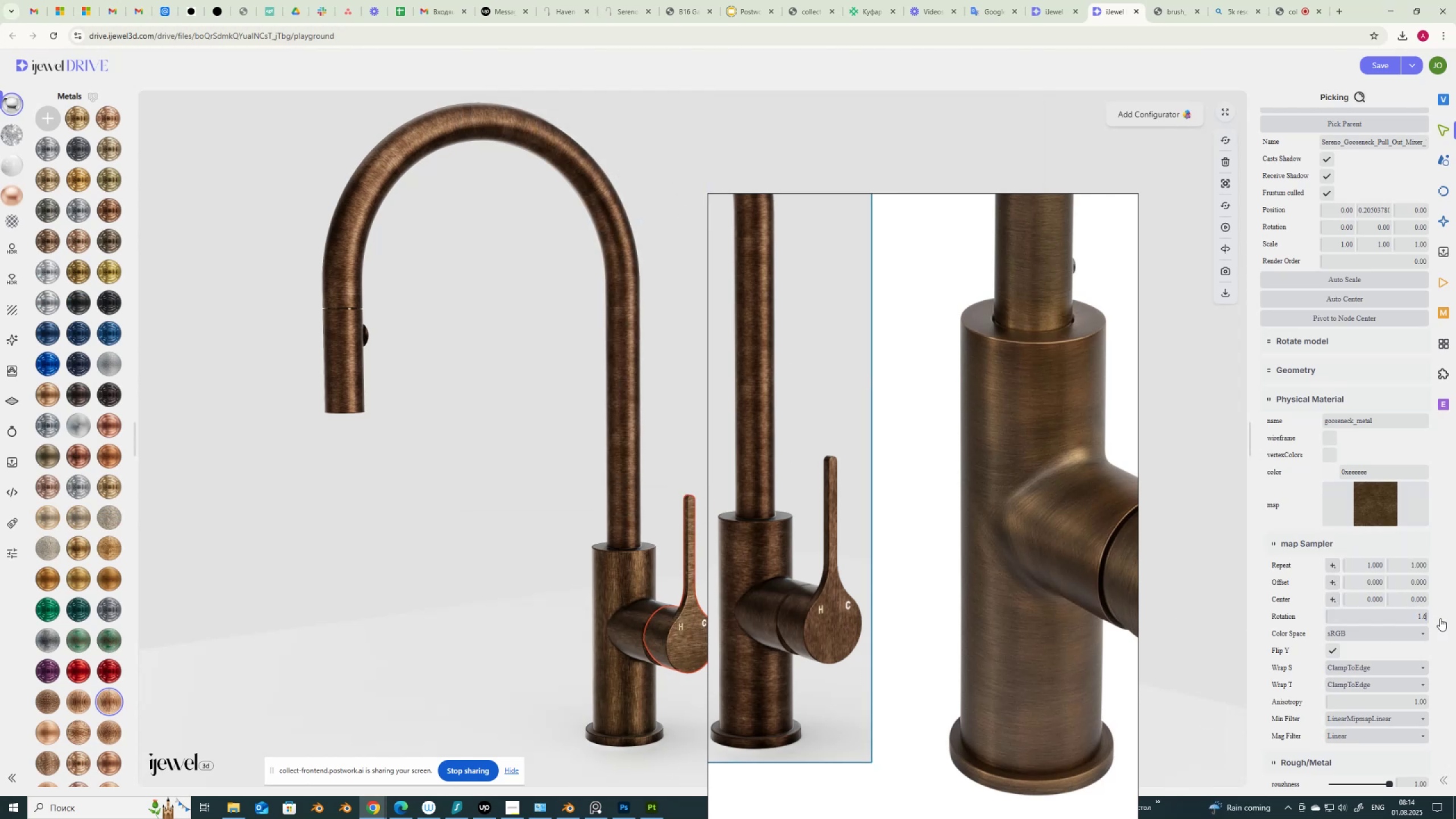 
key(NumpadEnter)
 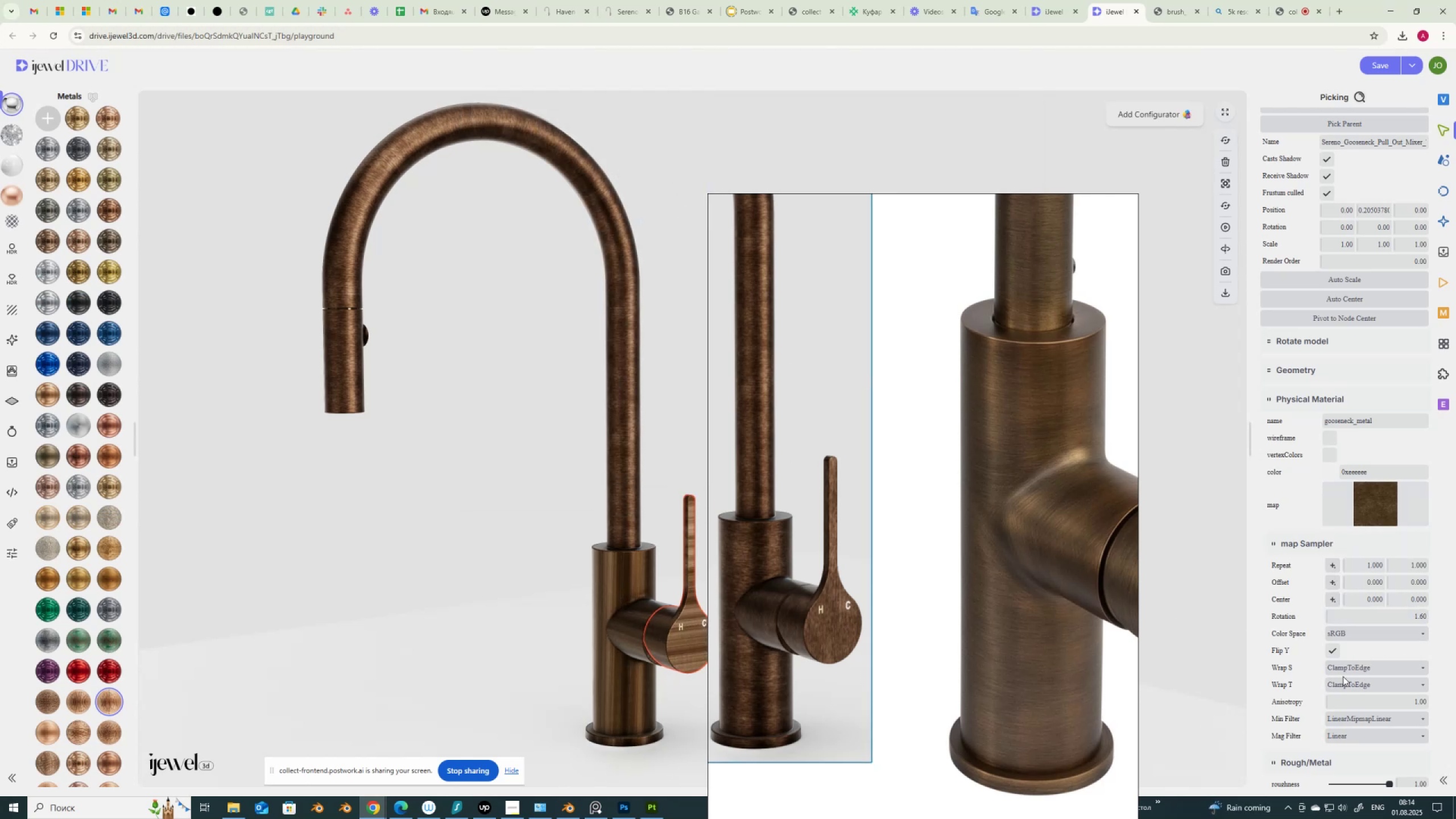 
left_click([1349, 669])
 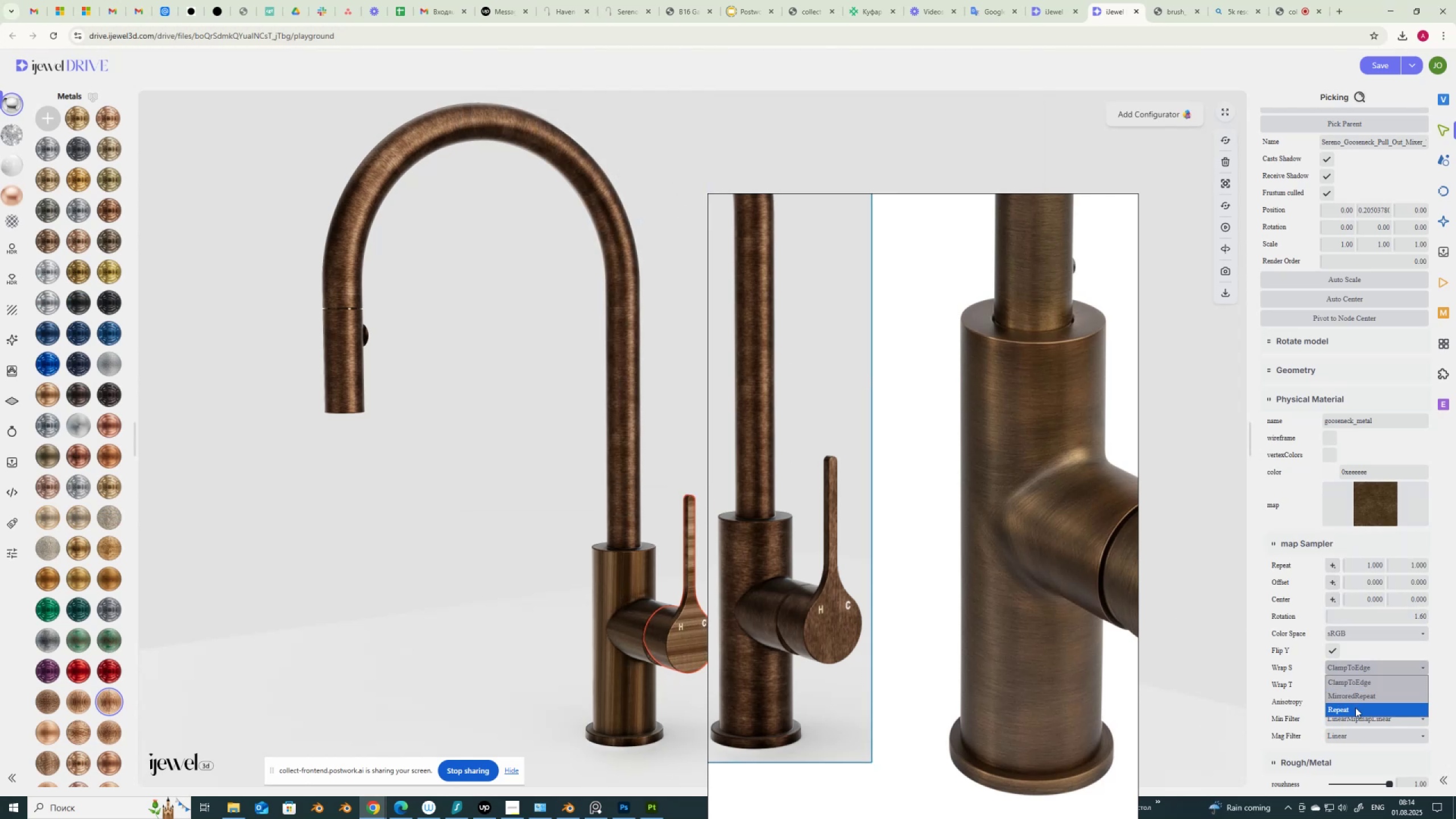 
left_click([1355, 709])
 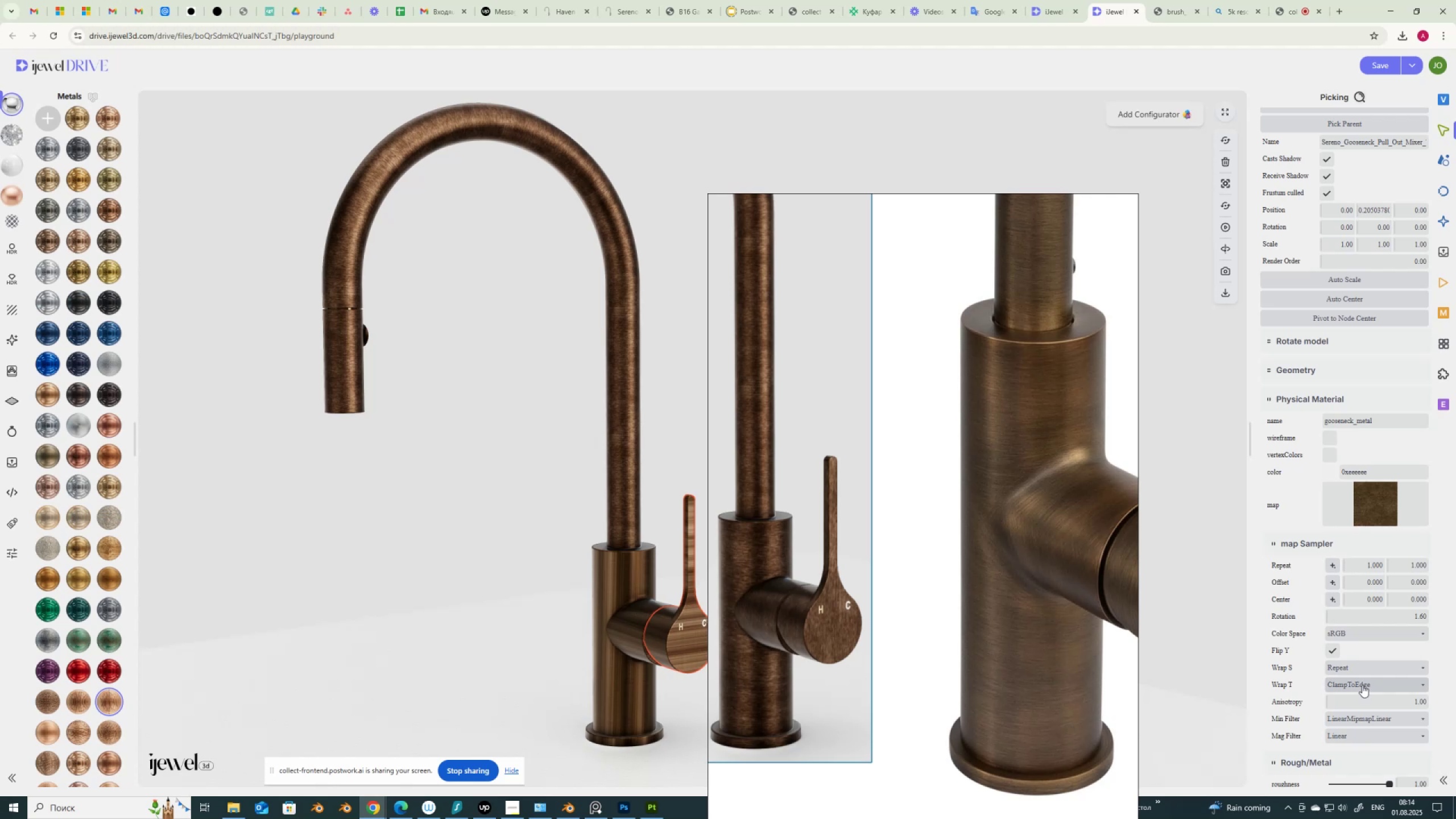 
left_click([1362, 685])
 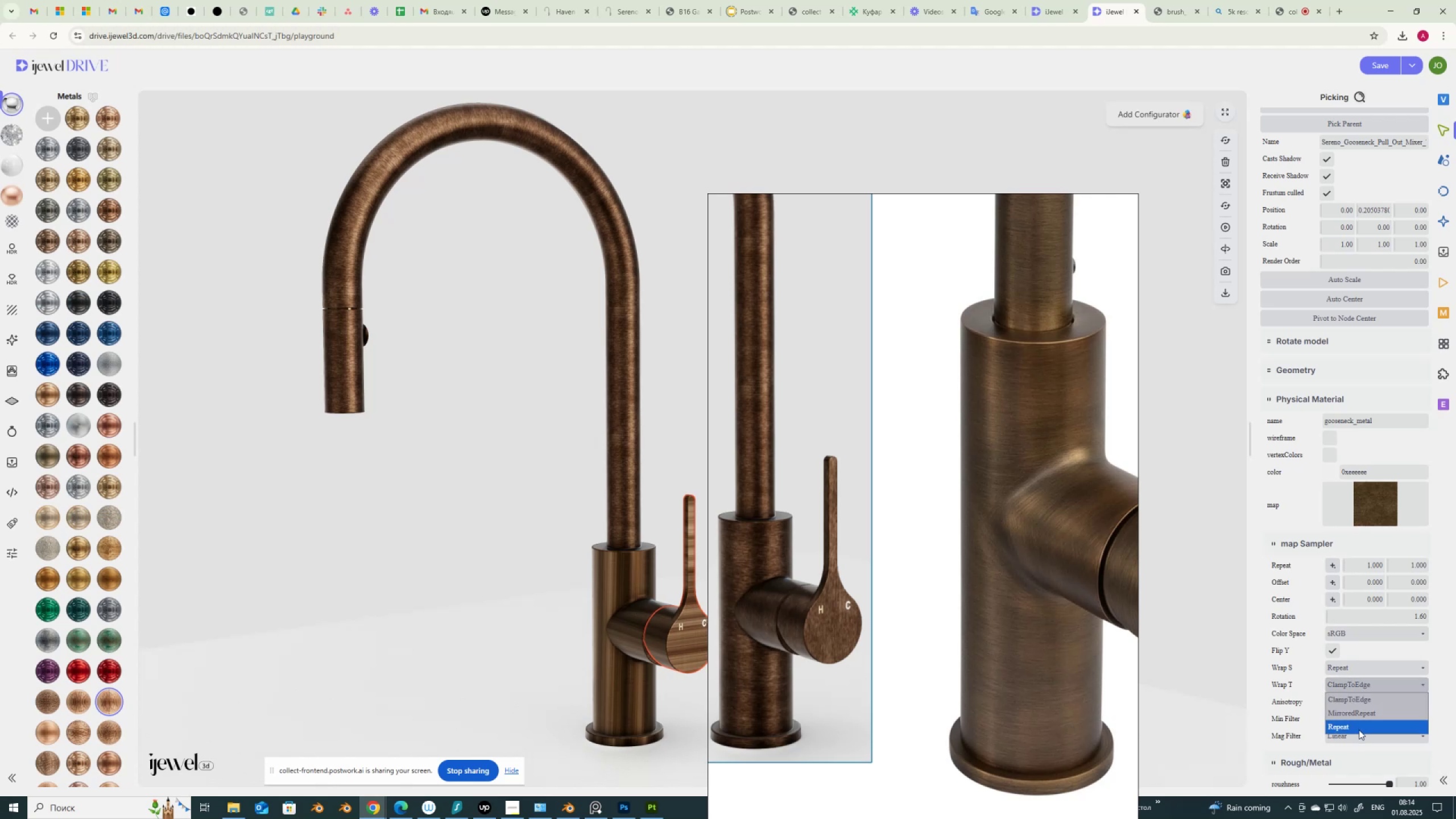 
left_click([1358, 730])
 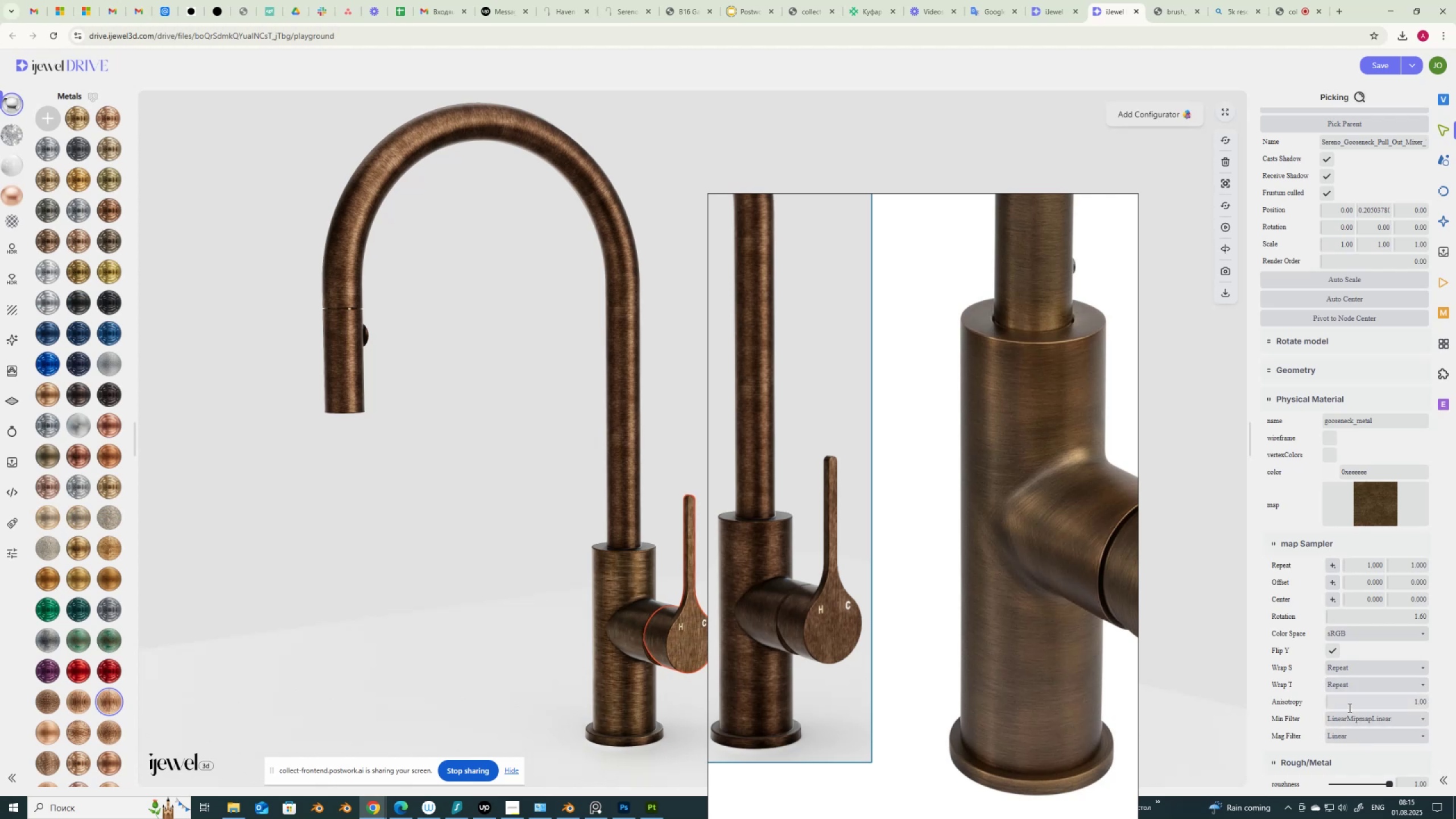 
scroll: coordinate [1372, 669], scroll_direction: down, amount: 4.0
 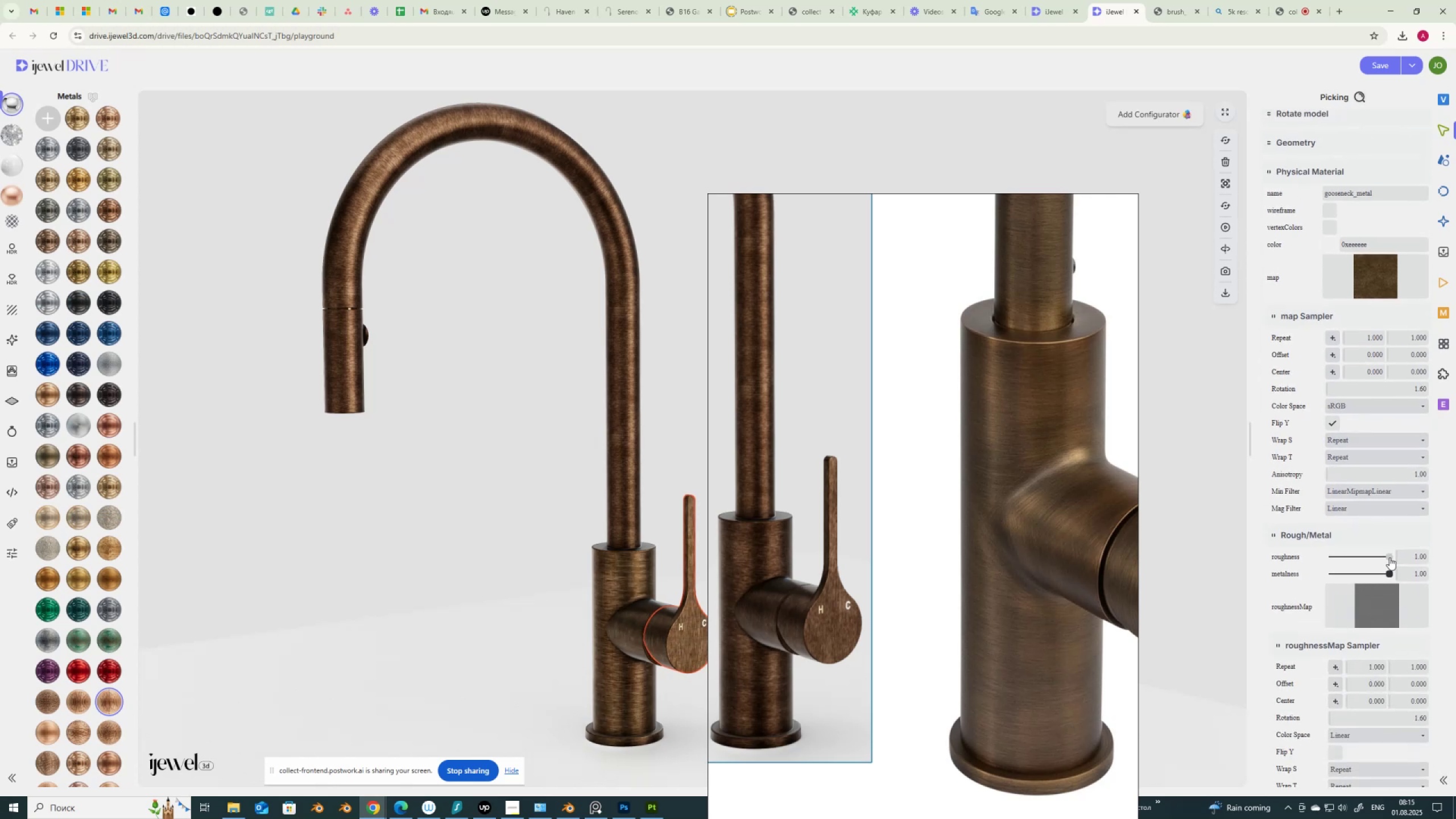 
left_click_drag(start_coordinate=[1389, 558], to_coordinate=[1420, 577])
 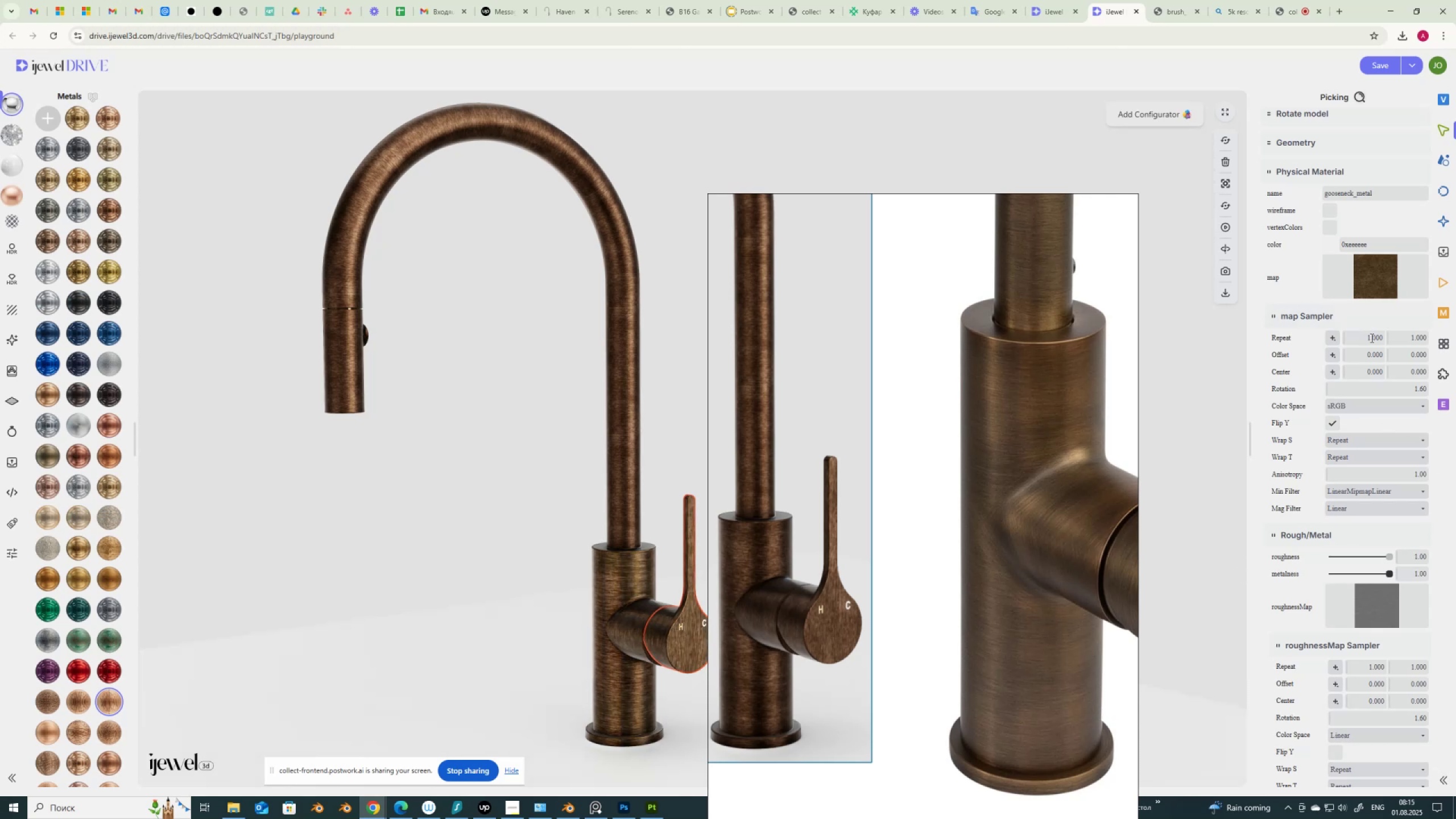 
left_click_drag(start_coordinate=[1366, 336], to_coordinate=[1403, 349])
 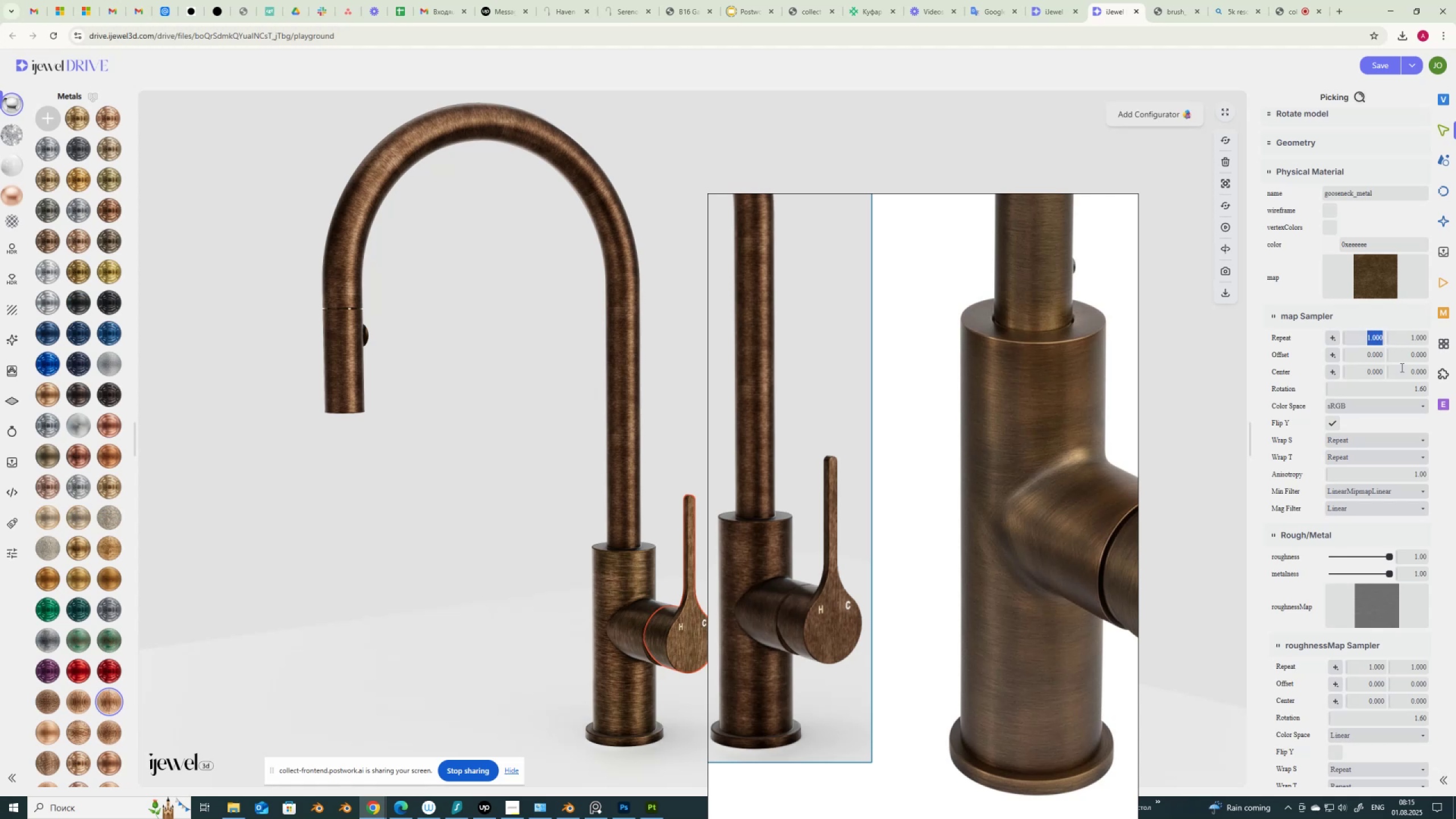 
key(Numpad2)
 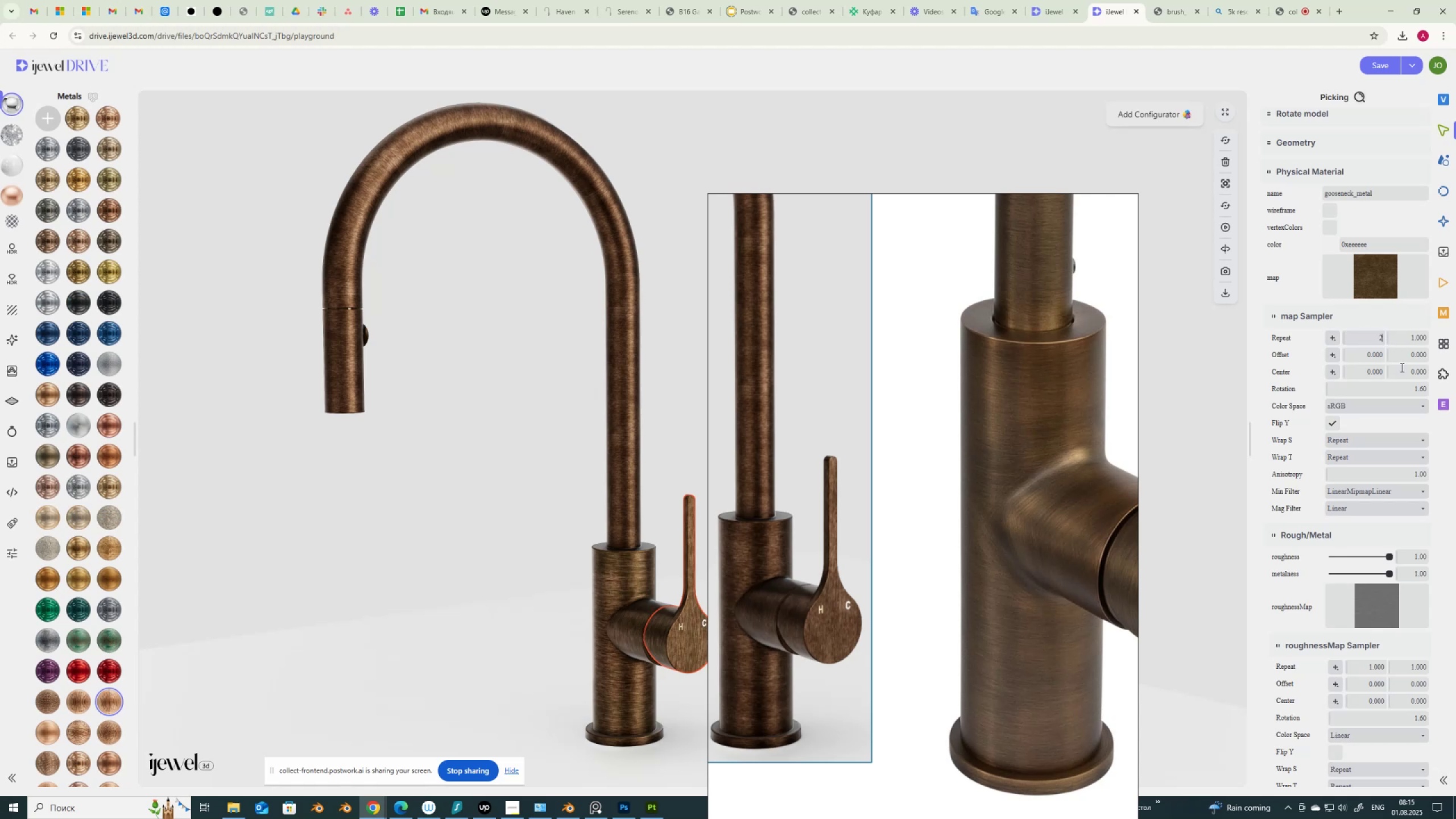 
key(NumpadEnter)
 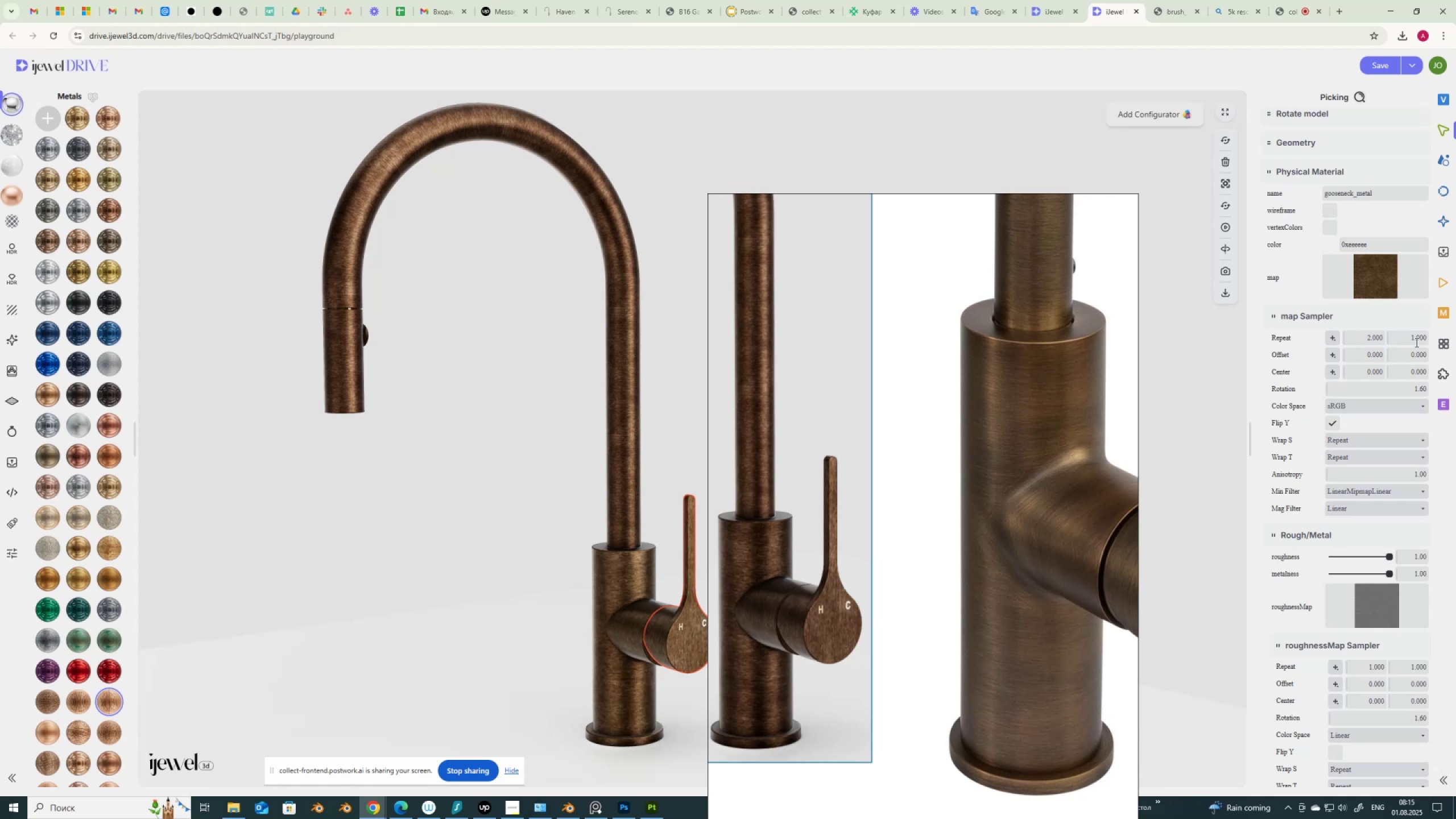 
left_click_drag(start_coordinate=[1405, 338], to_coordinate=[1441, 342])
 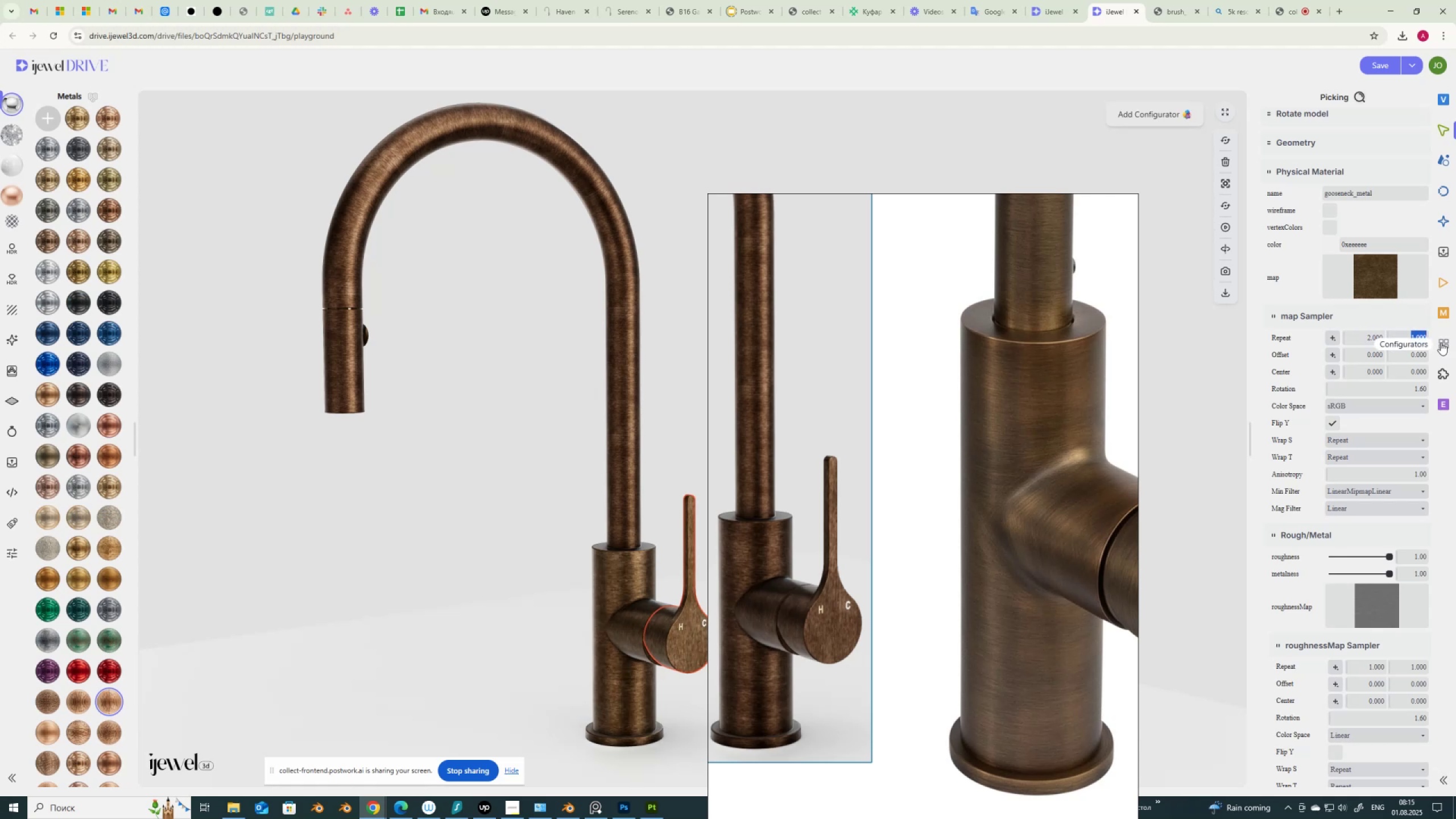 
key(Numpad2)
 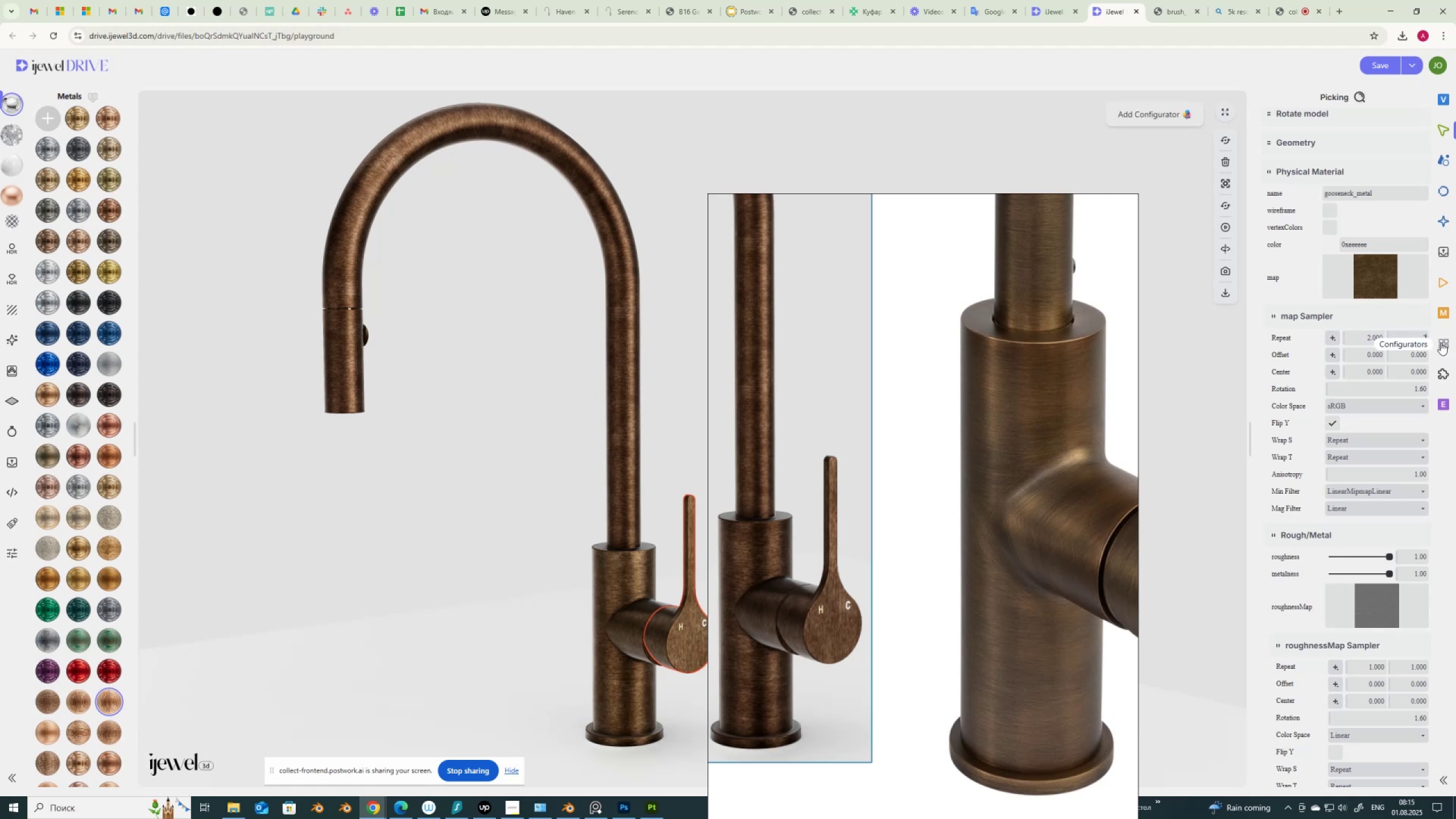 
key(NumpadEnter)
 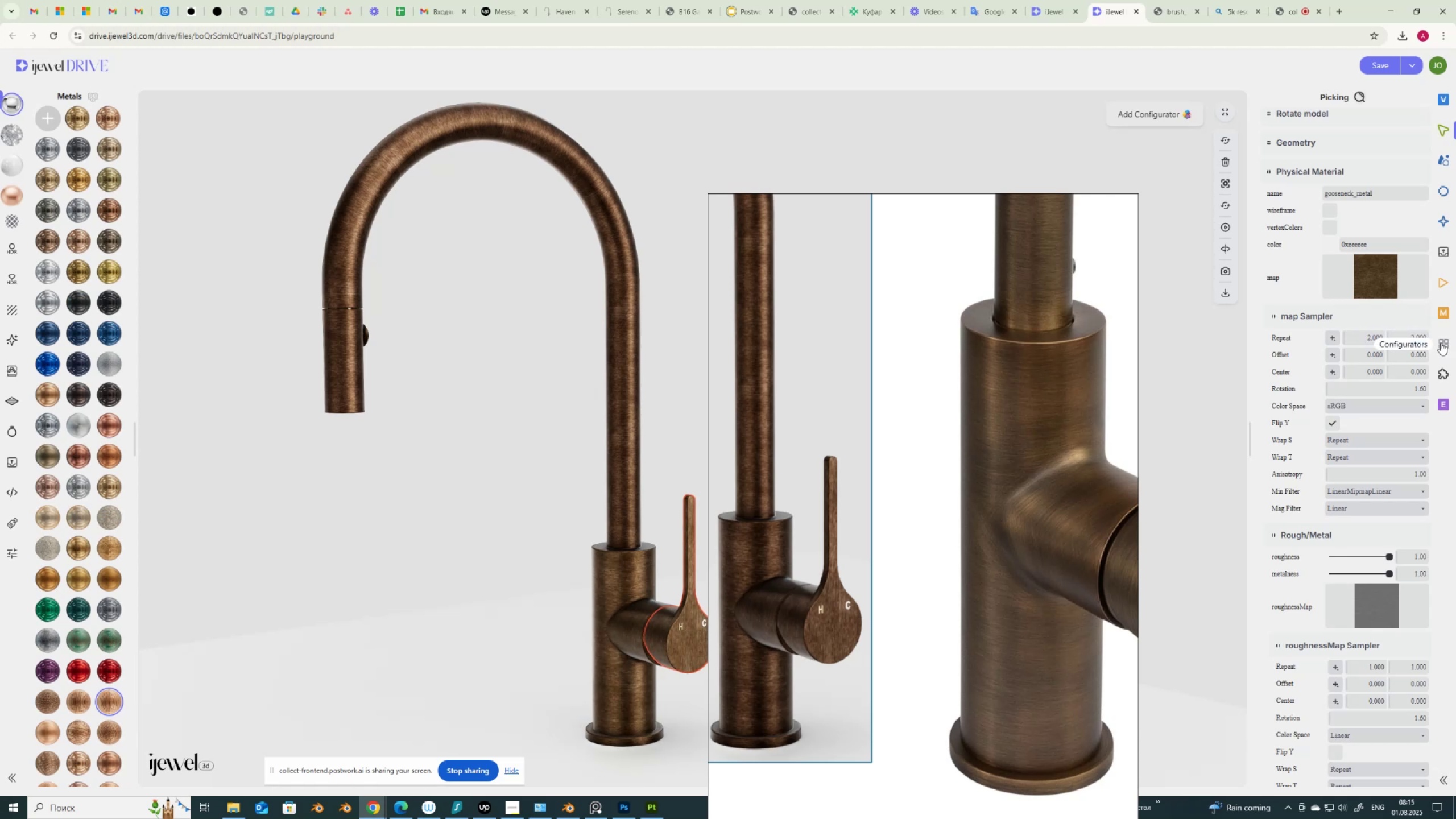 
scroll: coordinate [859, 558], scroll_direction: down, amount: 3.0
 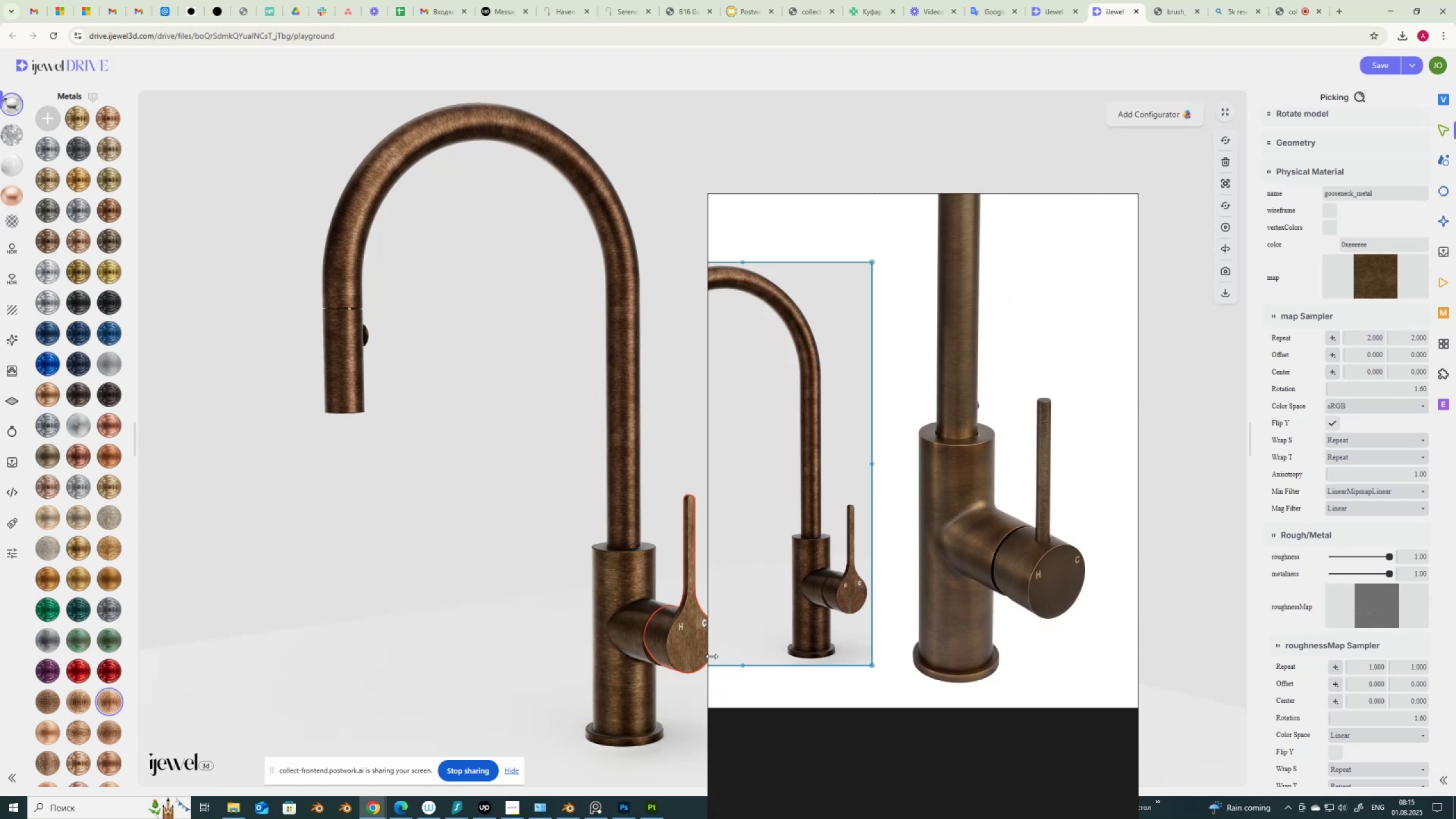 
scroll: coordinate [913, 591], scroll_direction: up, amount: 5.0
 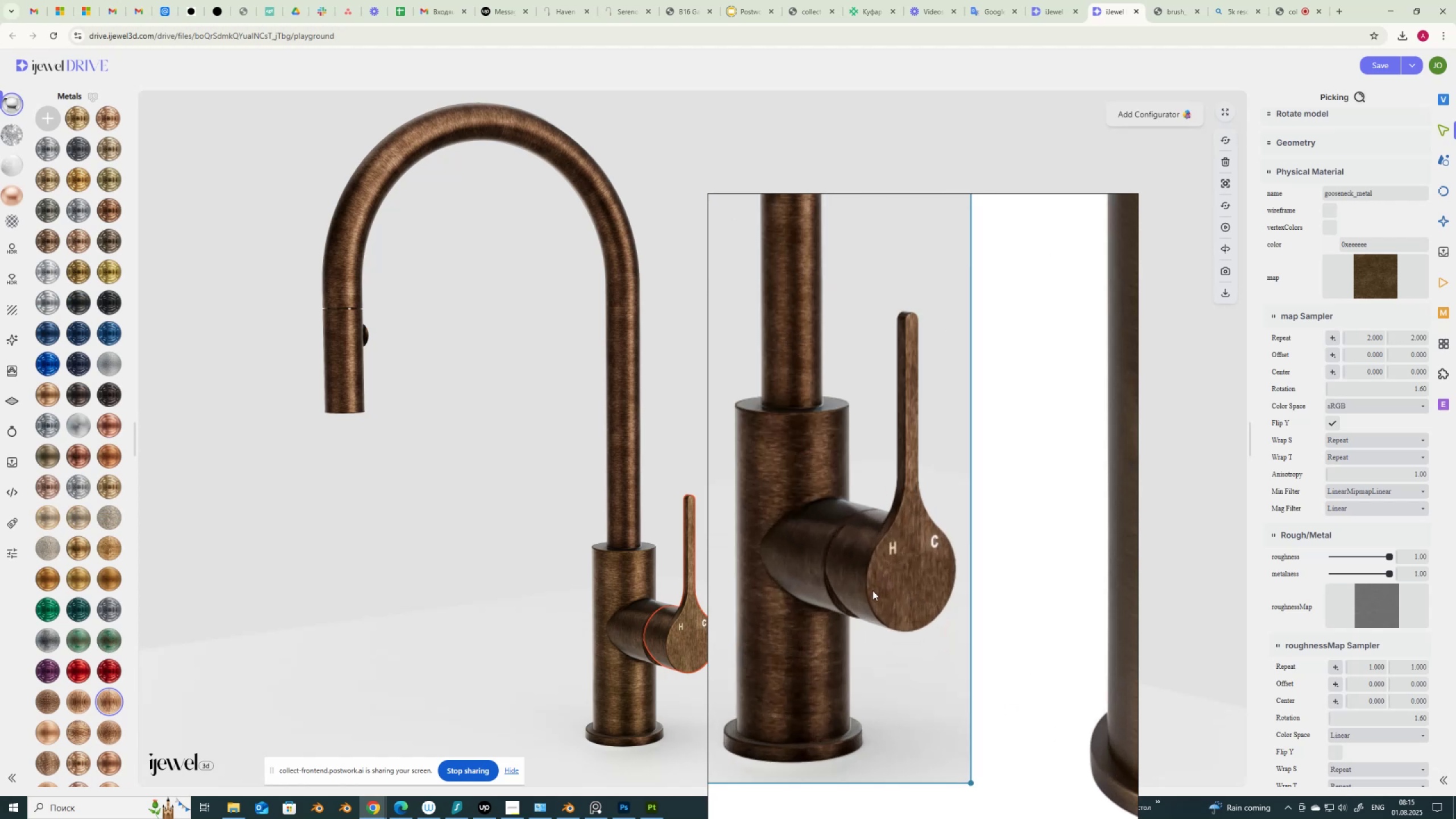 
scroll: coordinate [843, 592], scroll_direction: down, amount: 4.0
 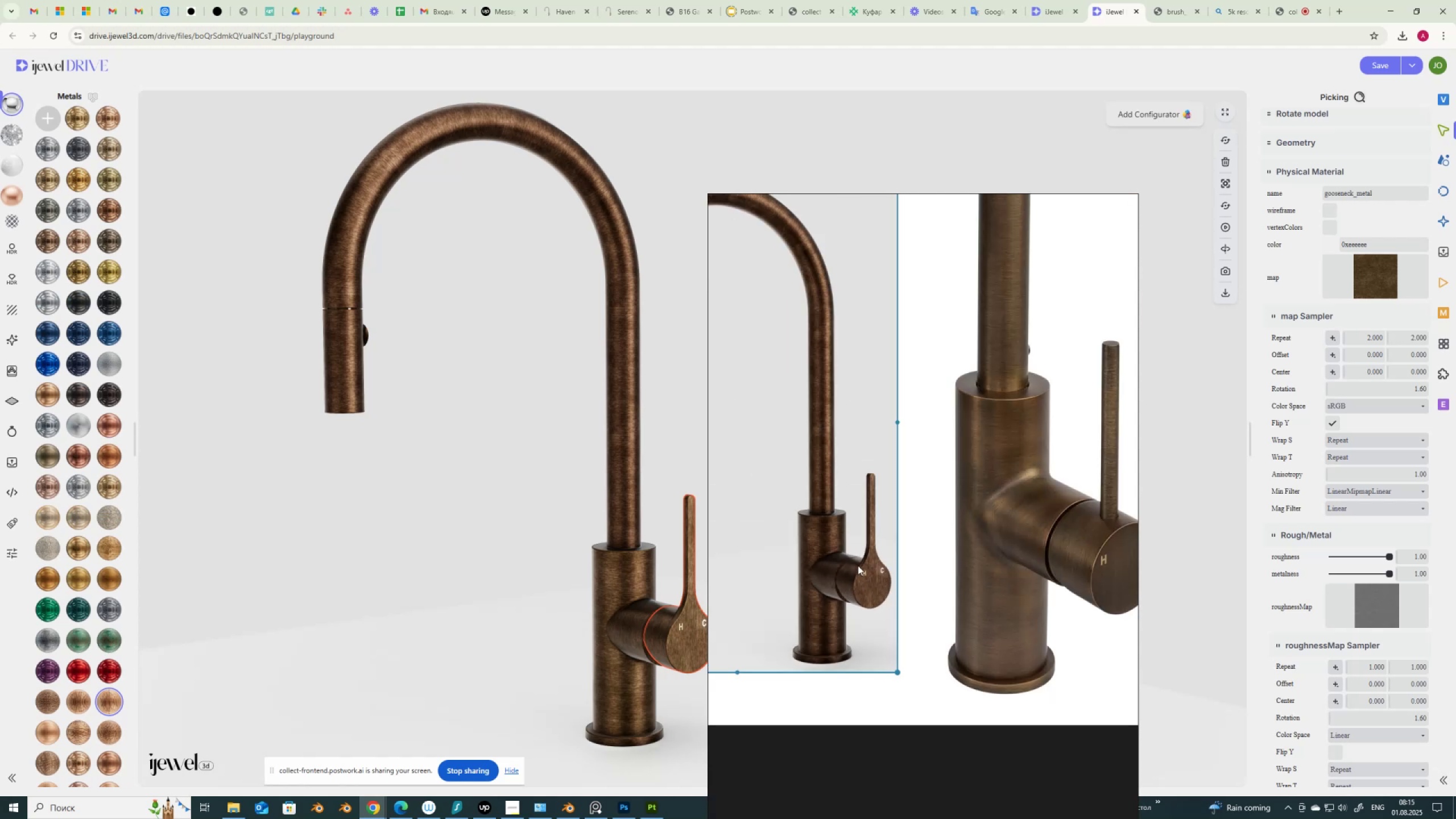 
left_click_drag(start_coordinate=[851, 566], to_coordinate=[857, 594])
 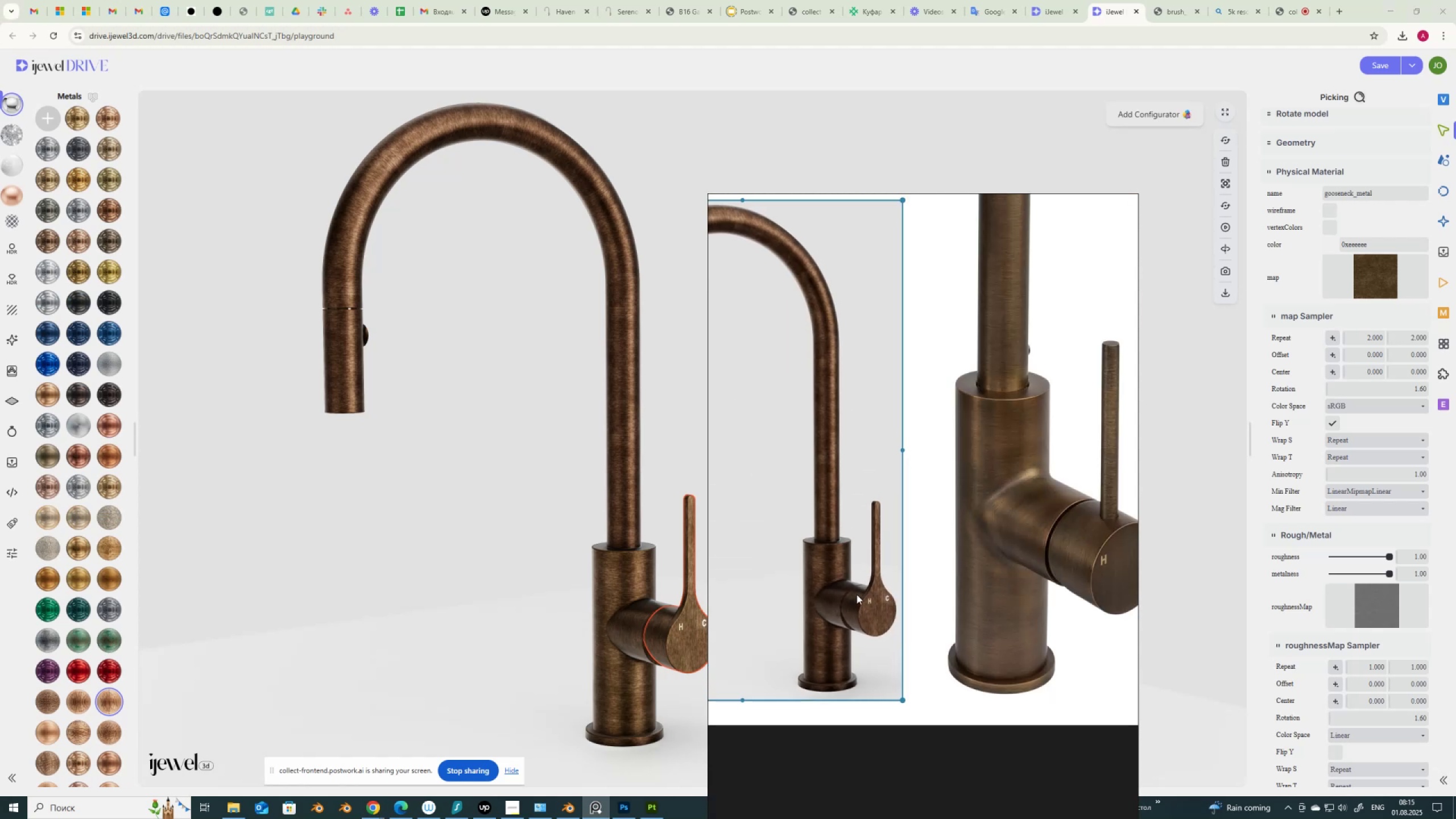 
key(Delete)
 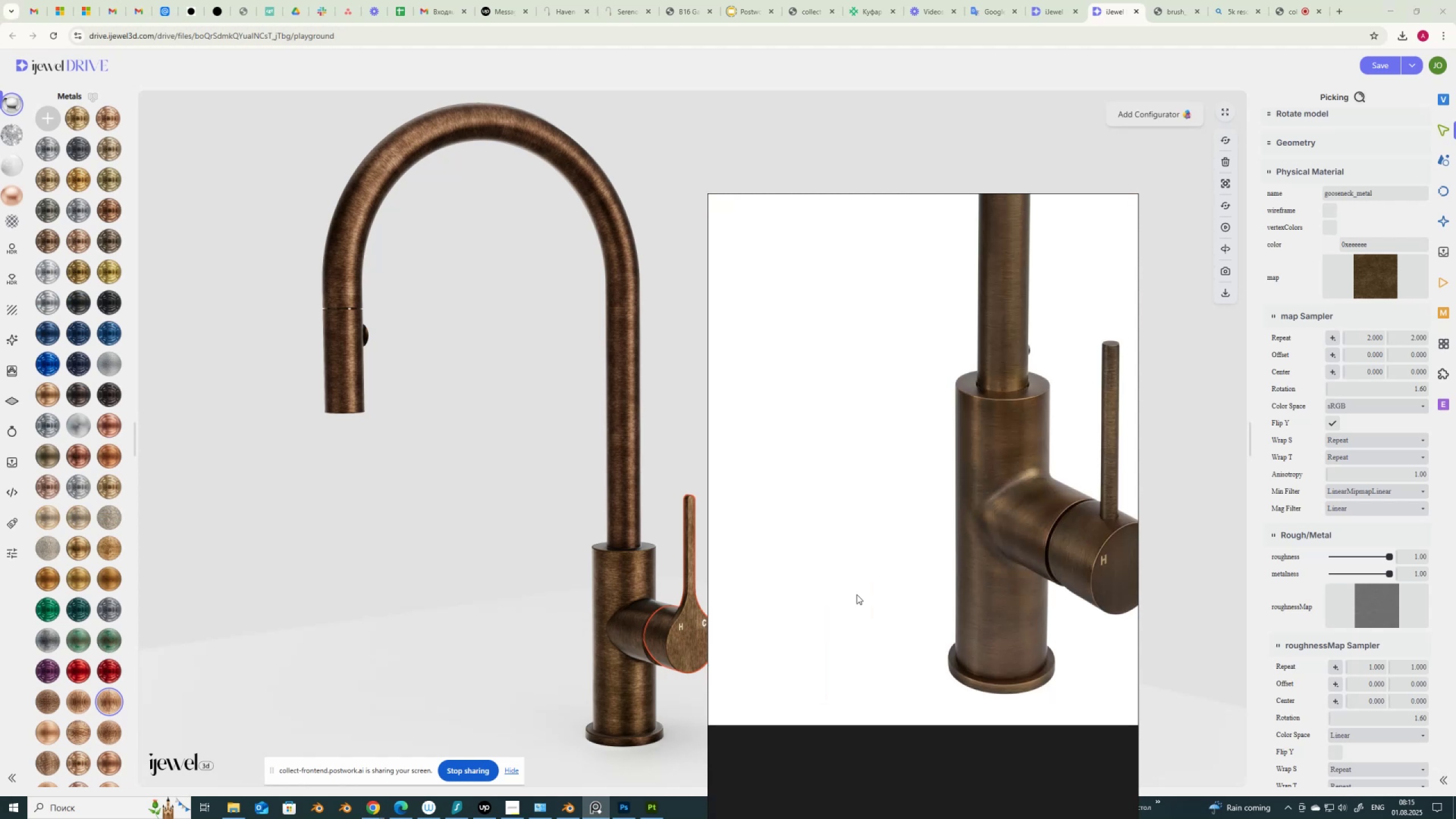 
wait(6.15)
 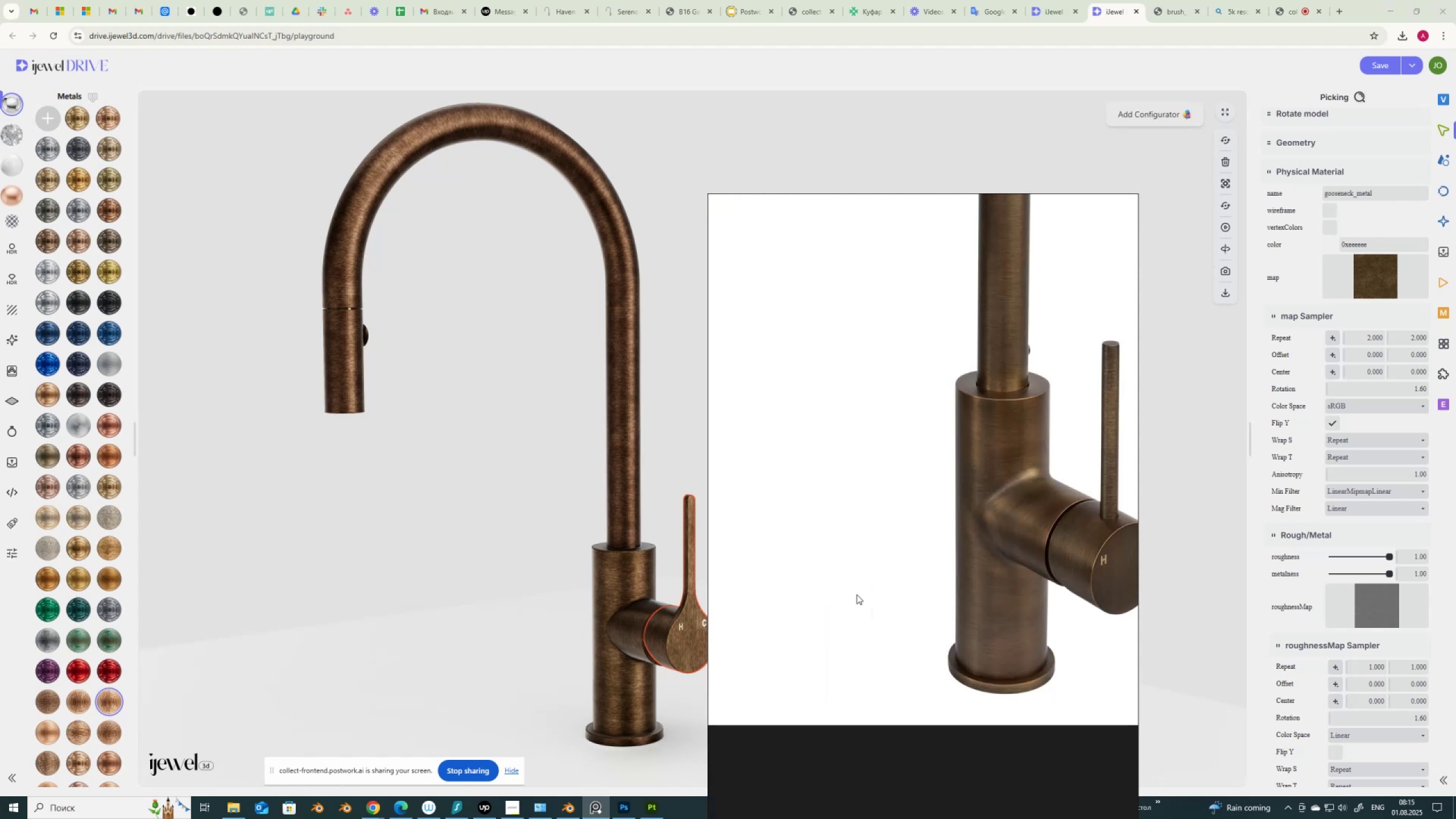 
scroll: coordinate [606, 635], scroll_direction: up, amount: 7.0
 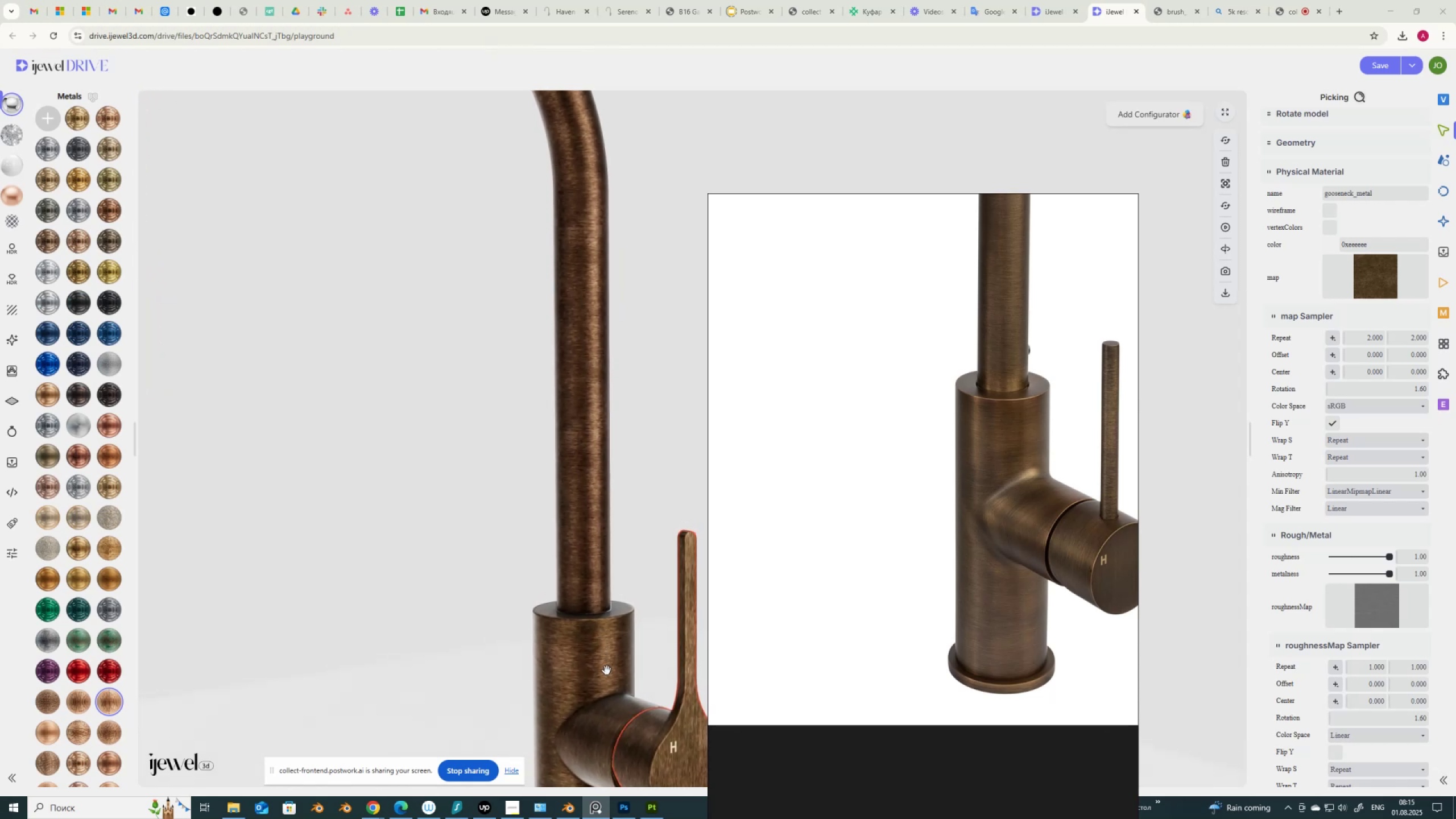 
hold_key(key=ShiftLeft, duration=1.23)
left_click_drag(start_coordinate=[606, 710], to_coordinate=[611, 447])
 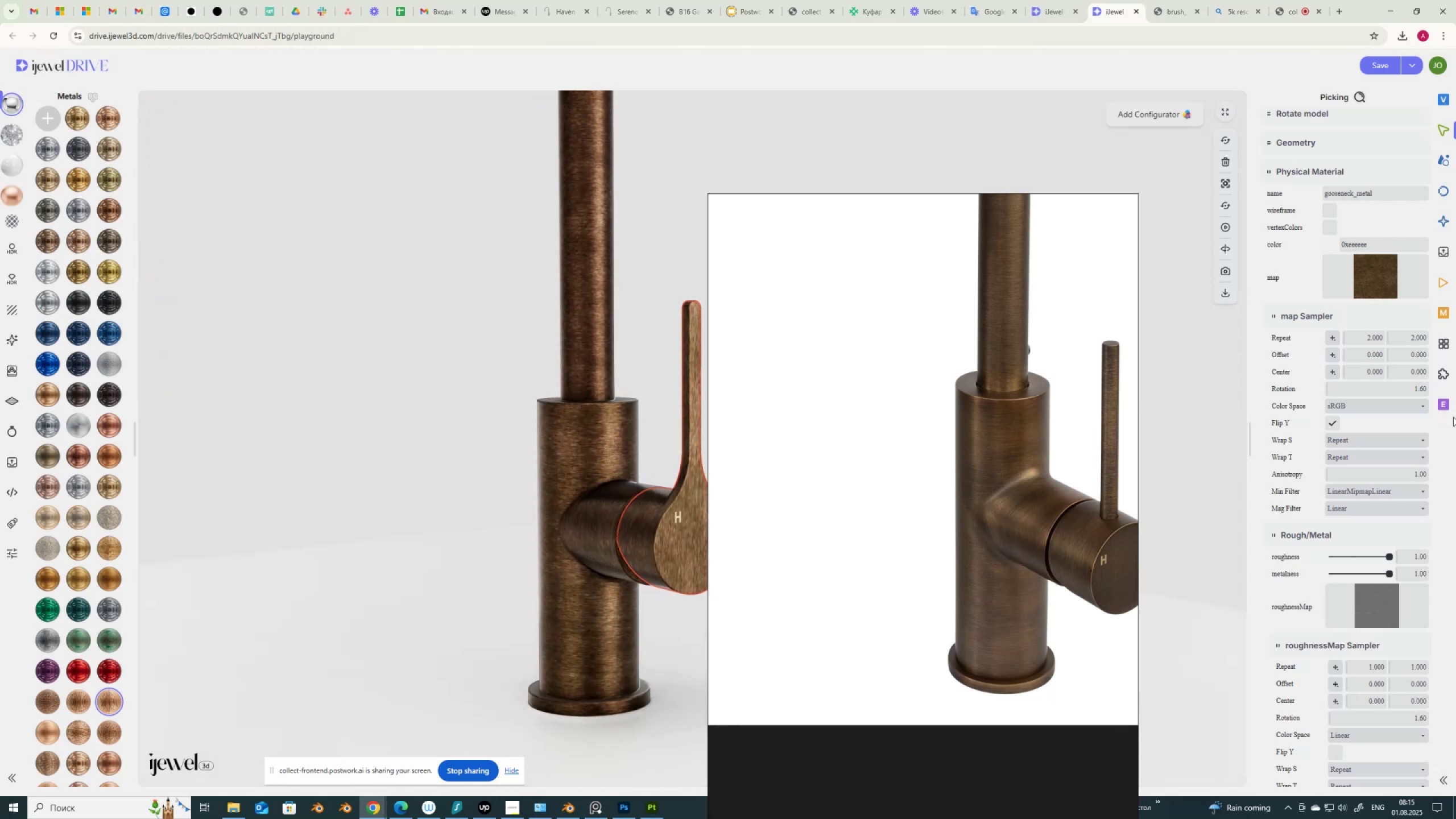 
left_click_drag(start_coordinate=[1366, 339], to_coordinate=[1404, 348])
 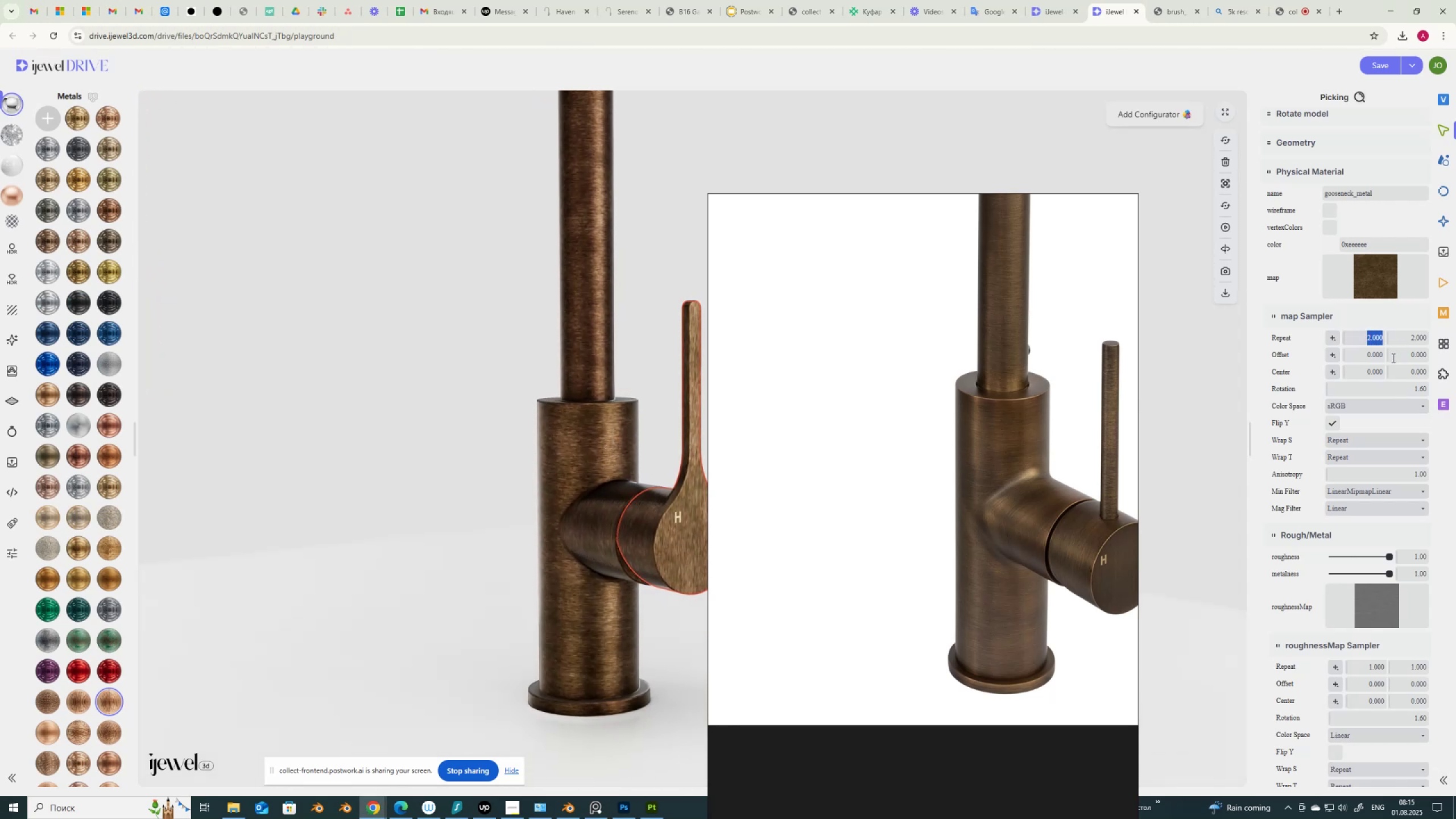 
key(Numpad1)
 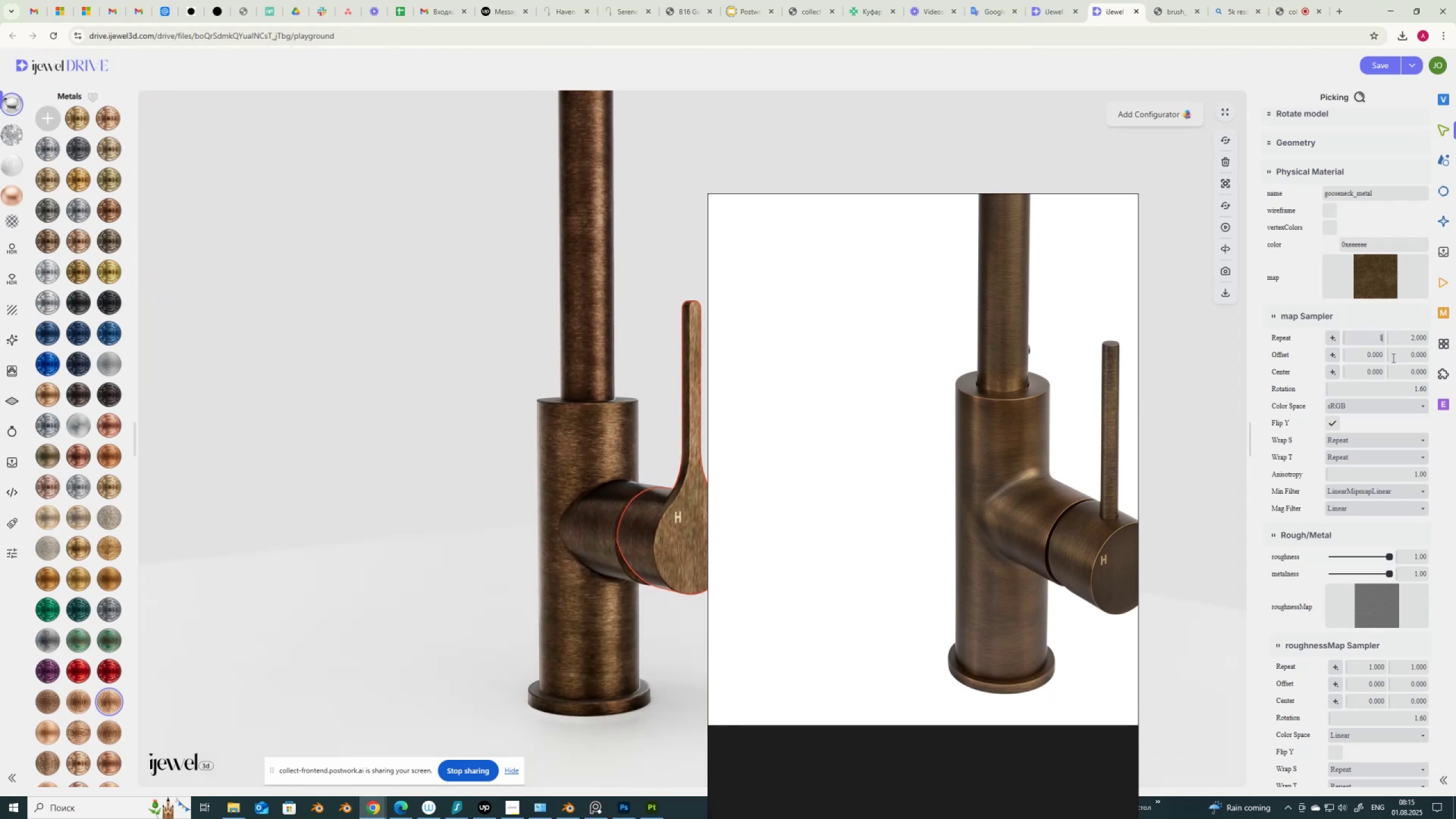 
key(NumpadEnter)
 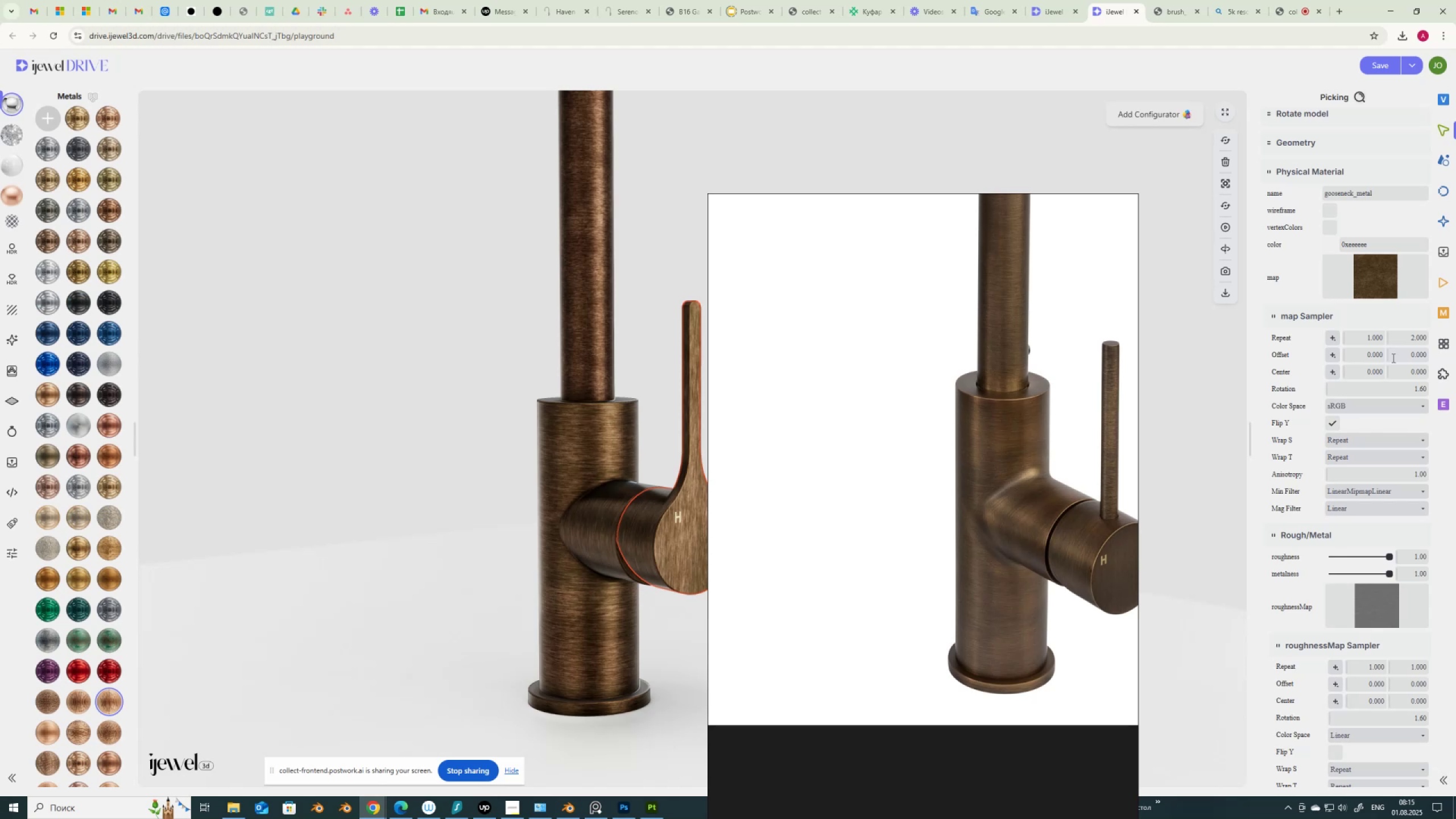 
wait(8.55)
 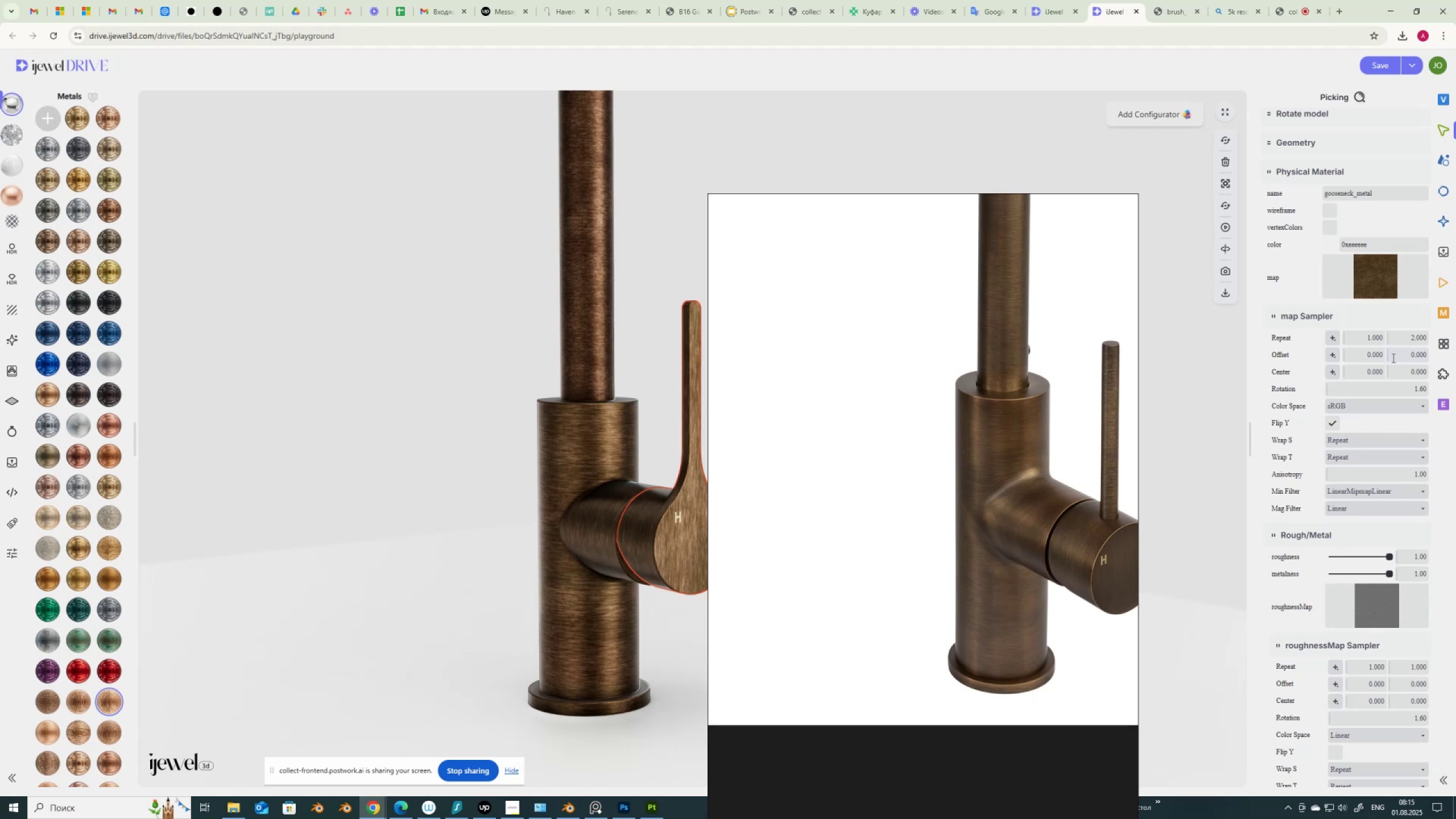 
left_click([653, 808])
 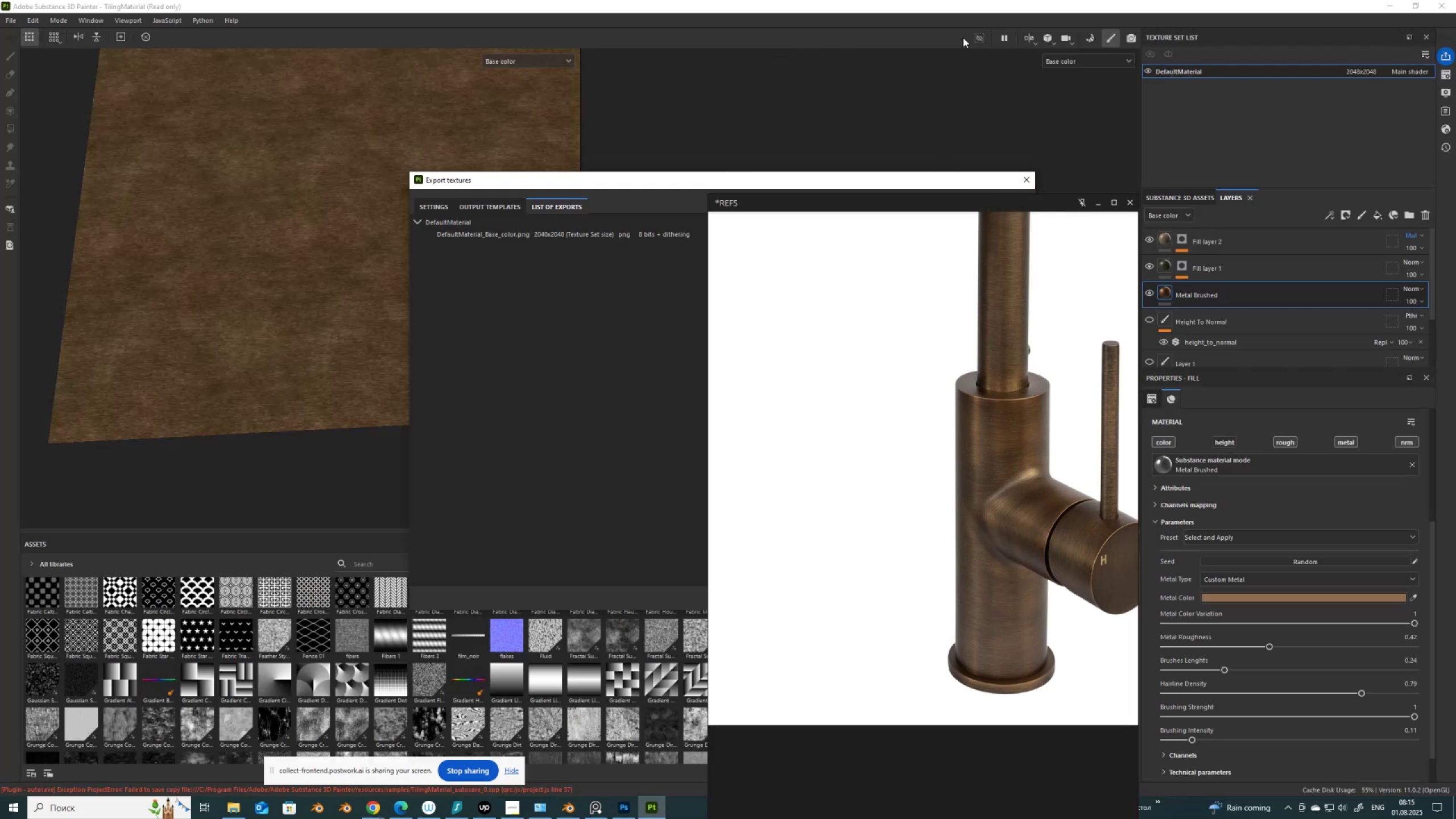 
left_click([1057, 61])
 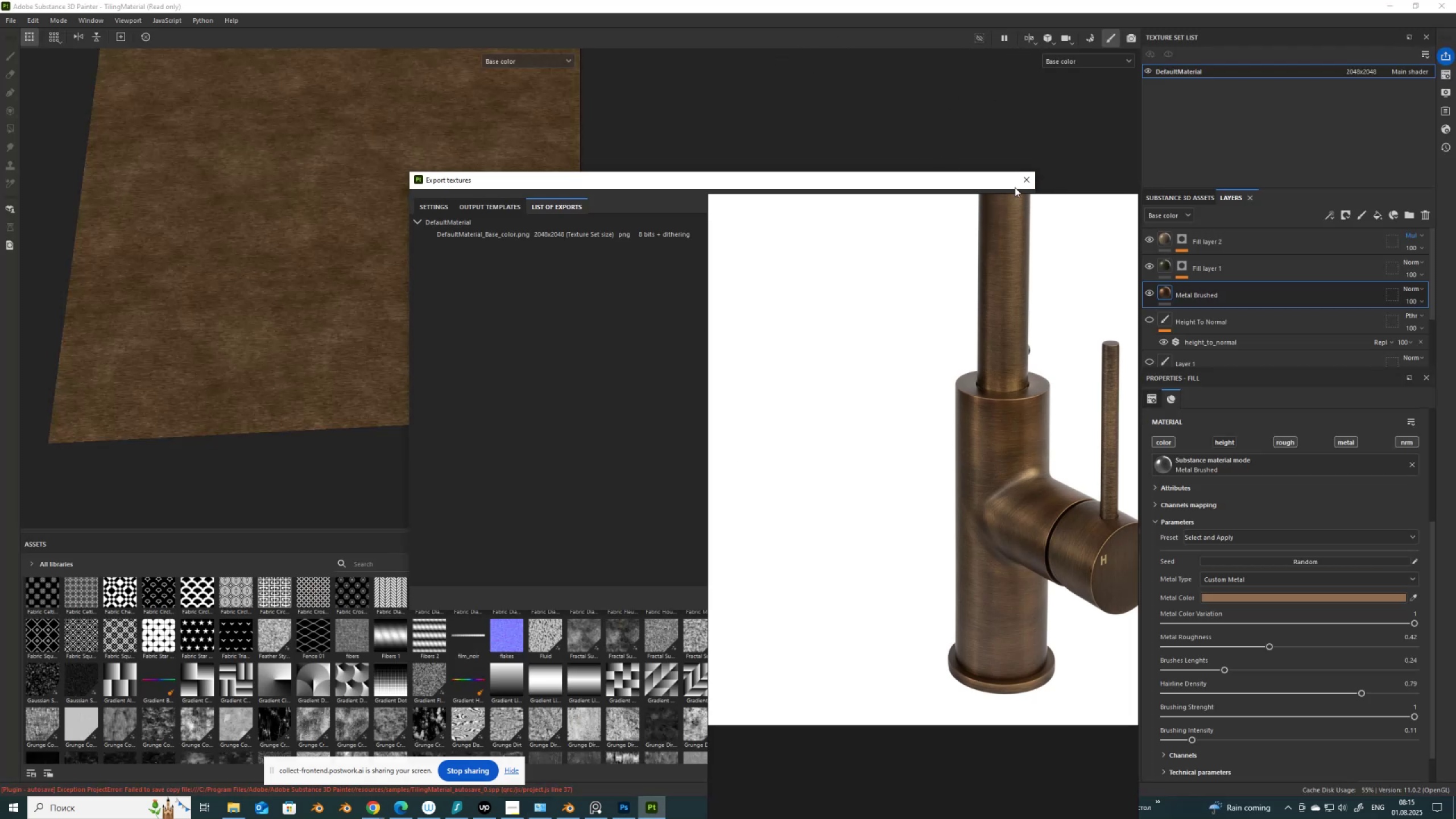 
left_click([1030, 178])
 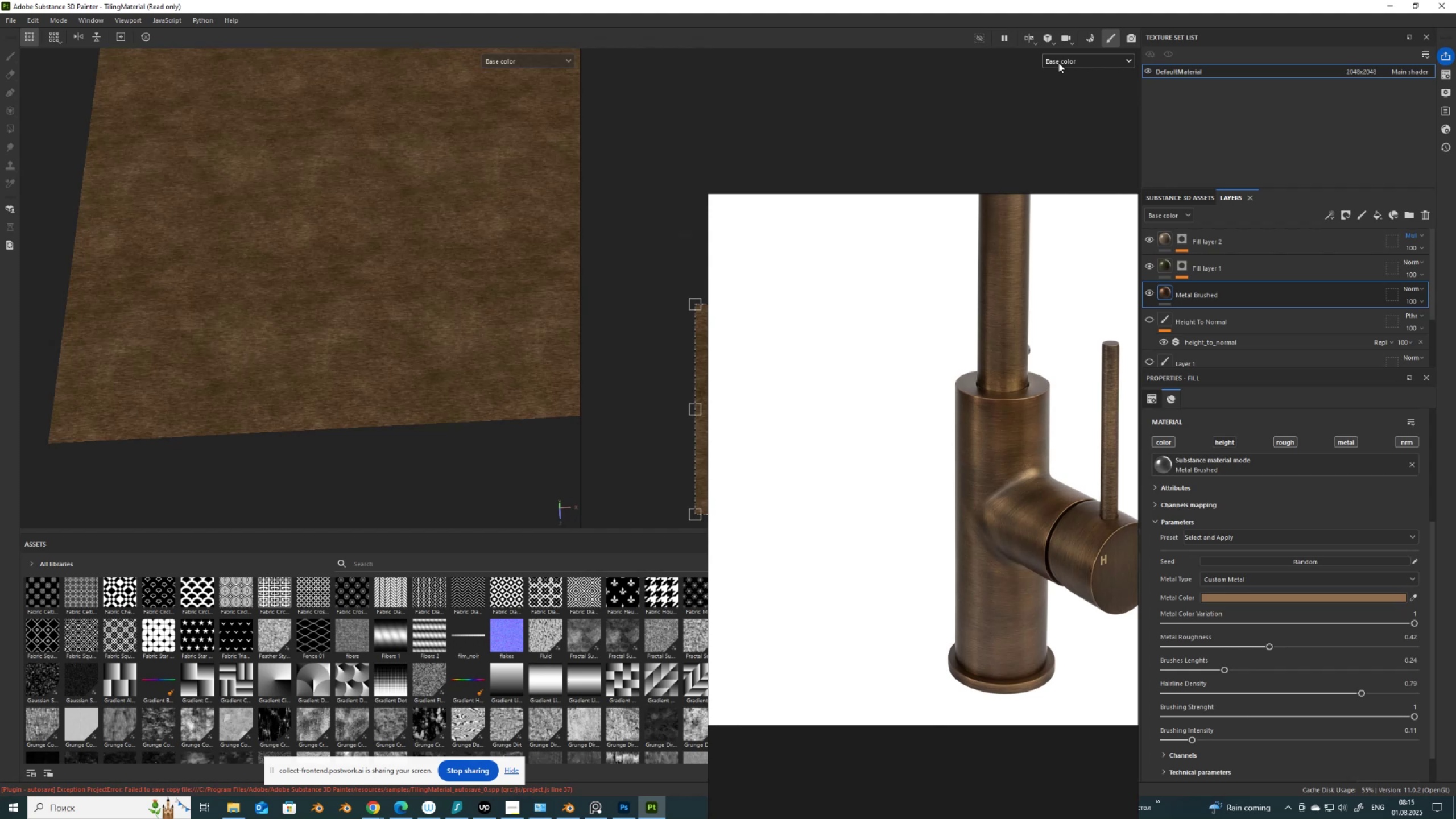 
left_click([1058, 63])
 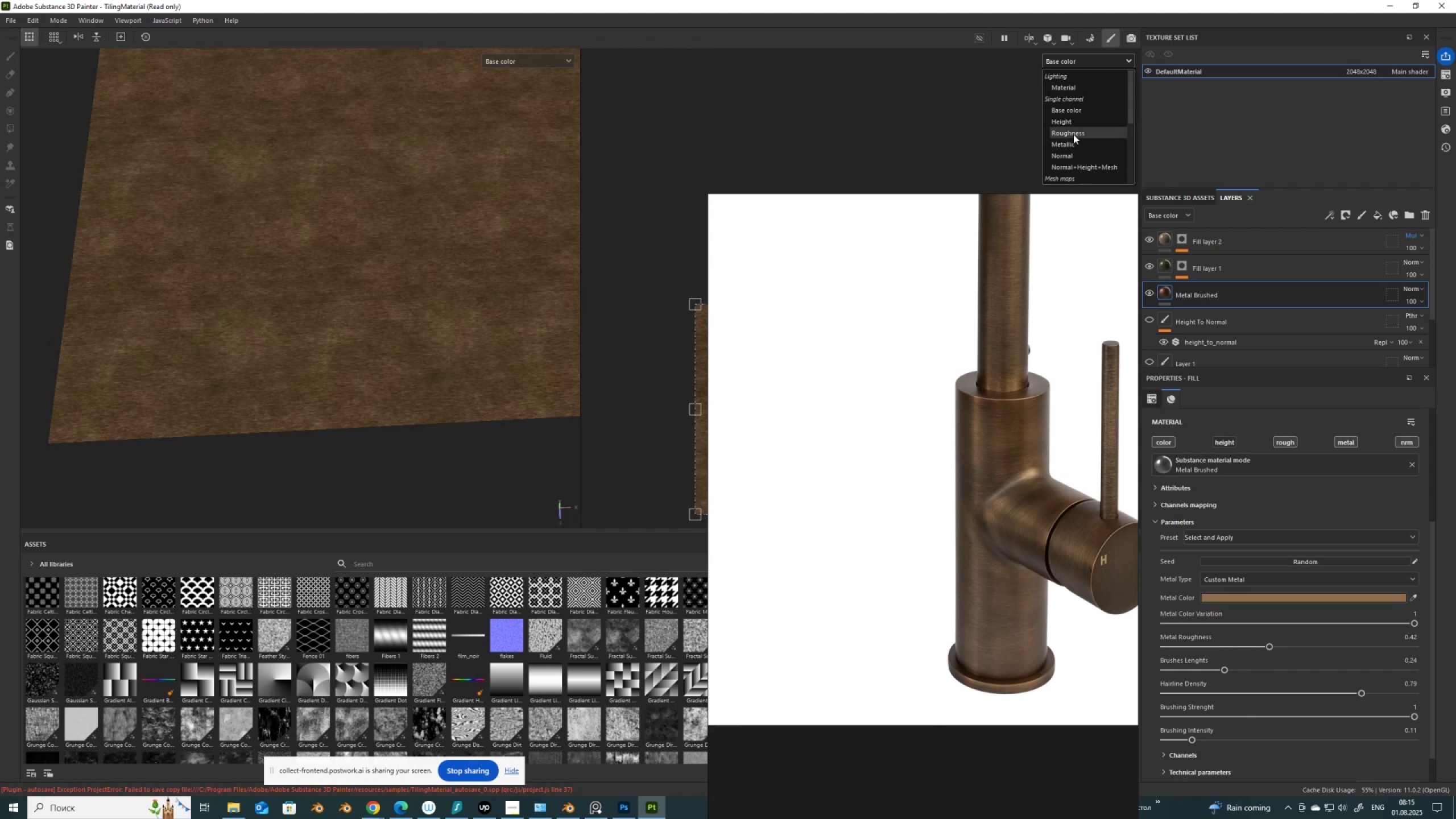 
left_click([1074, 132])
 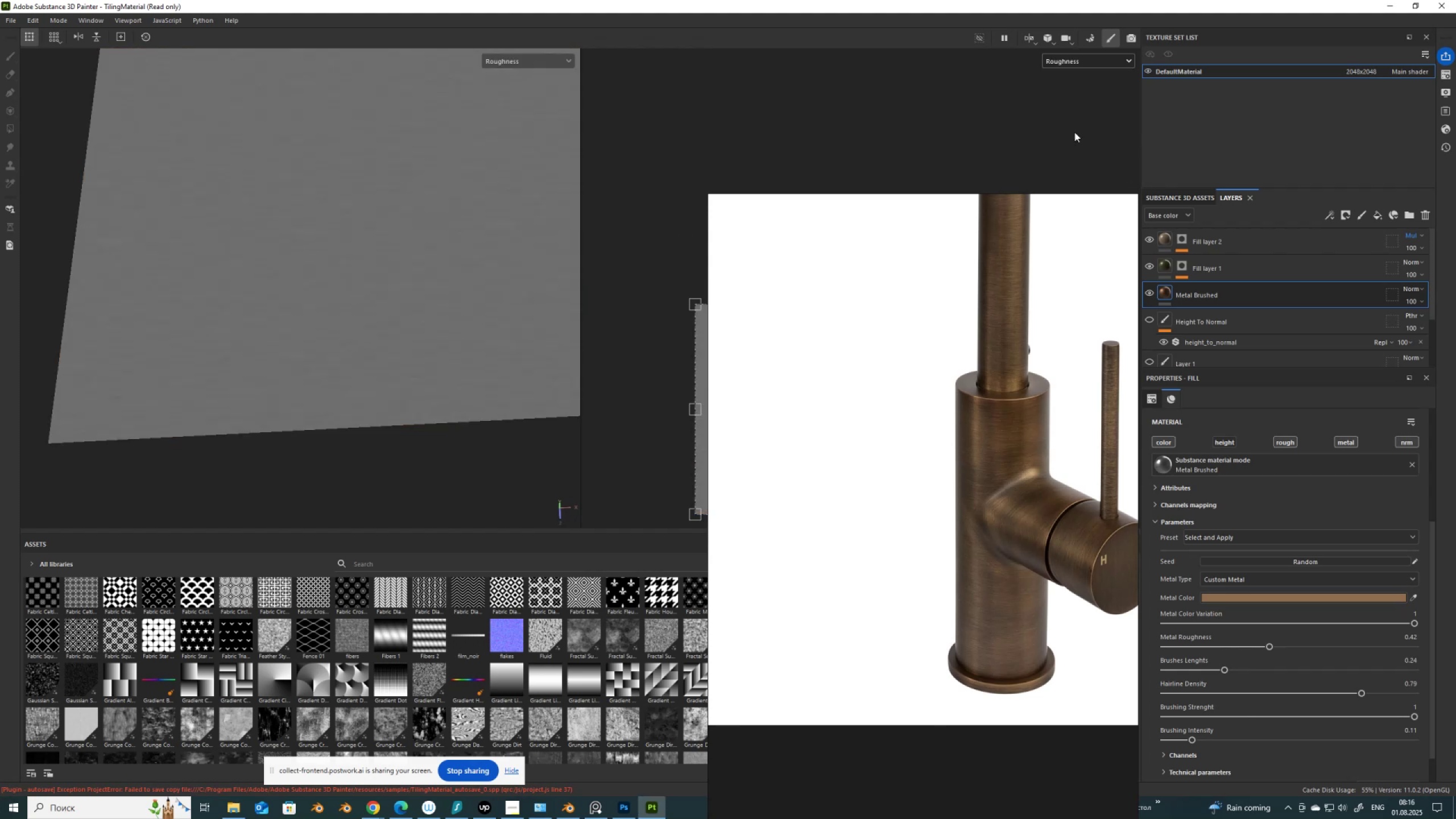 
wait(5.32)
 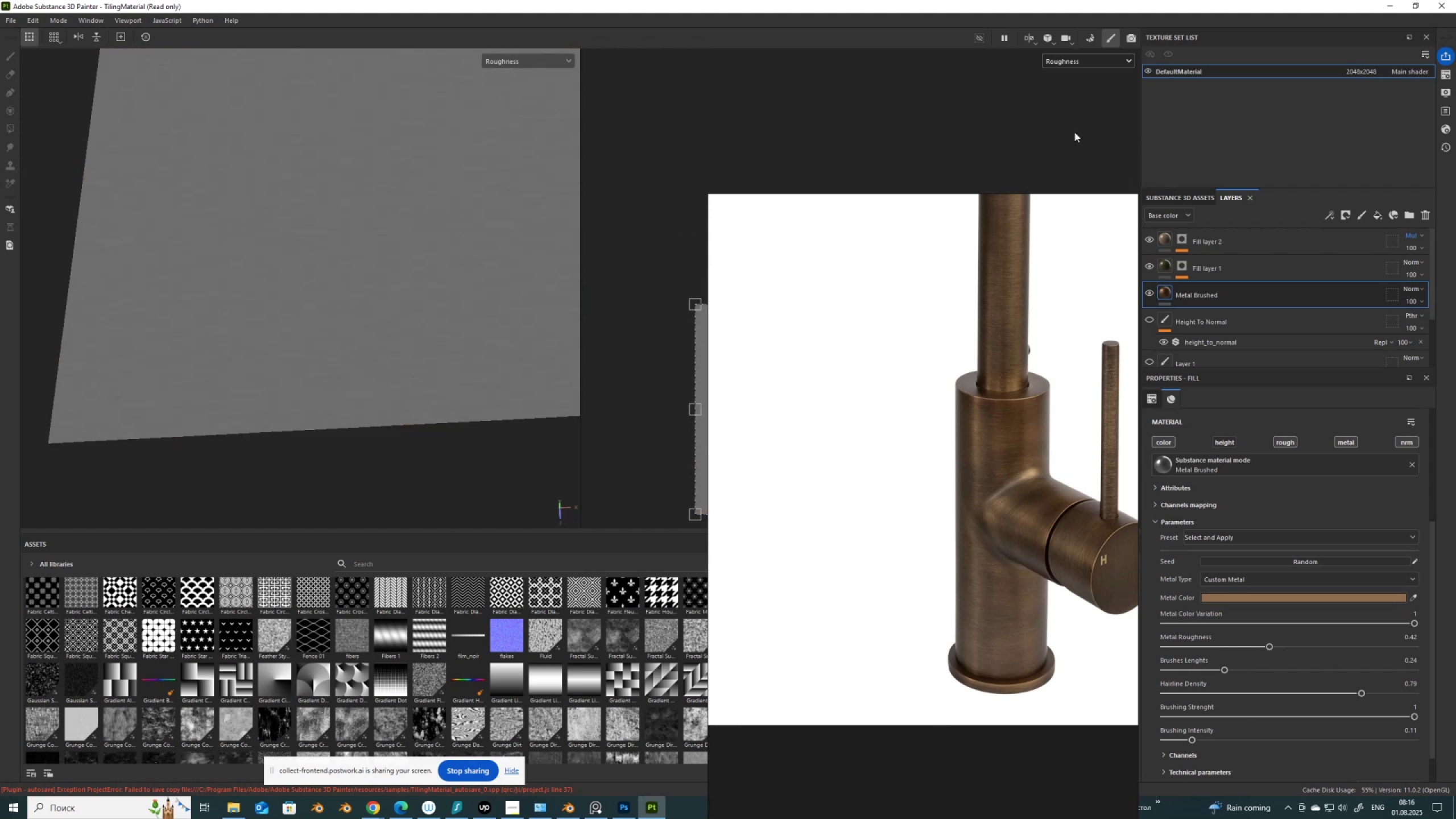 
scroll: coordinate [1216, 593], scroll_direction: down, amount: 5.0
 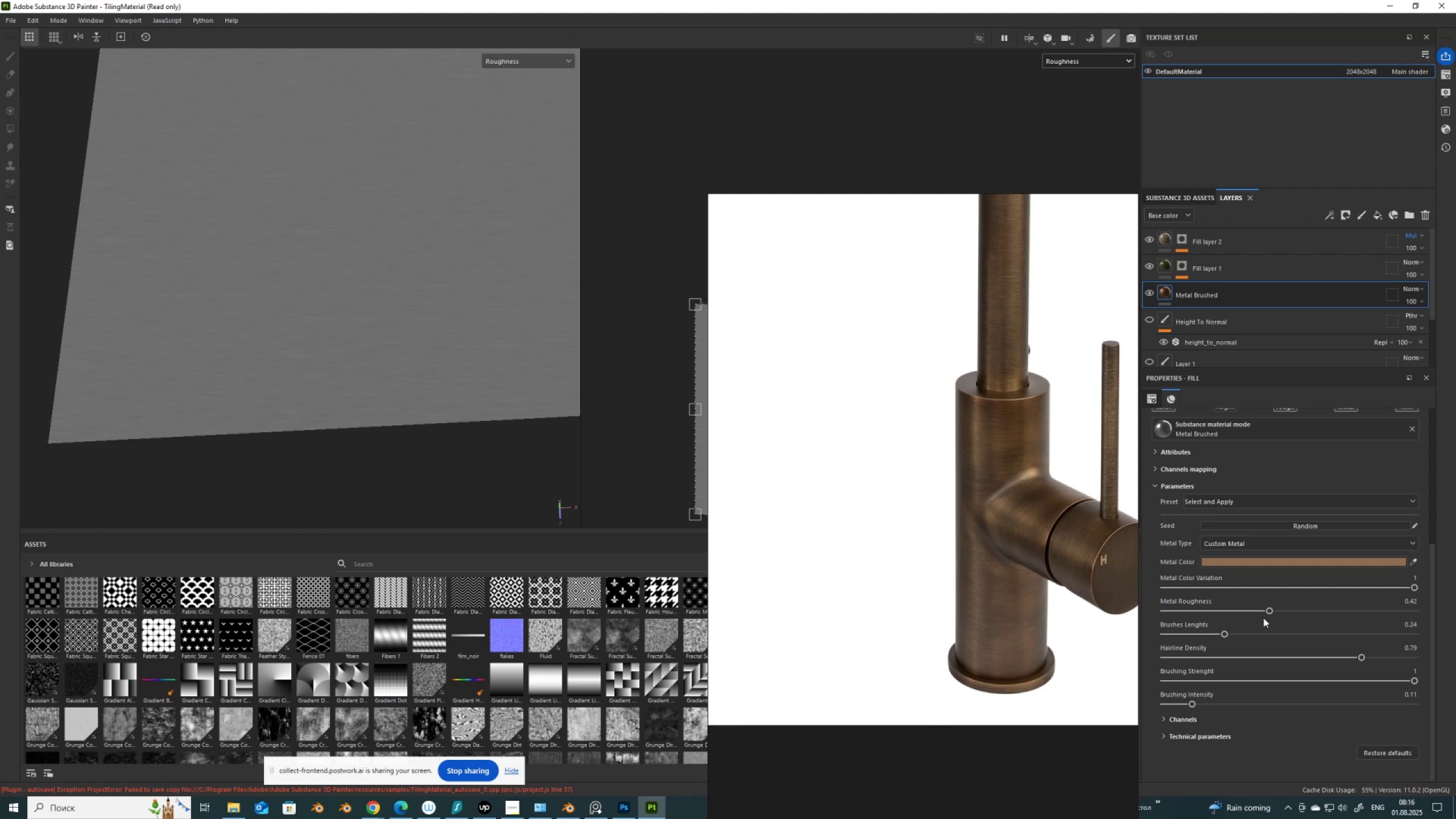 
left_click_drag(start_coordinate=[1269, 610], to_coordinate=[1287, 611])
 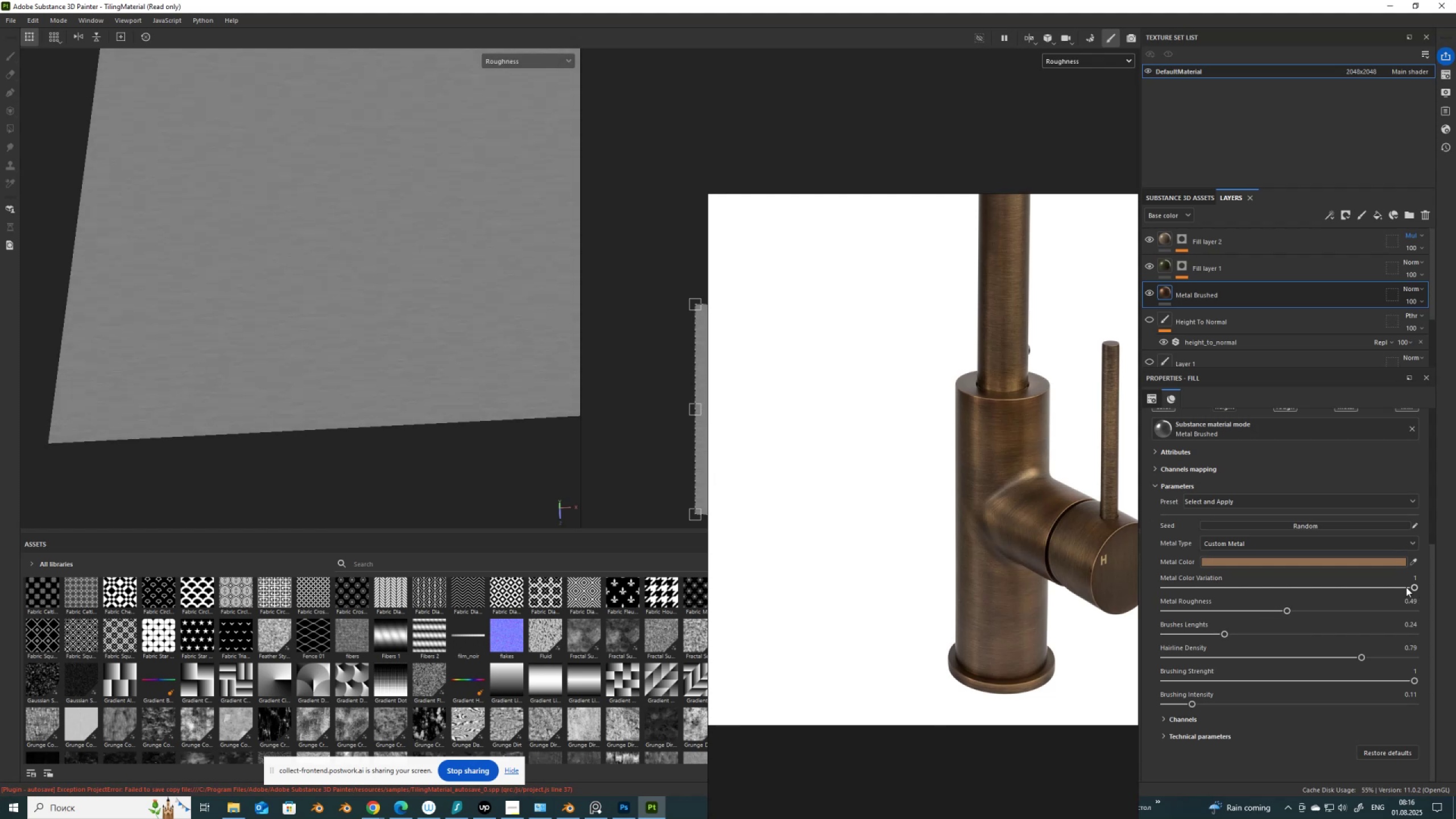 
scroll: coordinate [408, 375], scroll_direction: up, amount: 16.0
 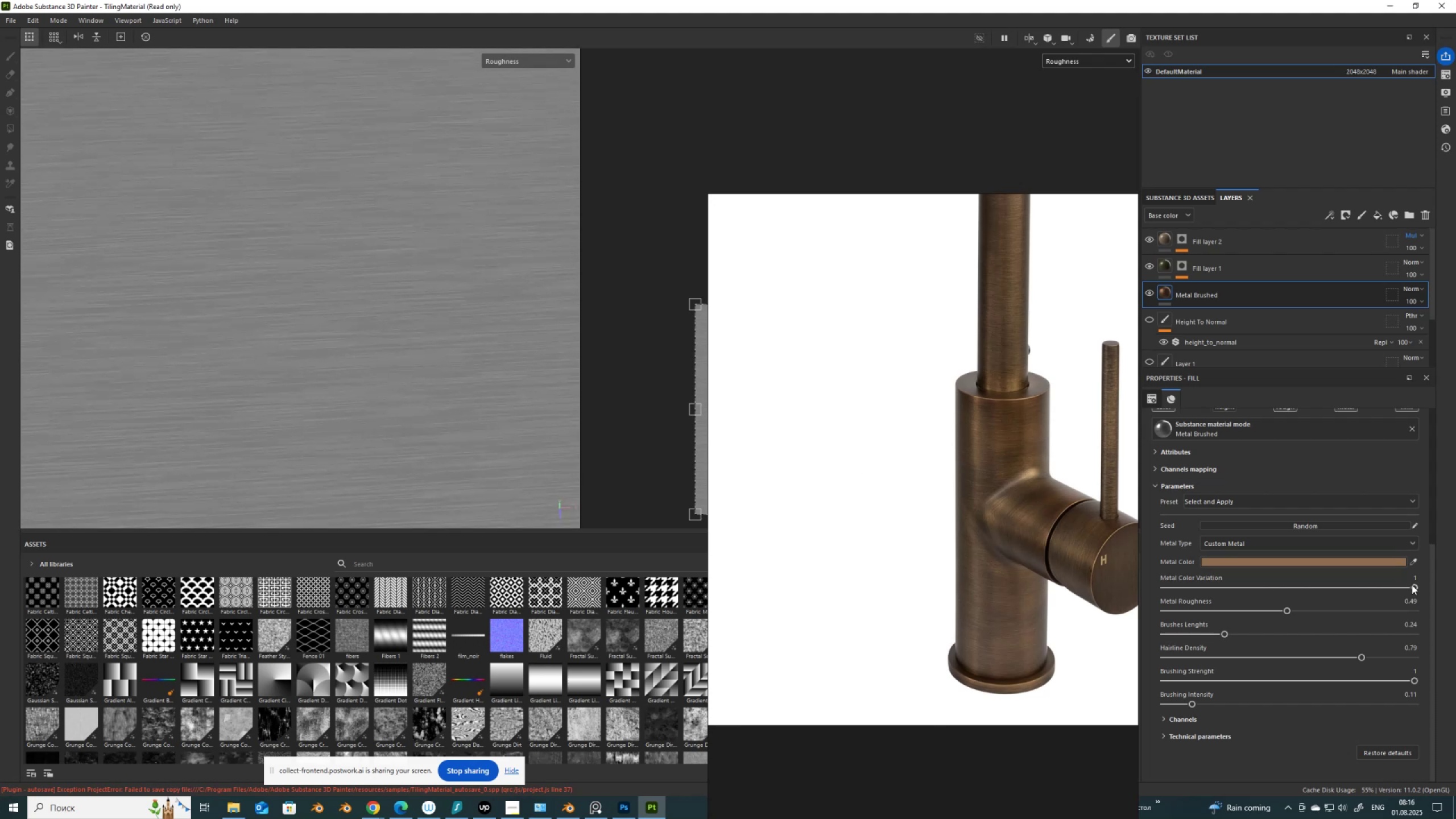 
left_click_drag(start_coordinate=[1416, 585], to_coordinate=[1455, 595])
 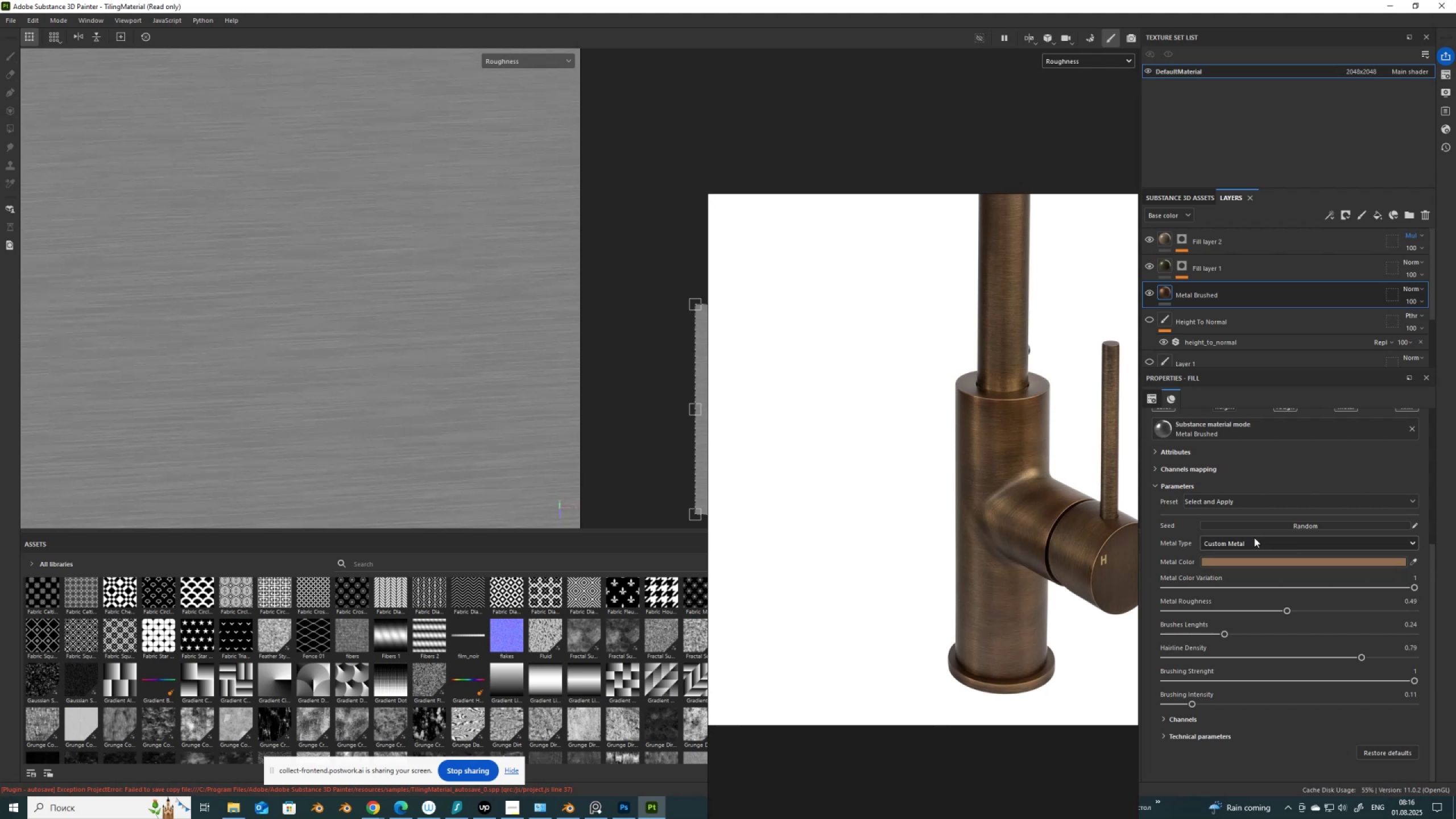 
left_click([1260, 499])
 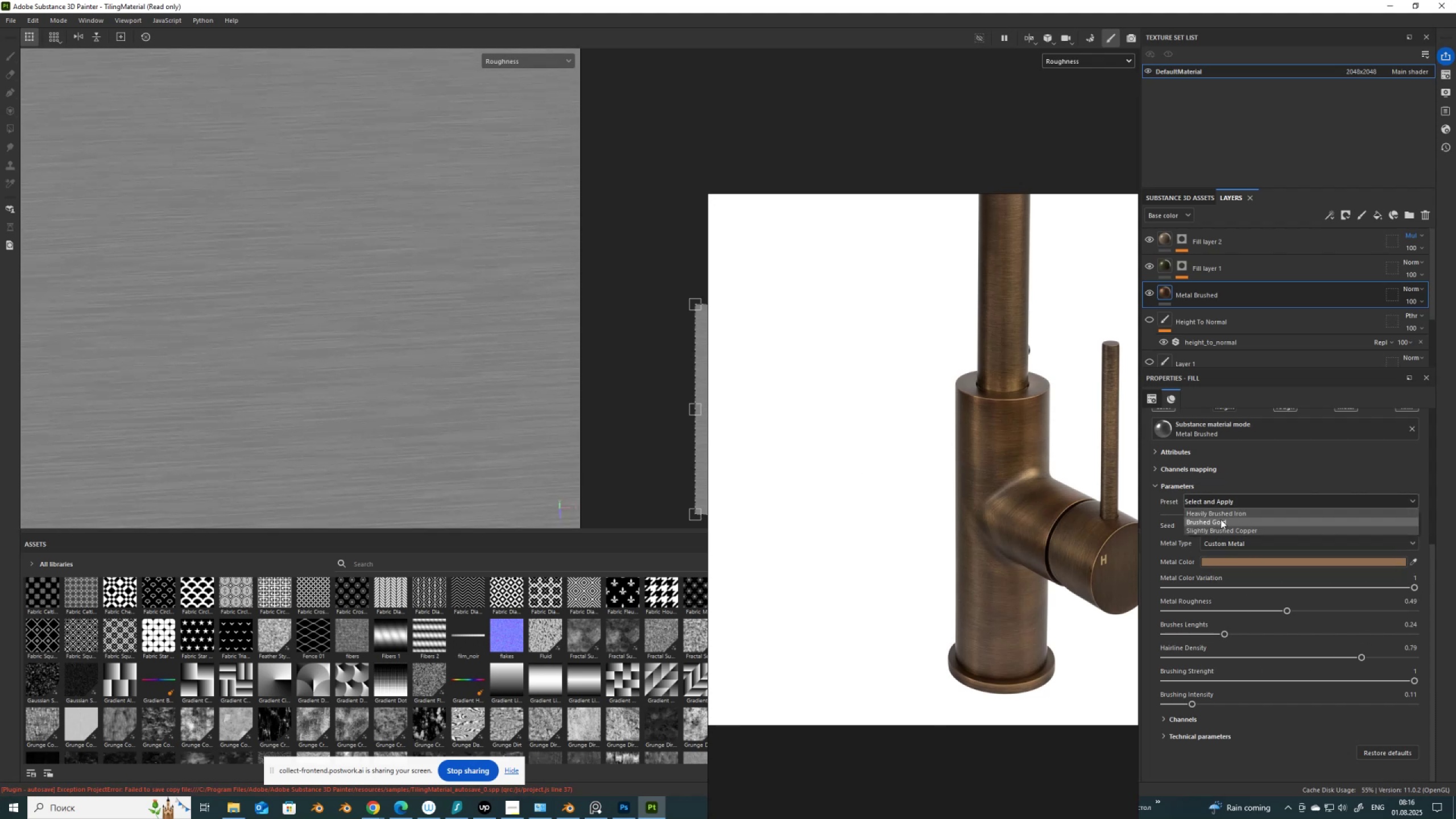 
left_click([1221, 520])
 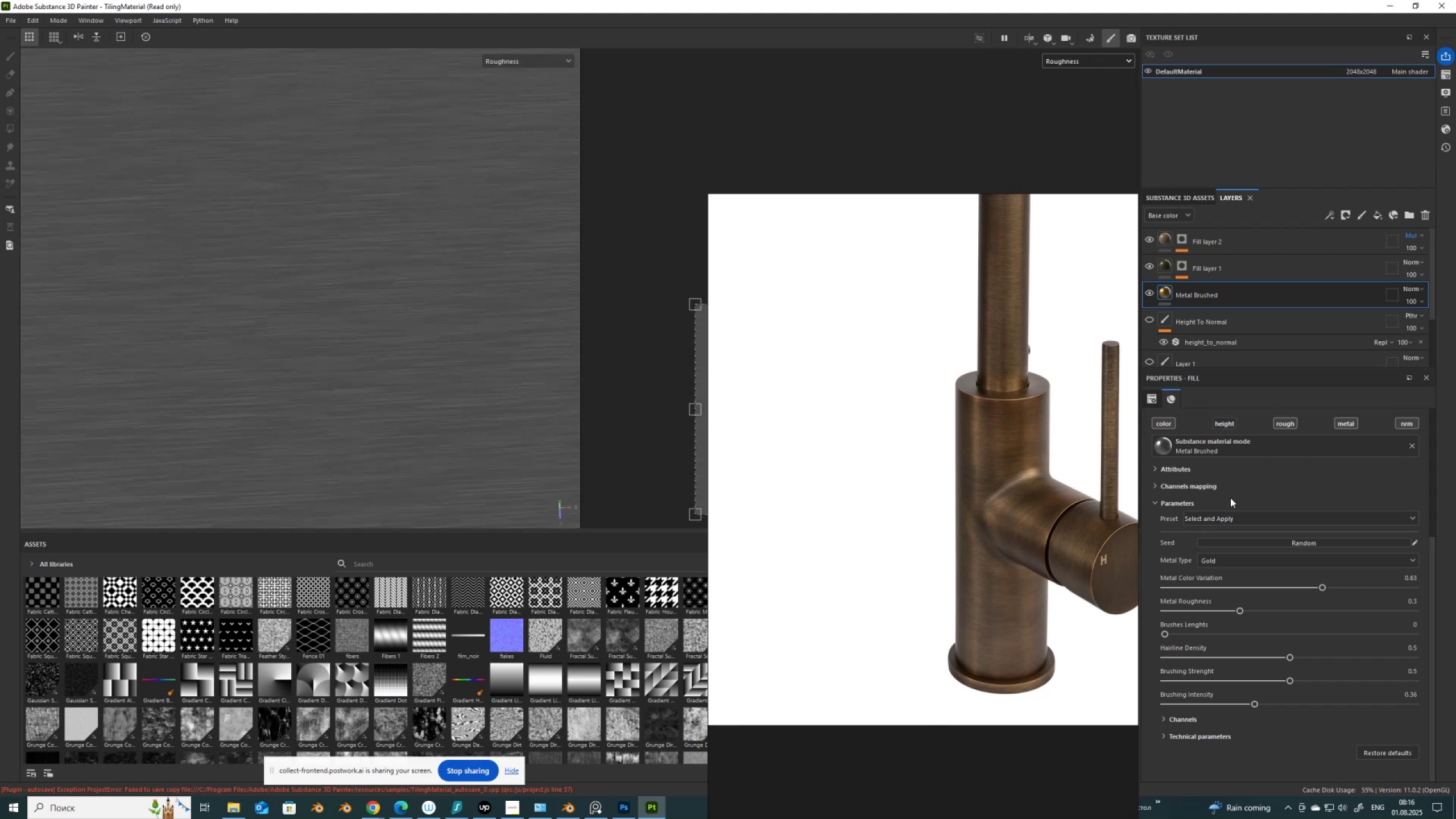 
left_click([1230, 518])
 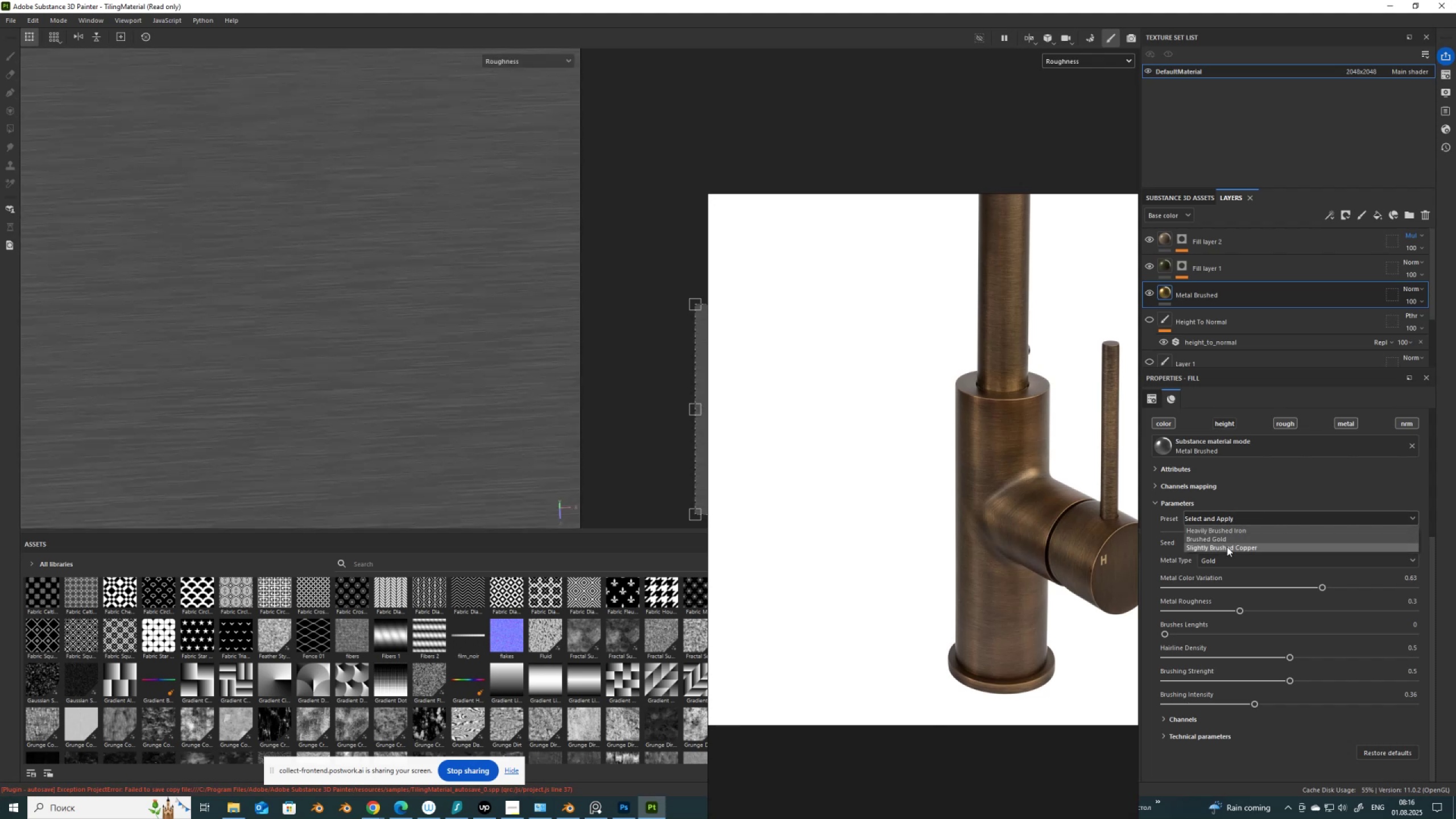 
left_click([1227, 547])
 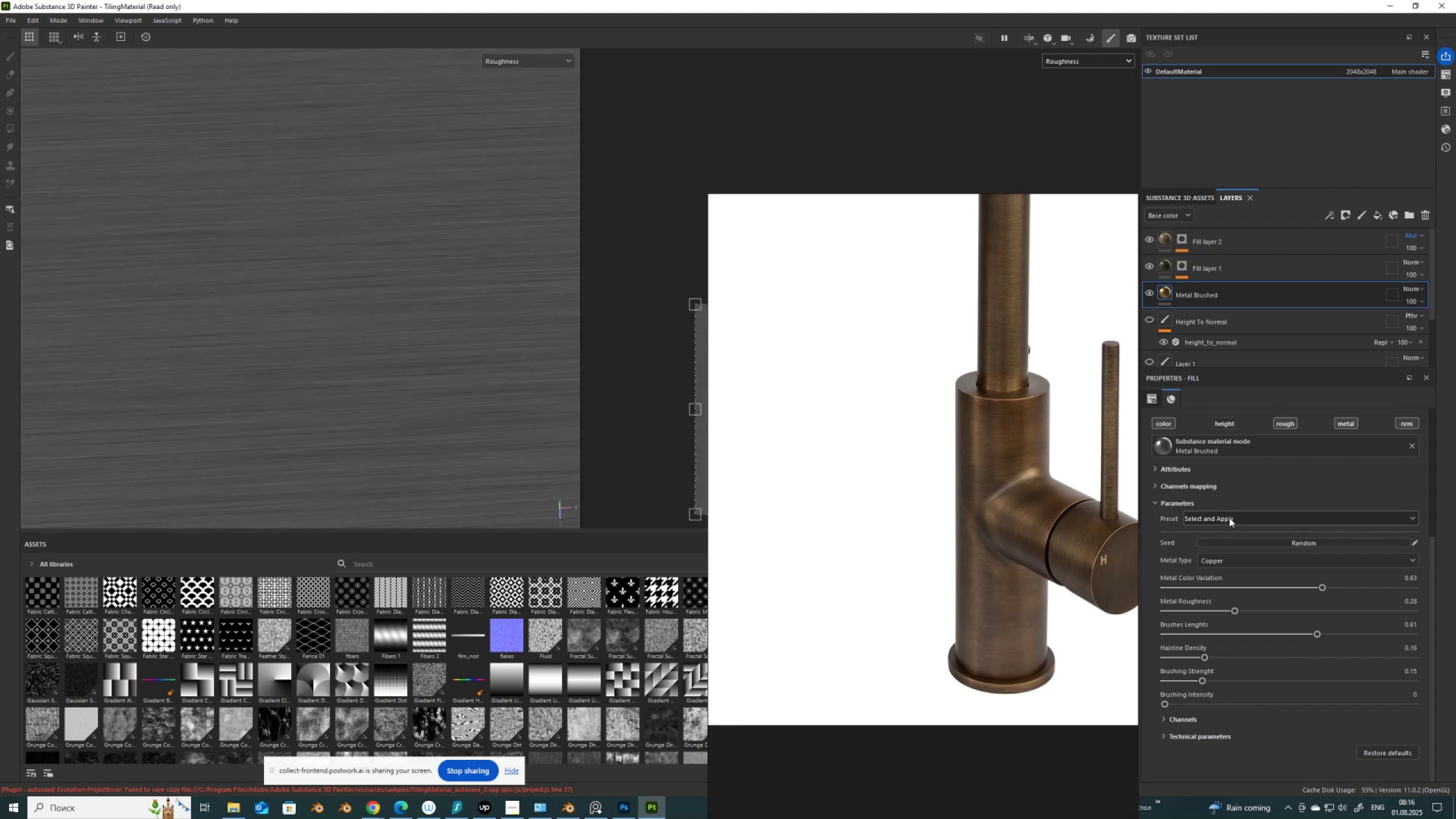 
left_click([1229, 518])
 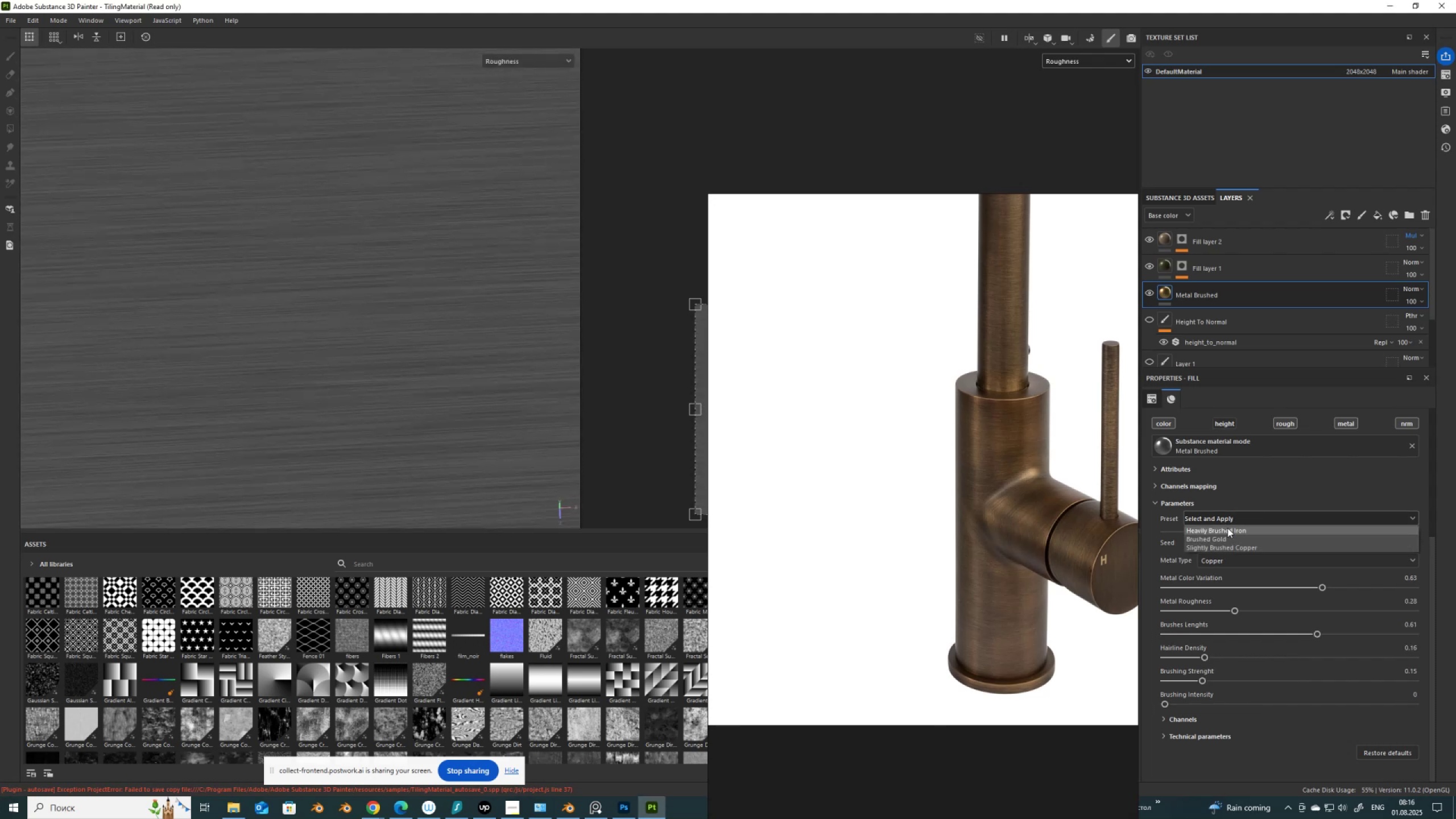 
left_click([1227, 528])
 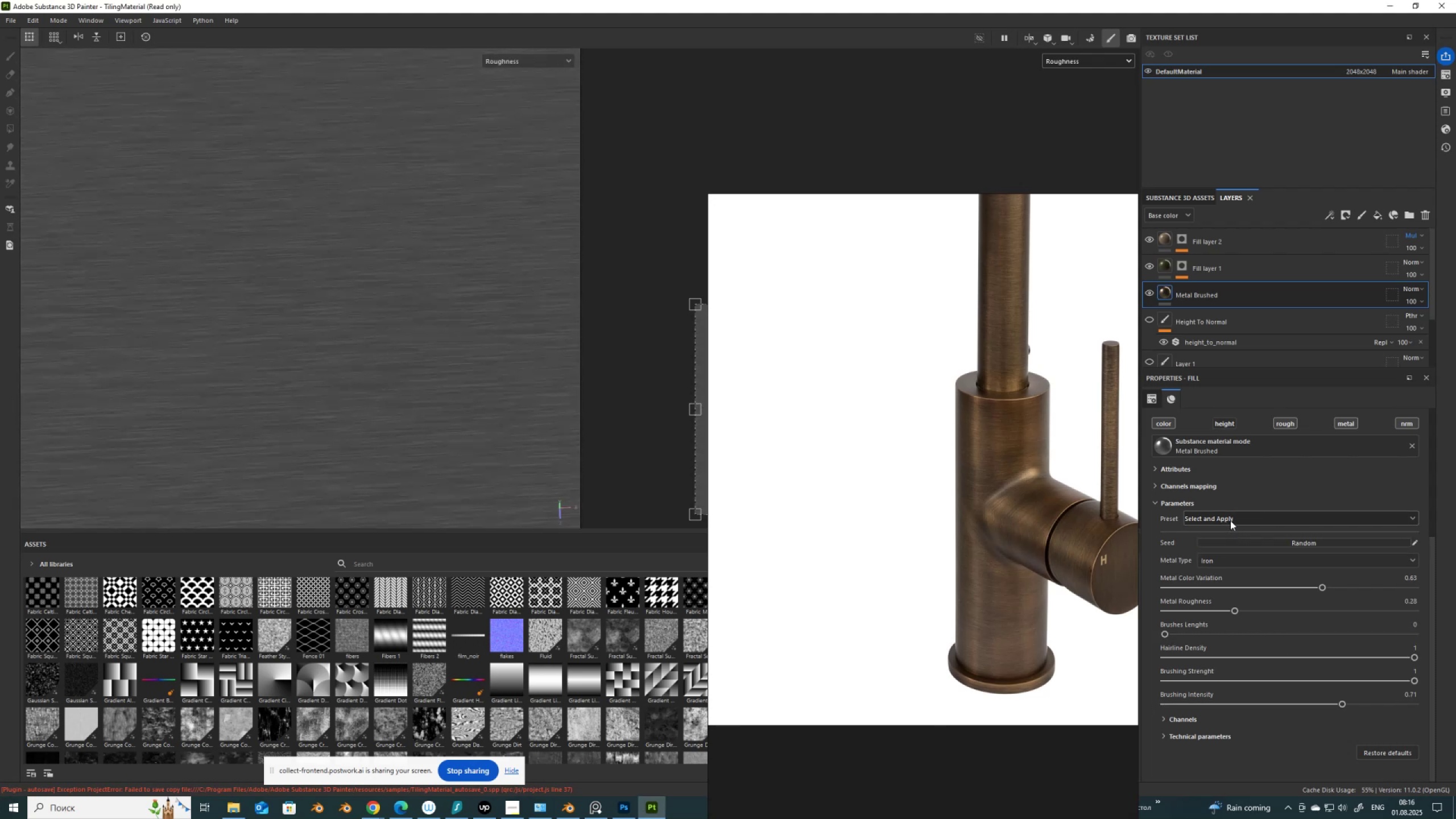 
left_click([1232, 515])
 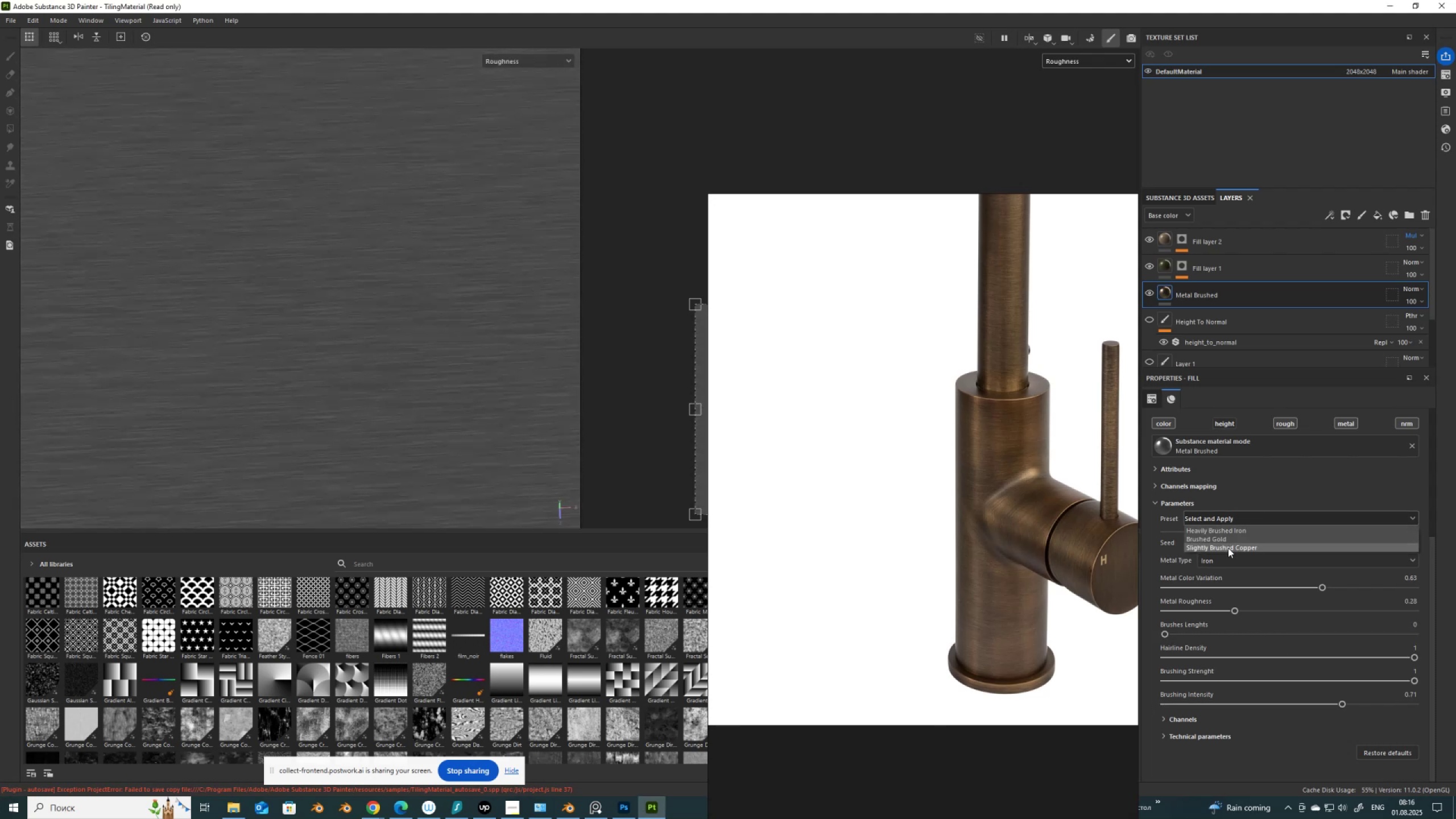 
left_click([1228, 548])
 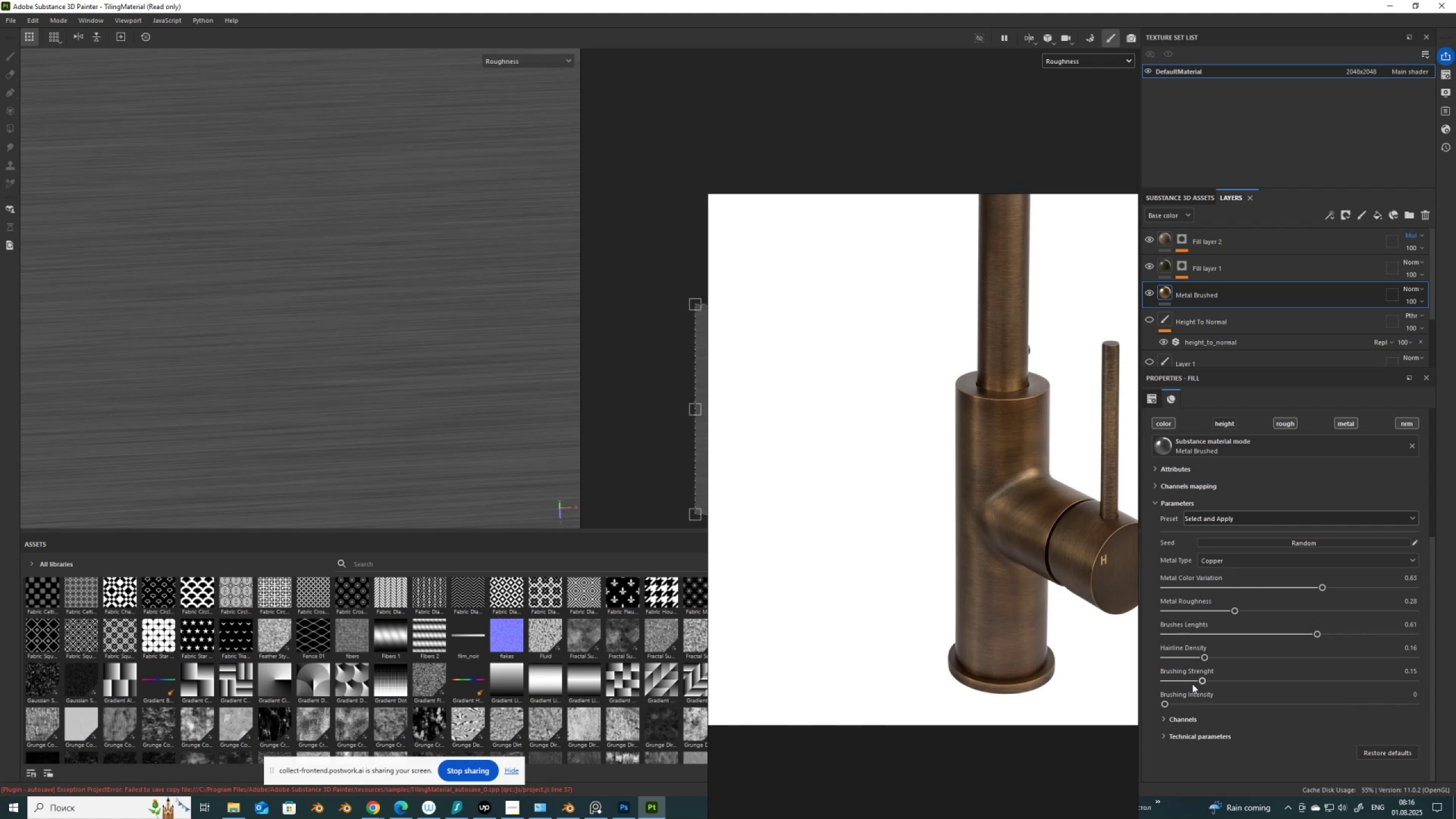 
left_click_drag(start_coordinate=[1202, 680], to_coordinate=[1181, 691])
 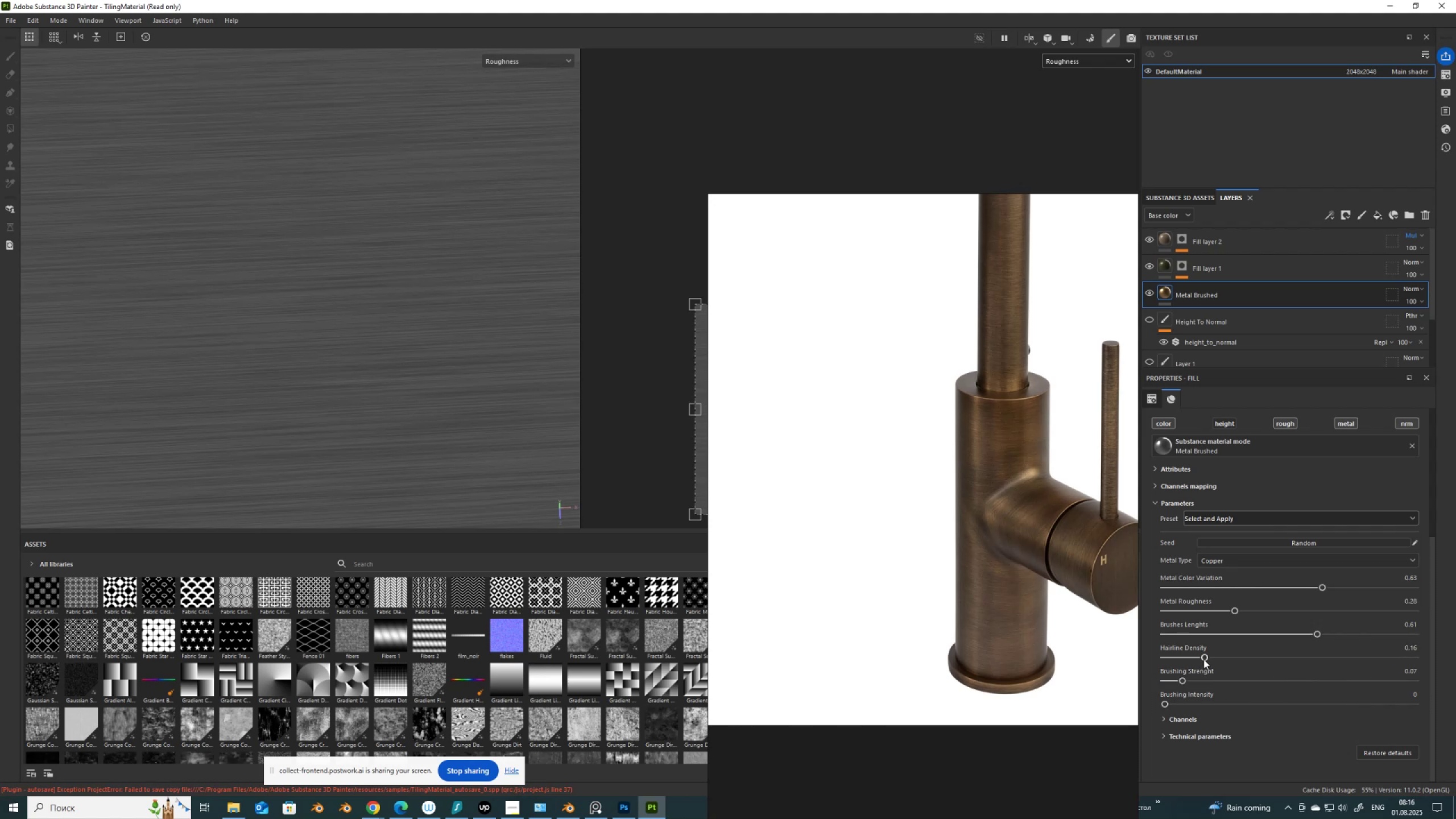 
left_click_drag(start_coordinate=[1203, 659], to_coordinate=[1249, 669])
 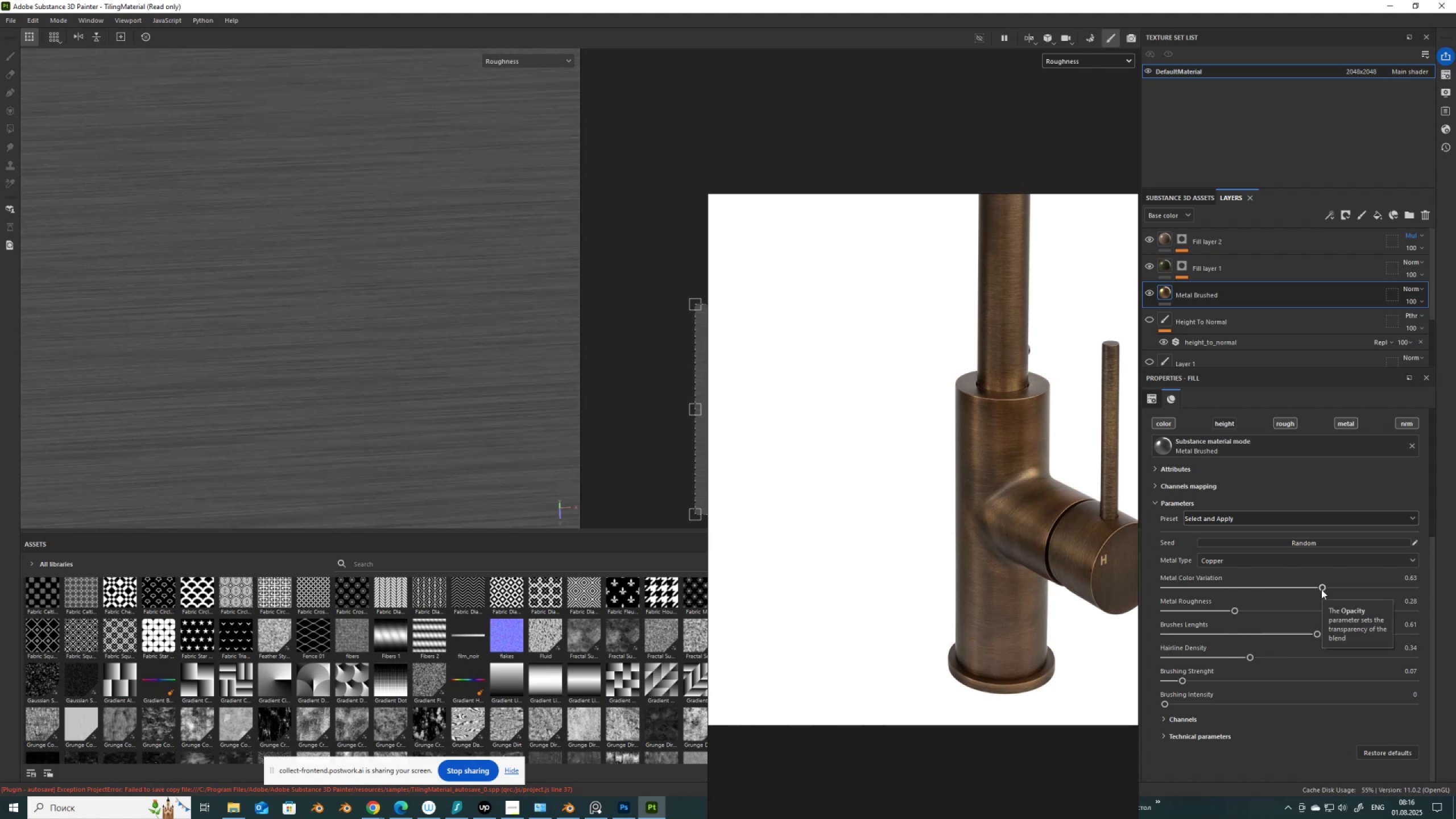 
left_click_drag(start_coordinate=[1323, 585], to_coordinate=[1283, 614])
 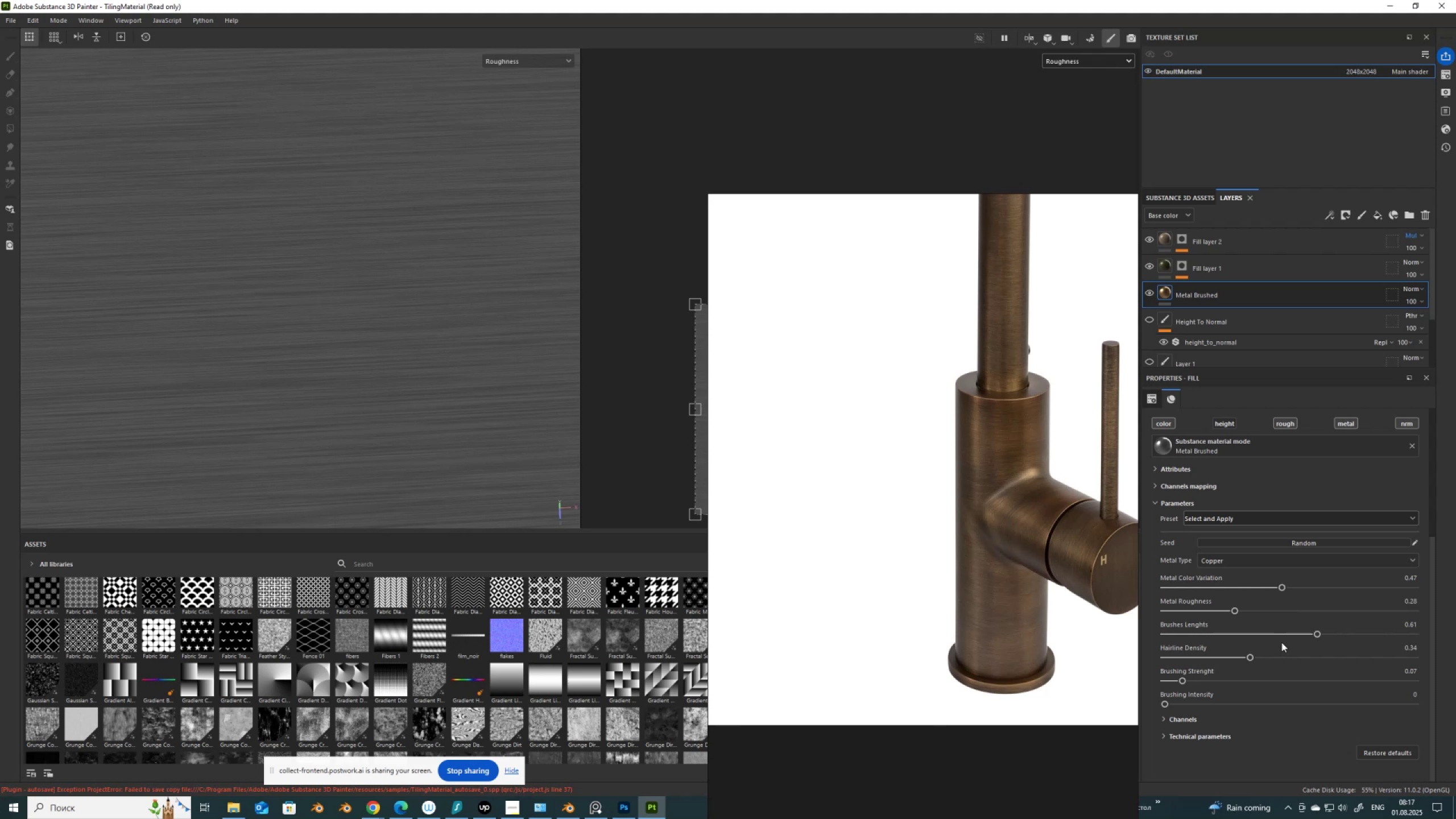 
wait(9.55)
 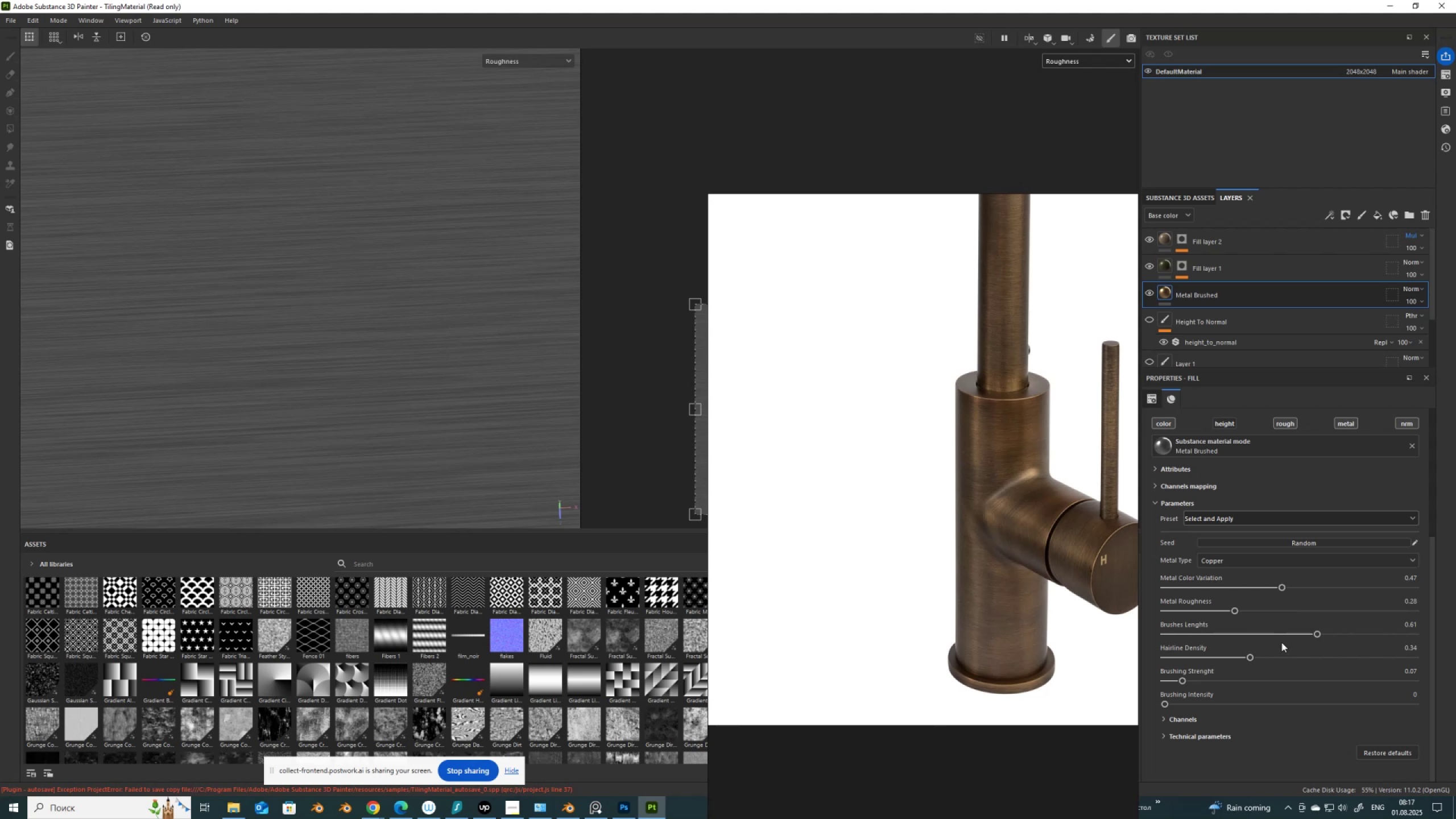 
left_click_drag(start_coordinate=[1243, 611], to_coordinate=[1296, 612])
 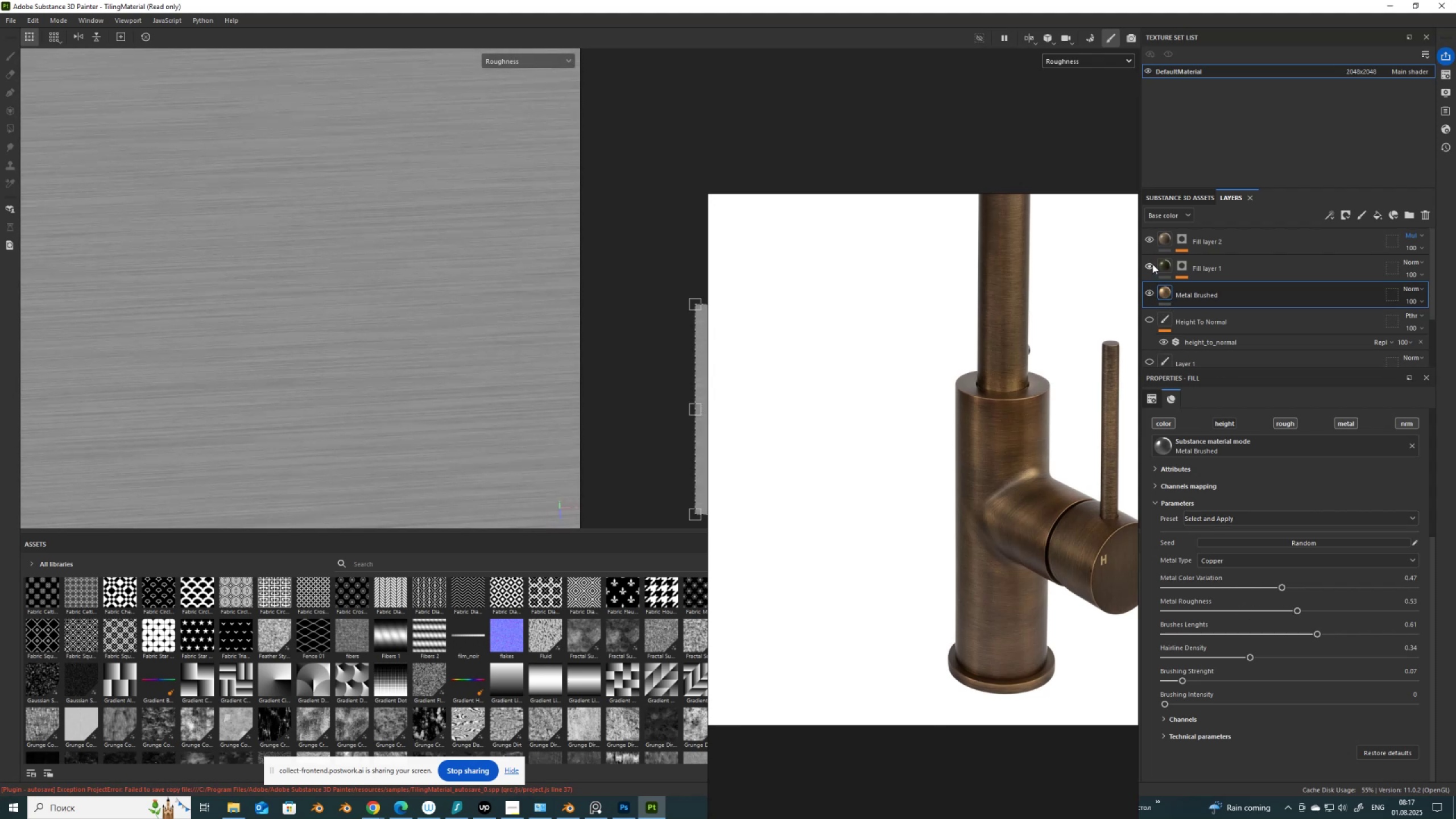 
double_click([1152, 264])
 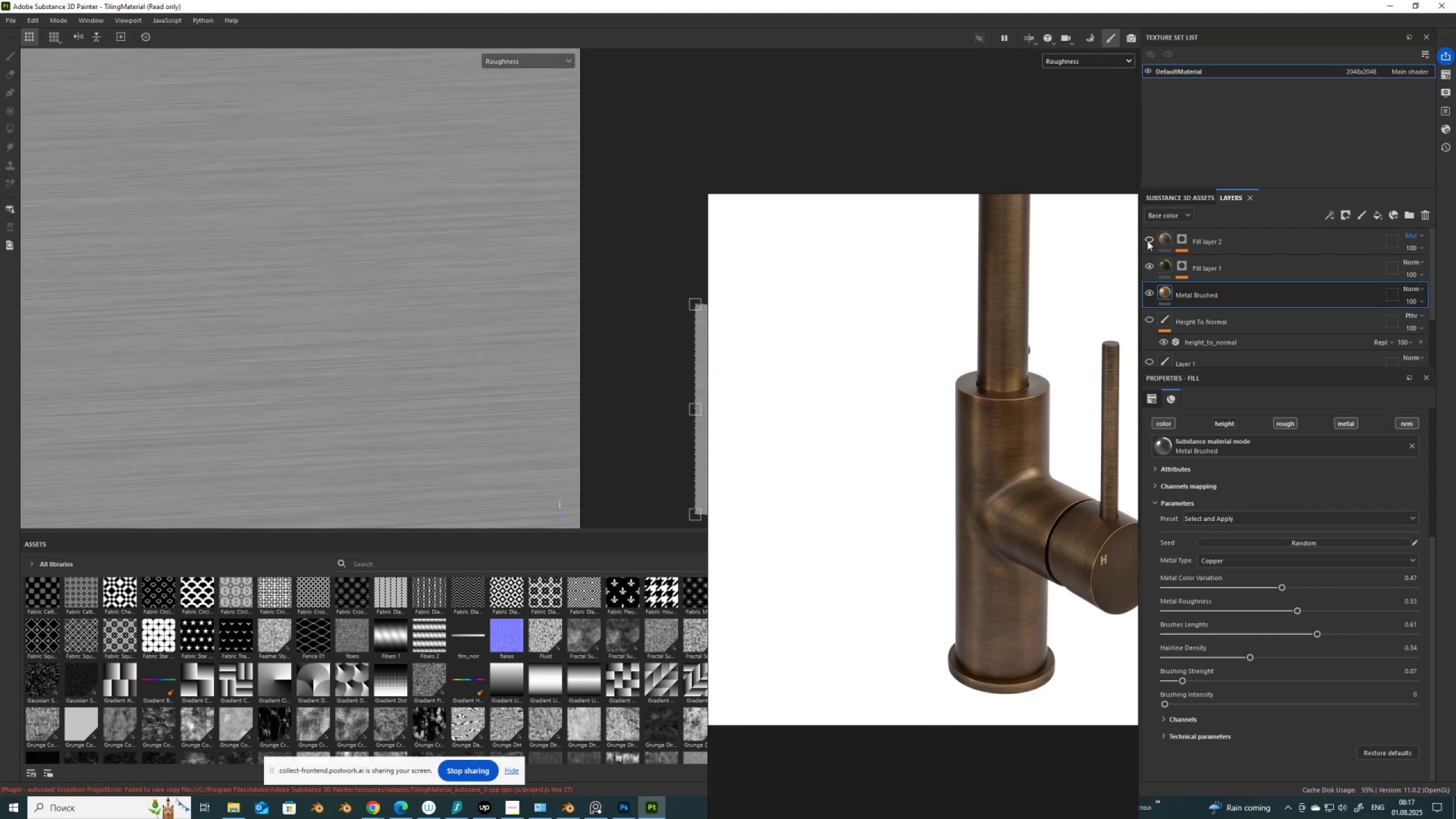 
double_click([1147, 241])
 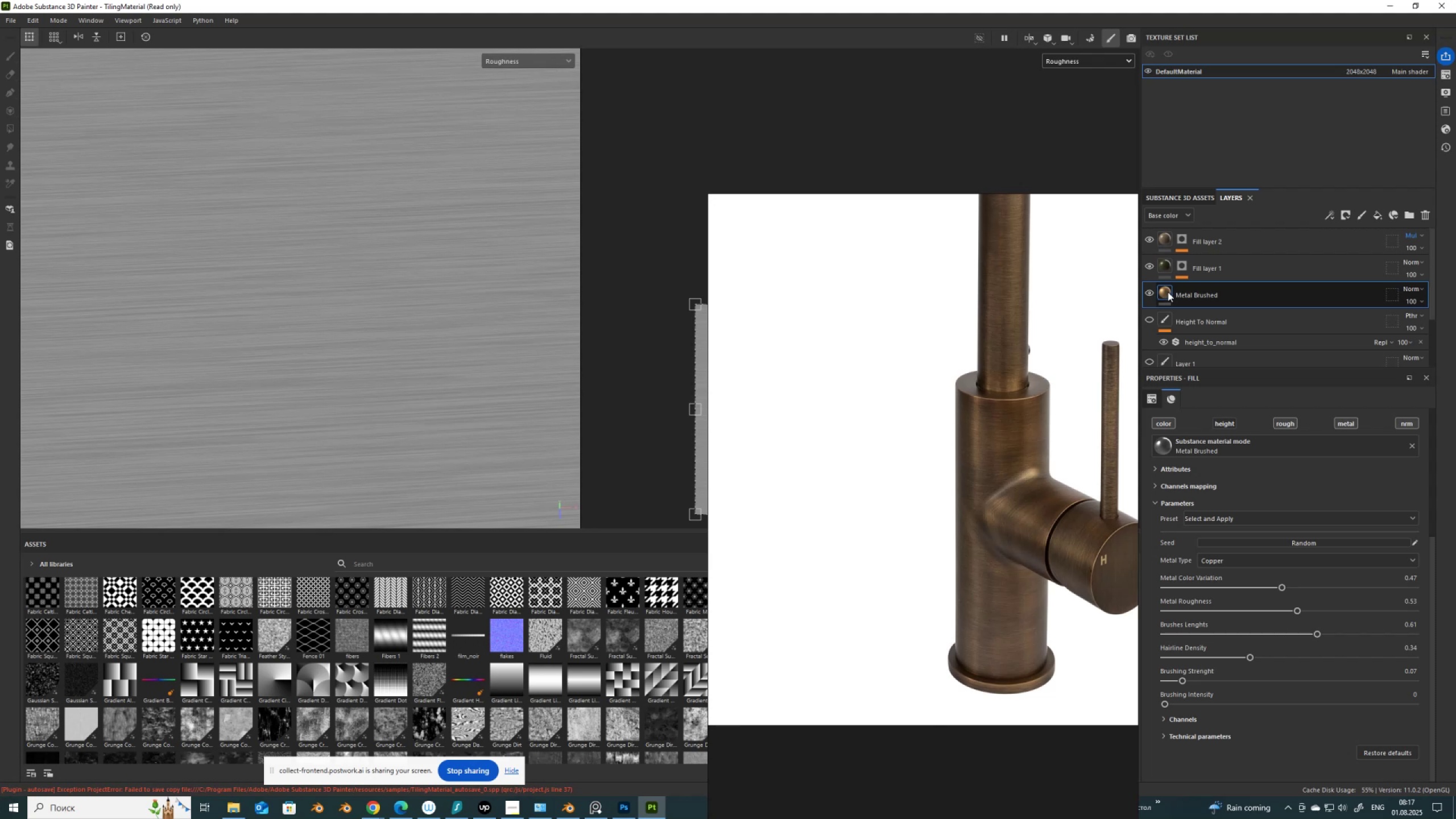 
right_click([1167, 292])
 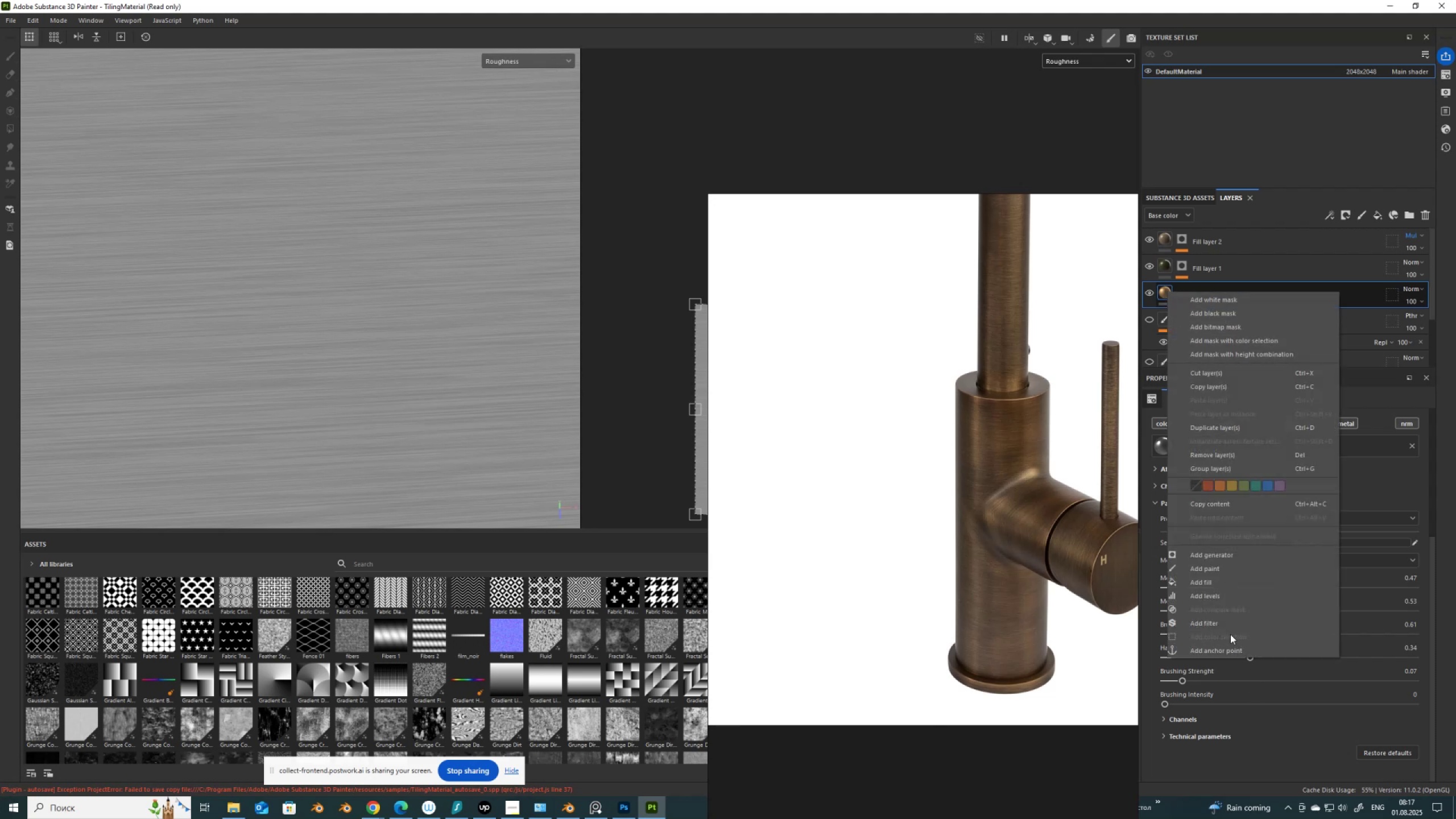 
left_click([1230, 623])
 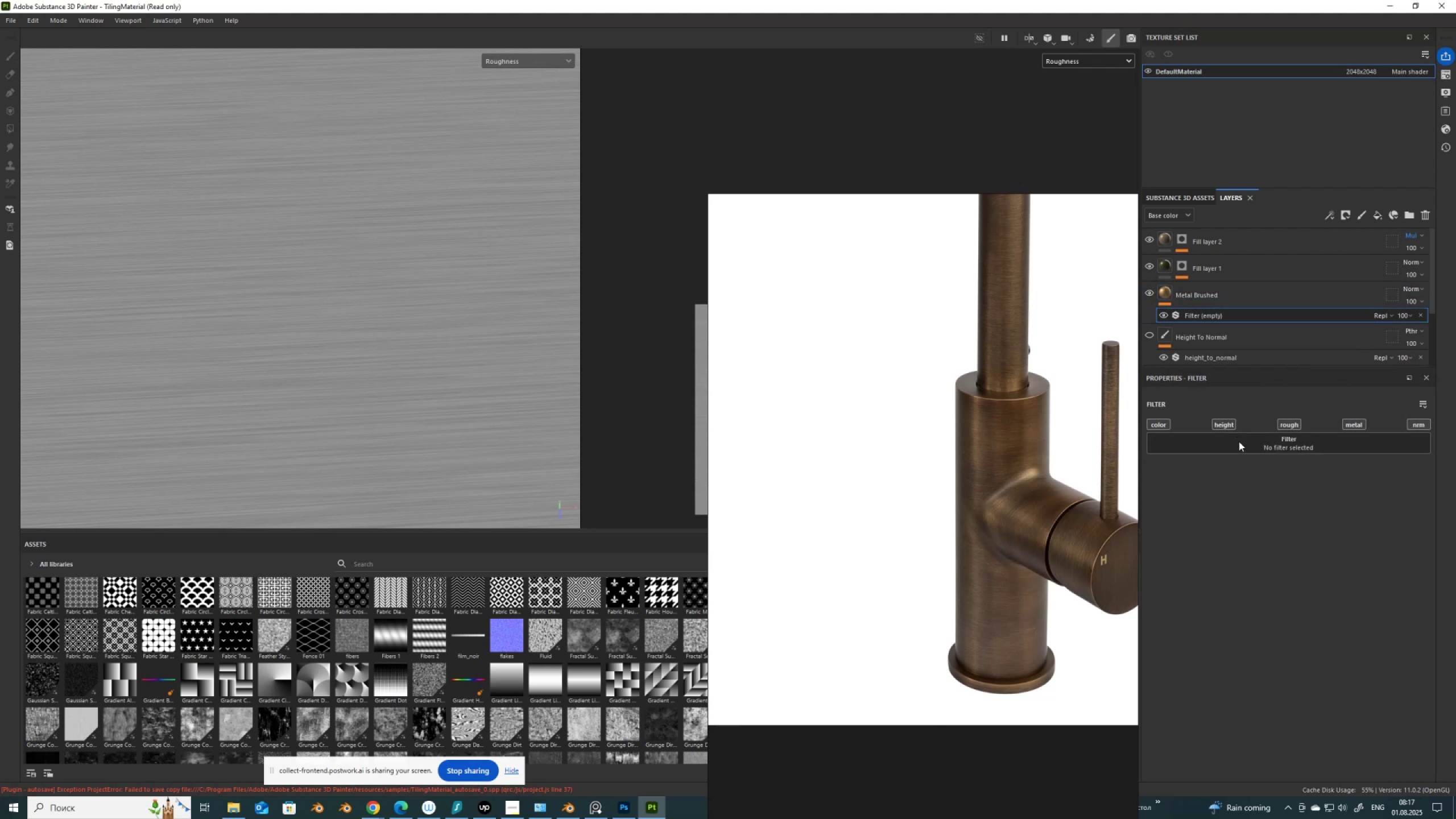 
left_click([1239, 441])
 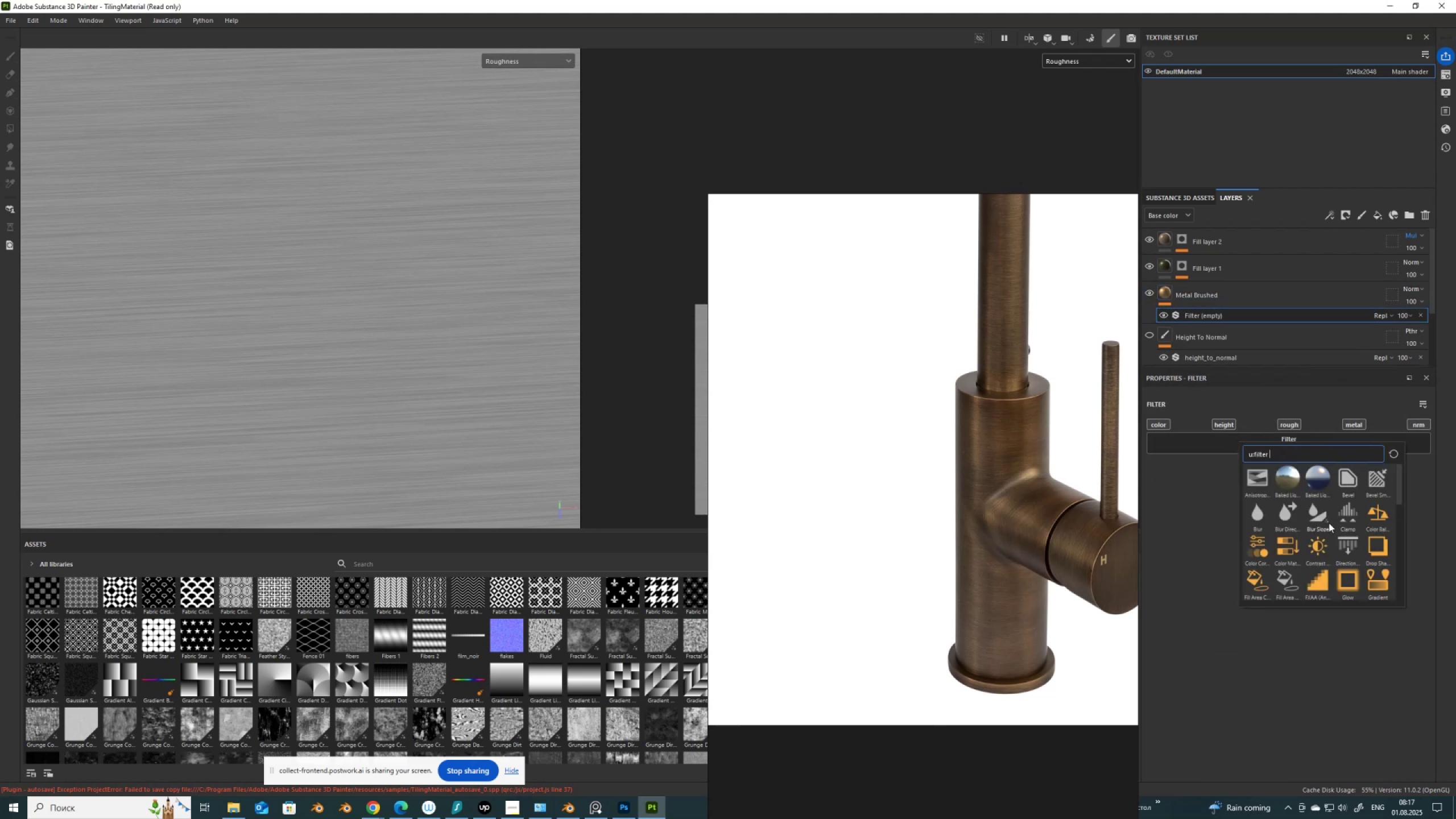 
left_click([1324, 547])
 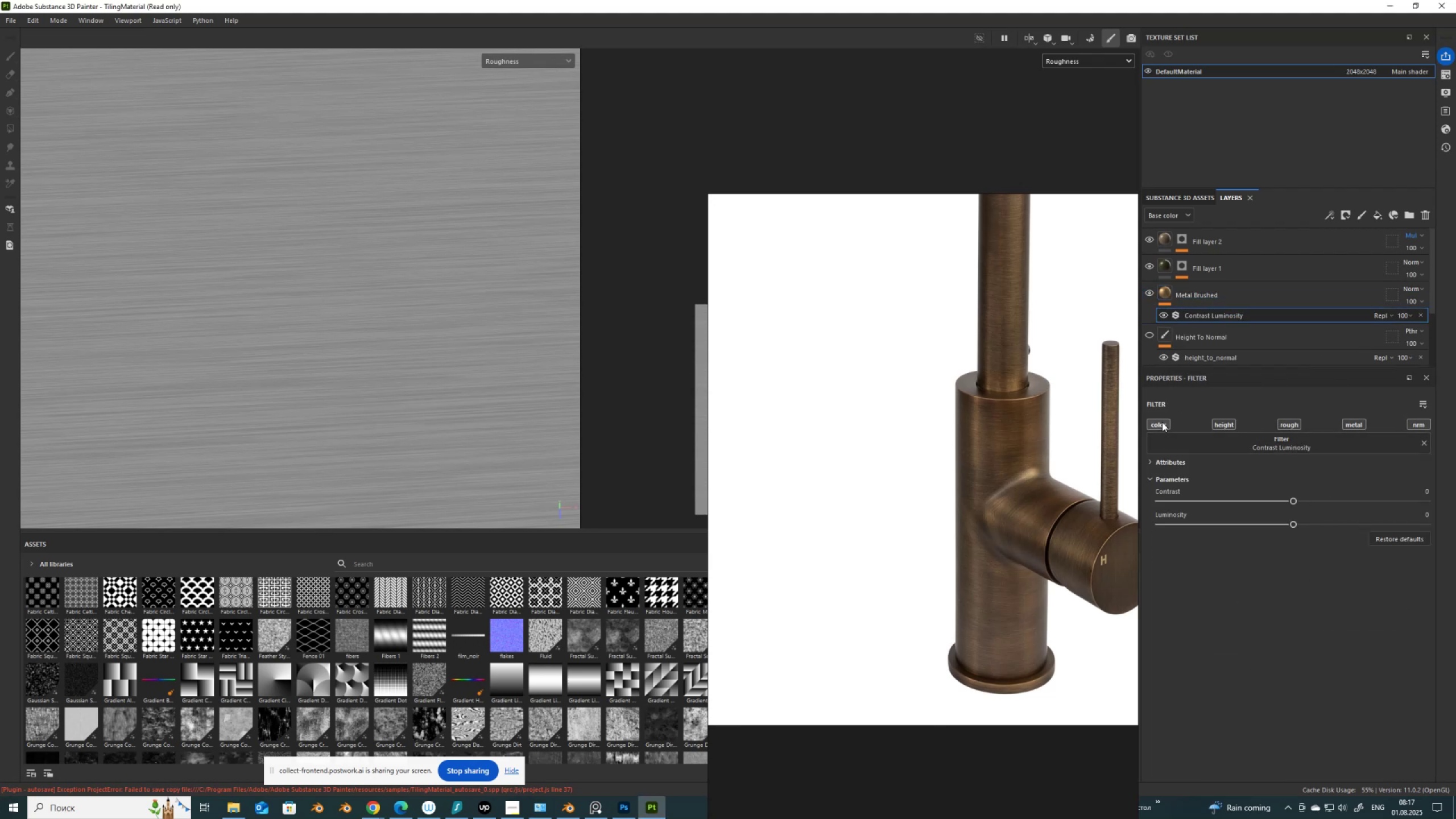 
left_click([1162, 422])
 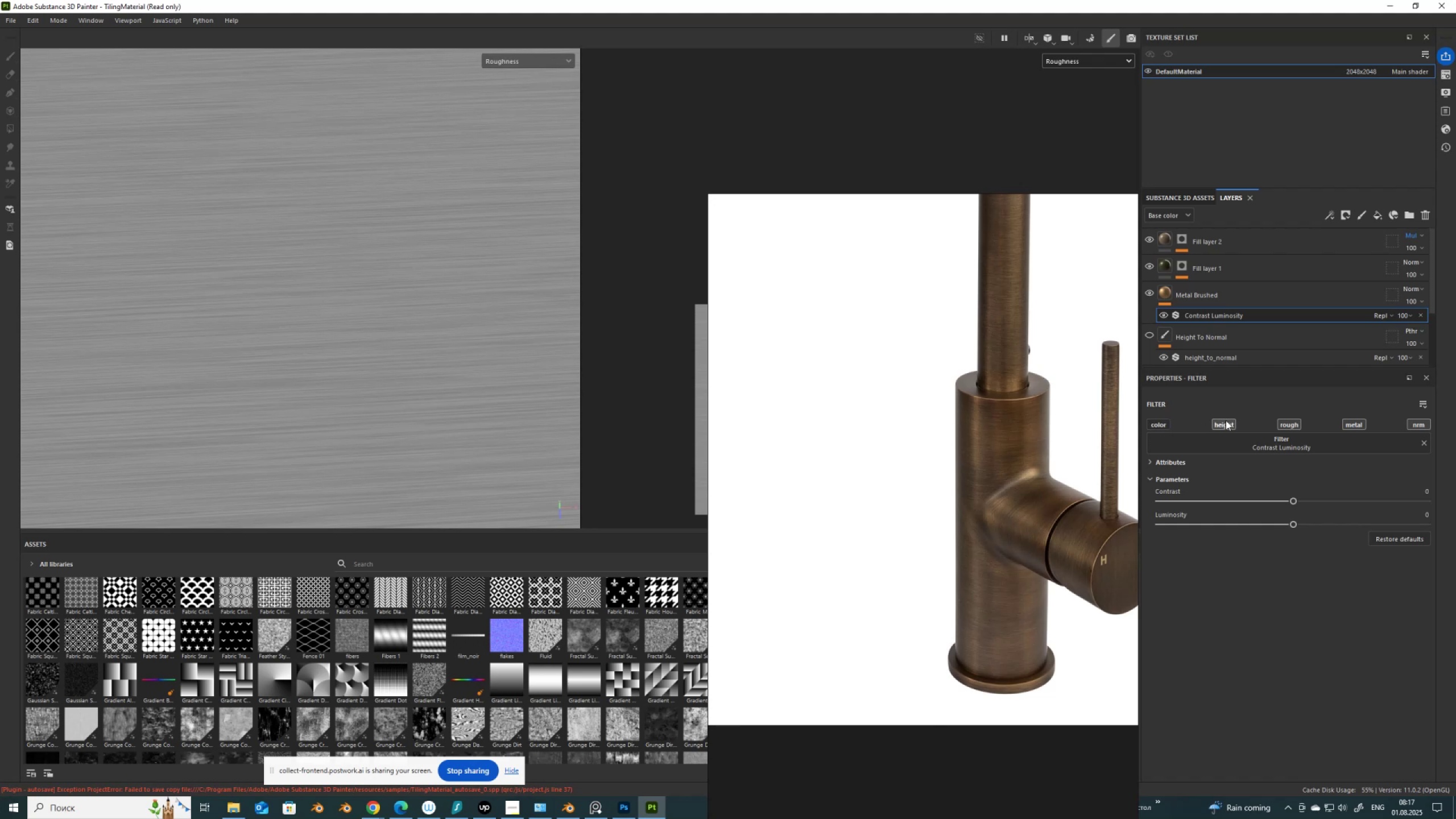 
left_click([1227, 421])
 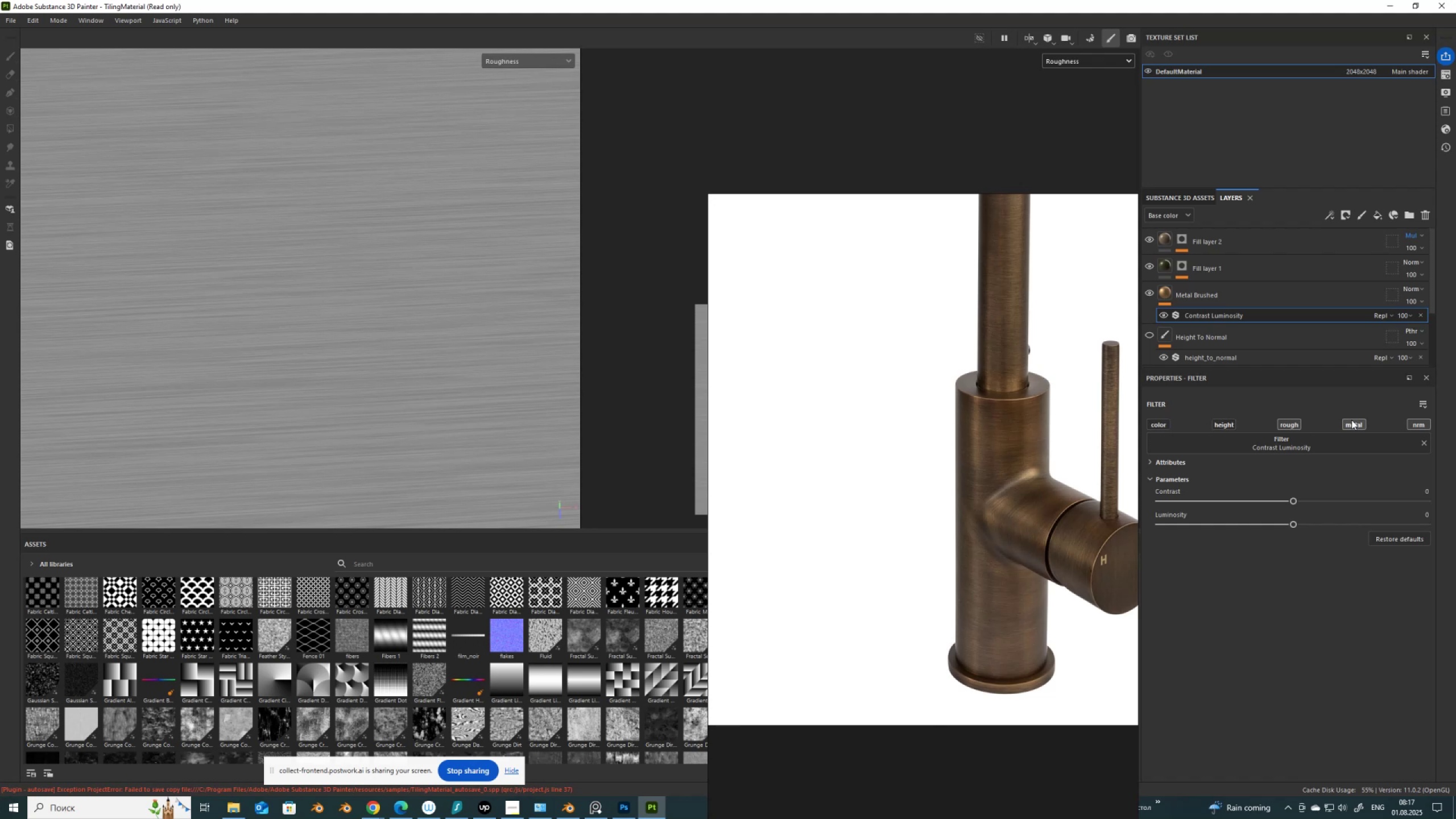 
left_click([1353, 421])
 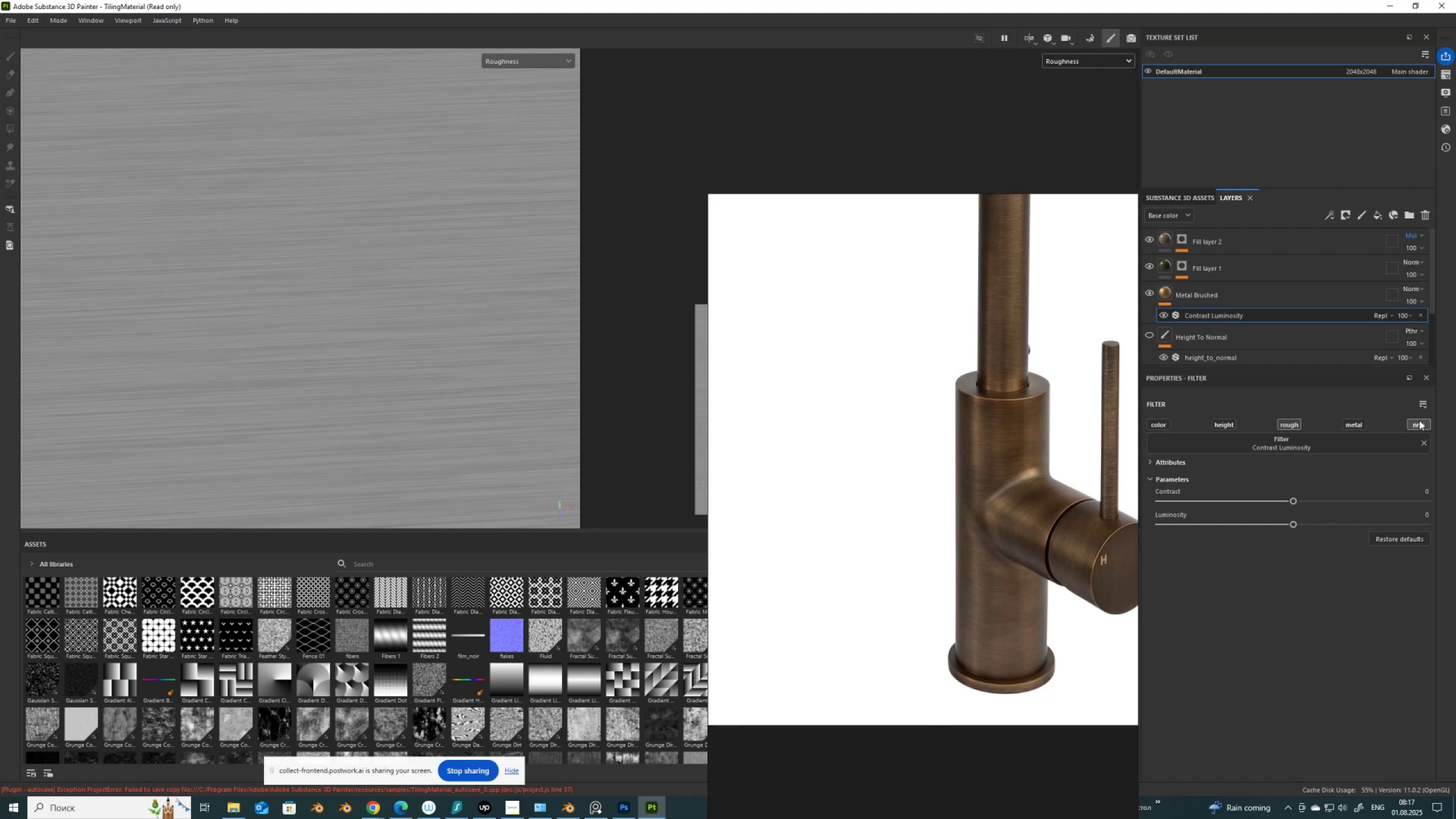 
left_click([1420, 421])
 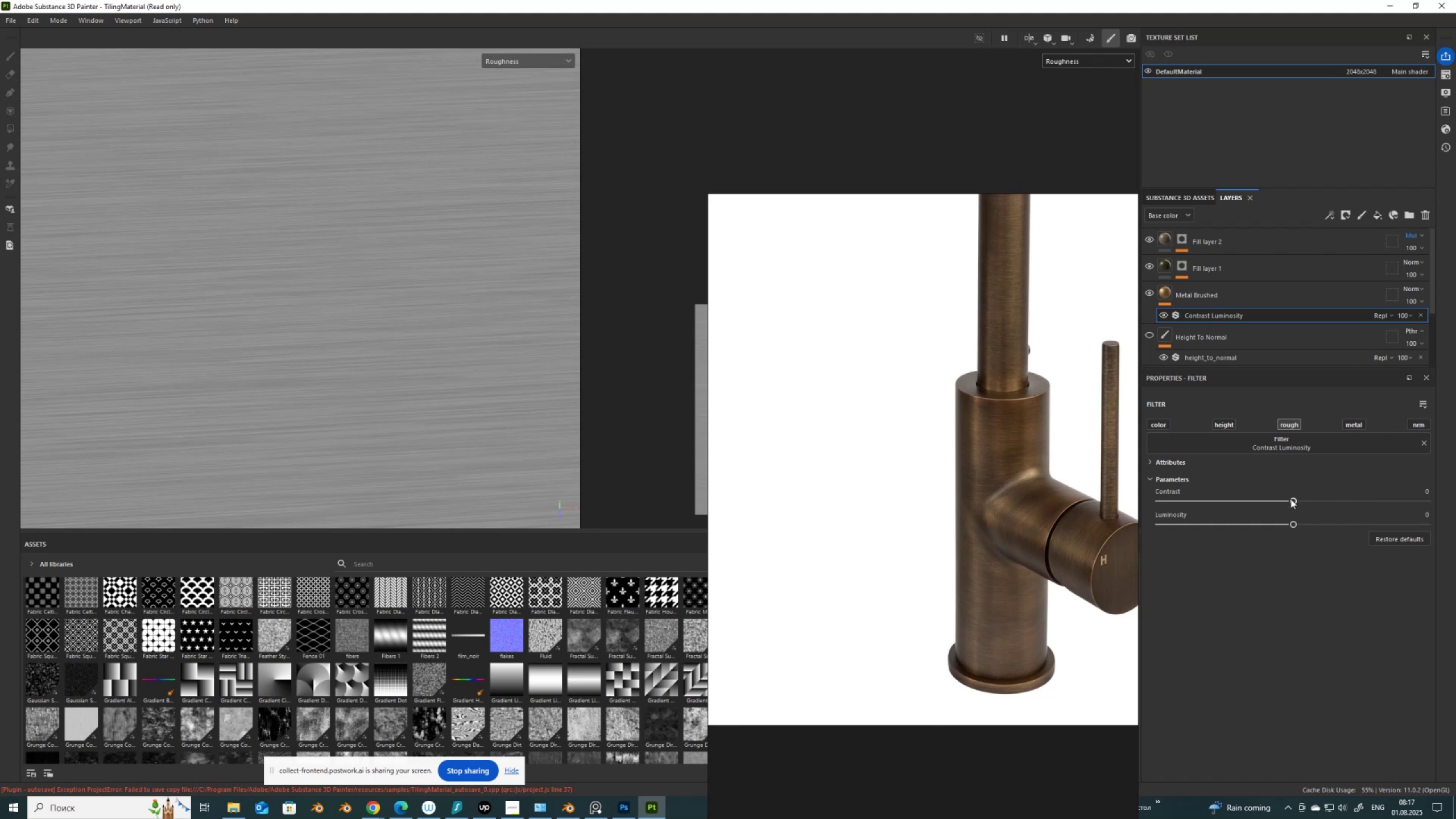 
left_click_drag(start_coordinate=[1289, 501], to_coordinate=[1233, 521])
 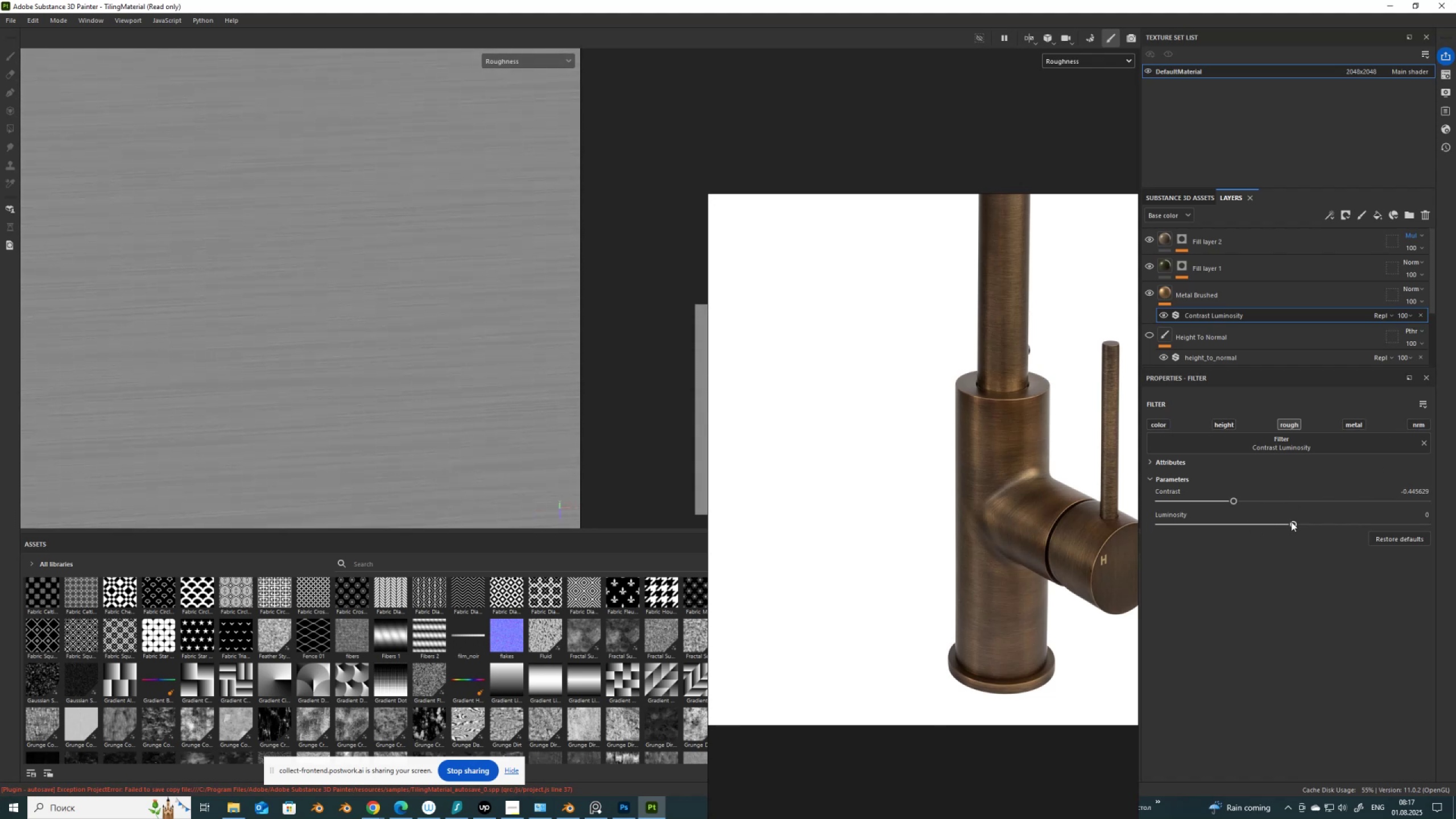 
left_click_drag(start_coordinate=[1295, 522], to_coordinate=[1309, 522])
 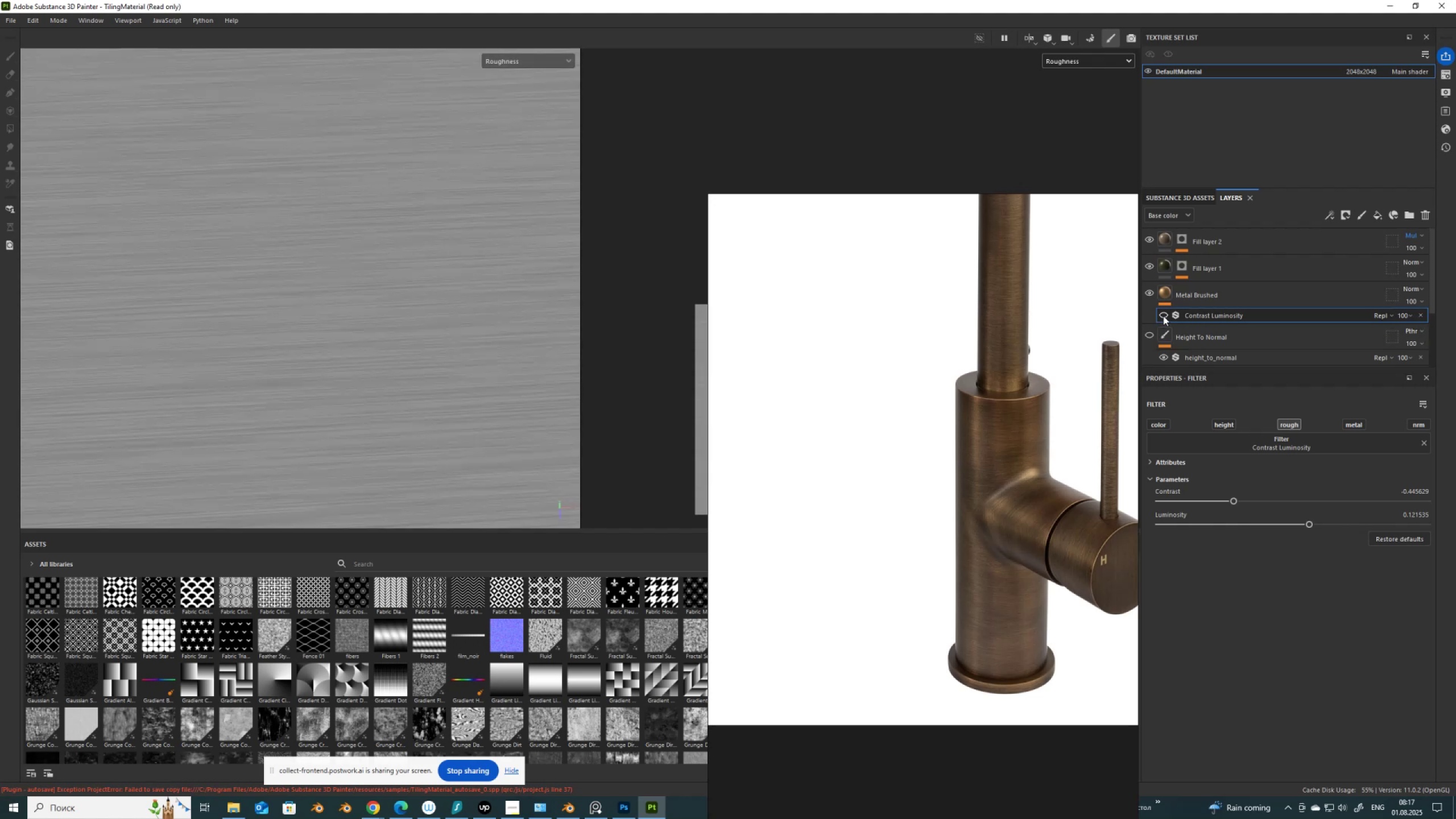 
left_click([1163, 316])
 